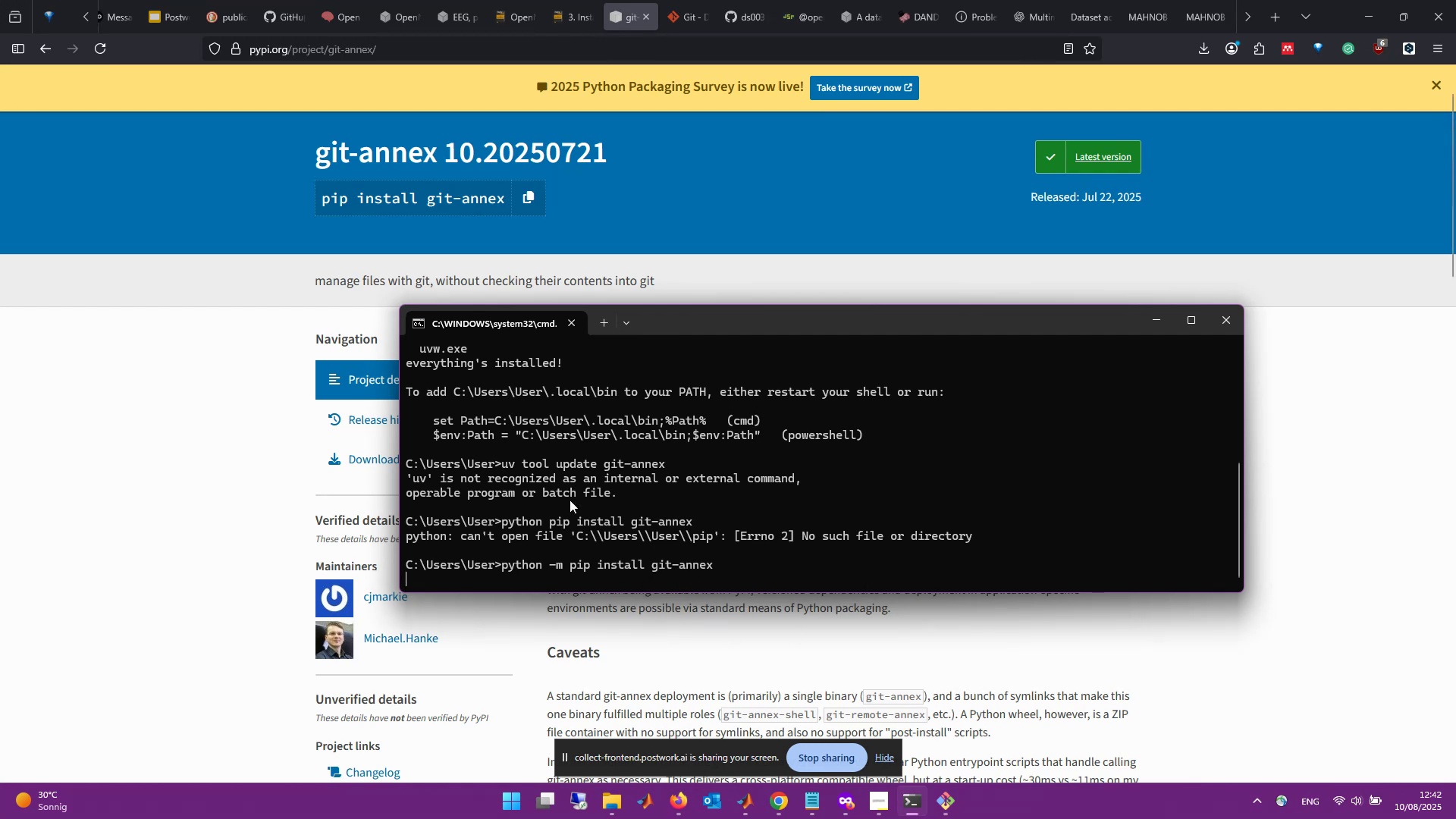 
scroll: coordinate [846, 479], scroll_direction: down, amount: 1.0
 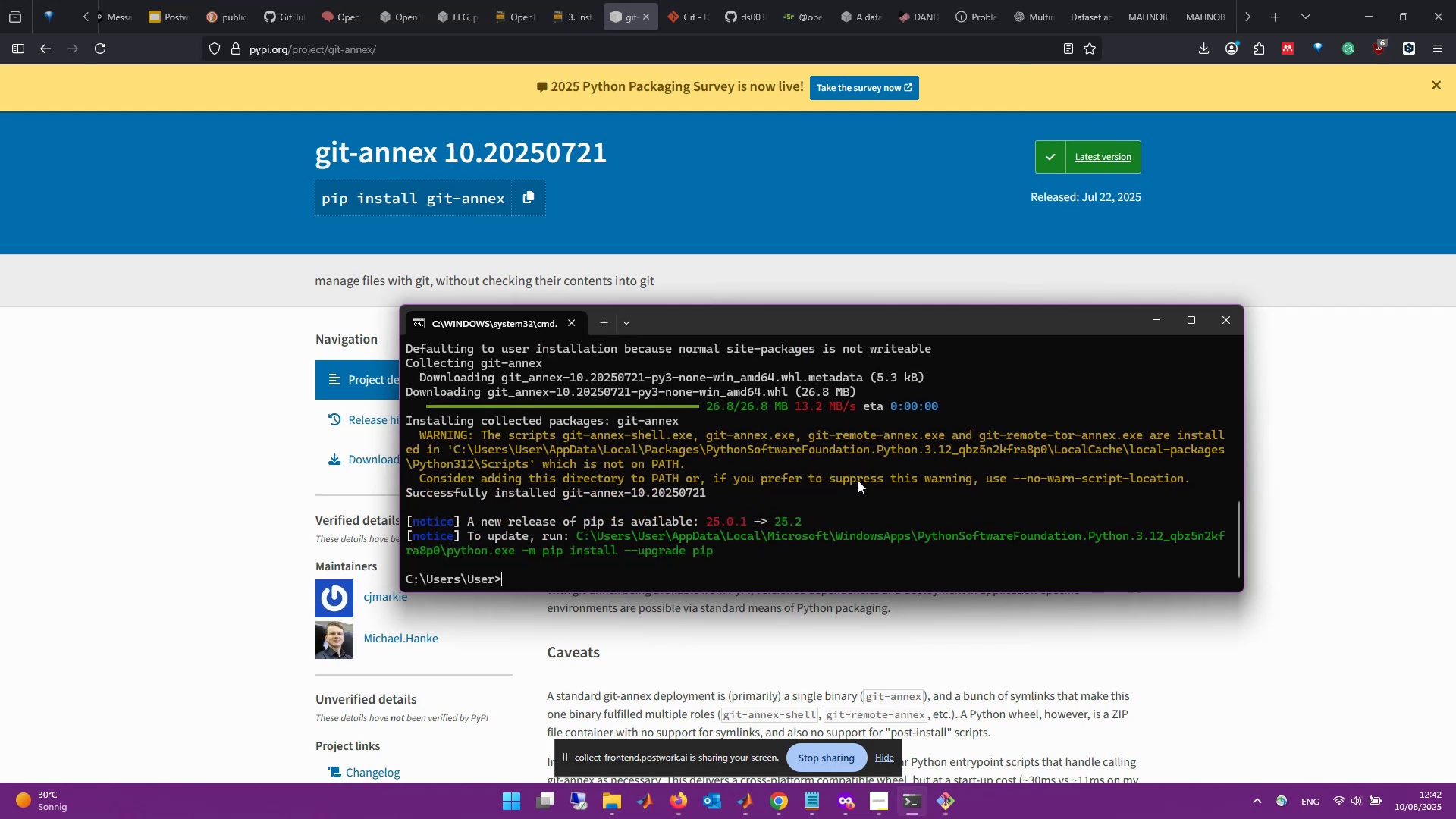 
left_click([793, 566])
 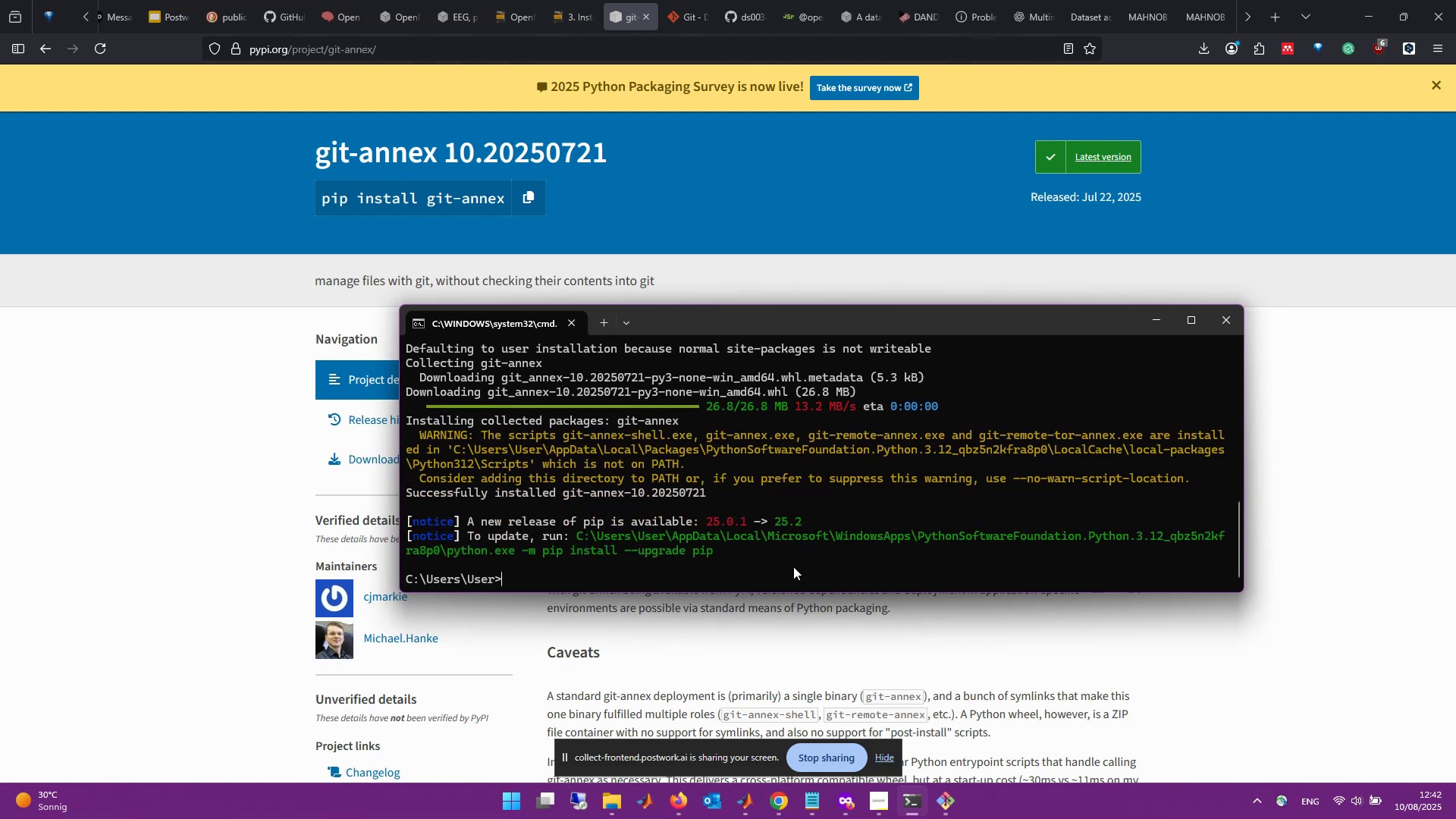 
type(python 0)
key(Backspace)
type(0m)
key(Backspace)
key(Backspace)
type(0)
key(Backspace)
type(0)
key(Backspace)
type(=-)
key(Backspace)
key(Backspace)
type(-m pip install --upgrade pip)
 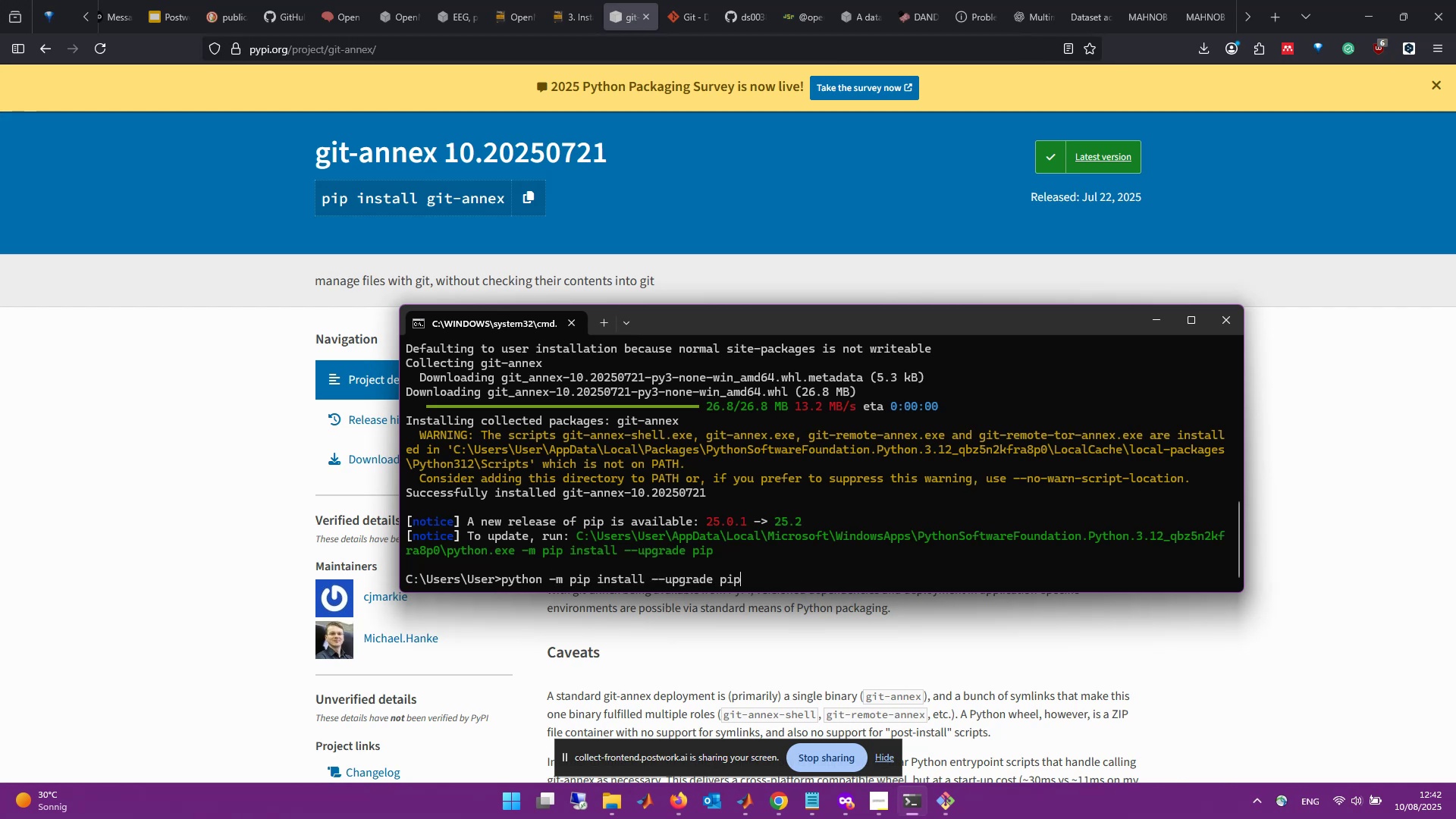 
key(Enter)
 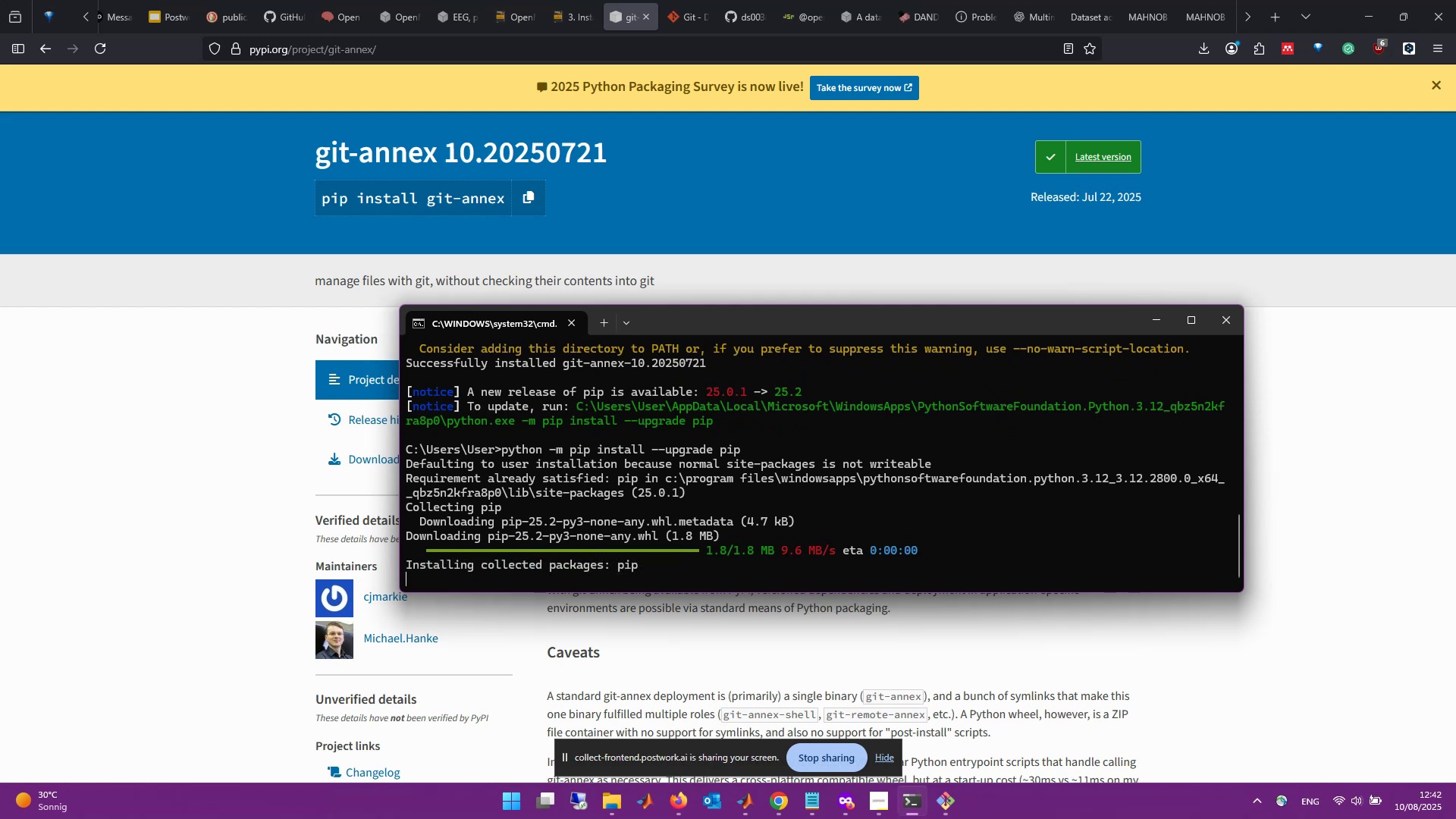 
key(S)
 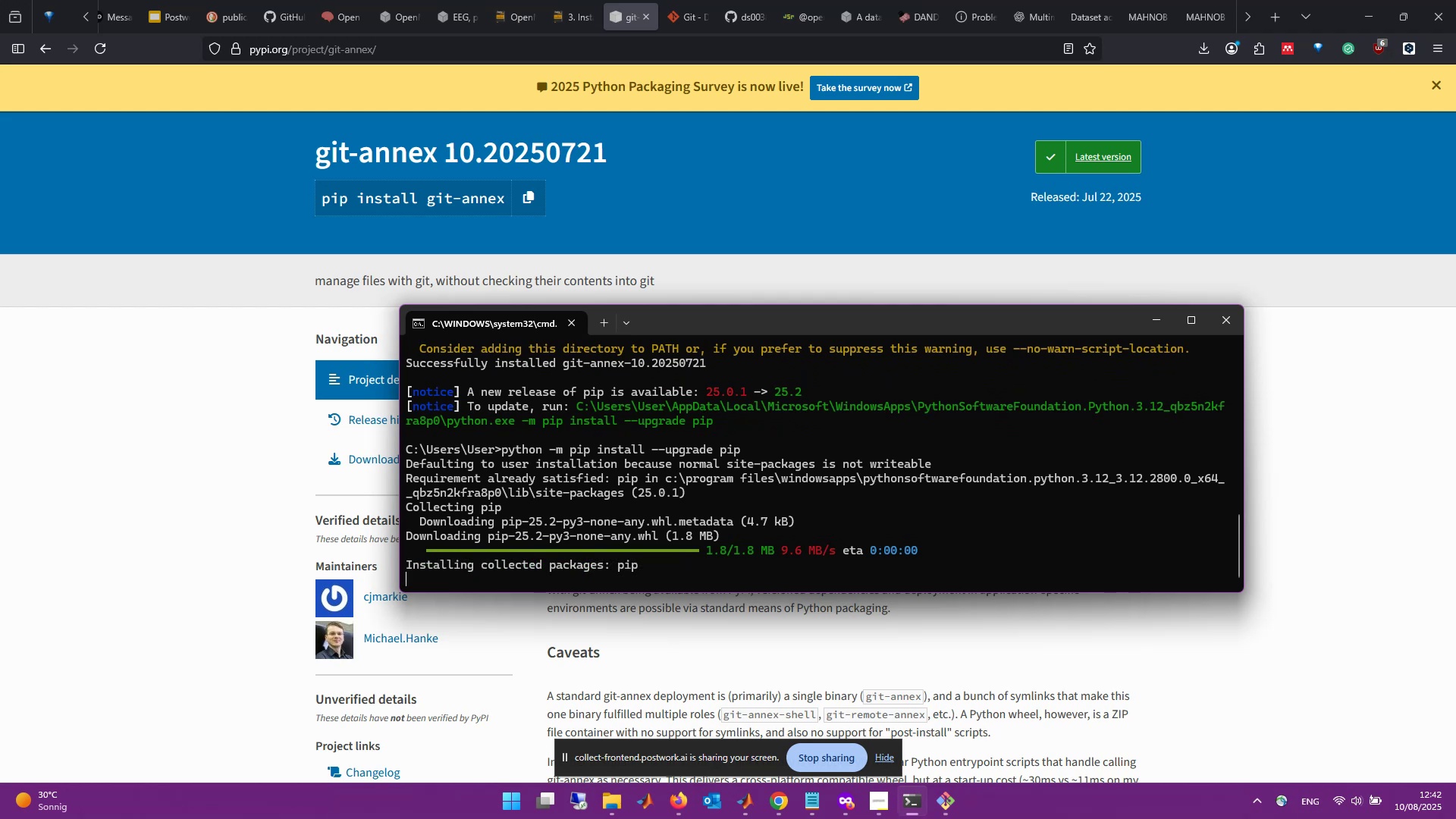 
key(Backspace)
 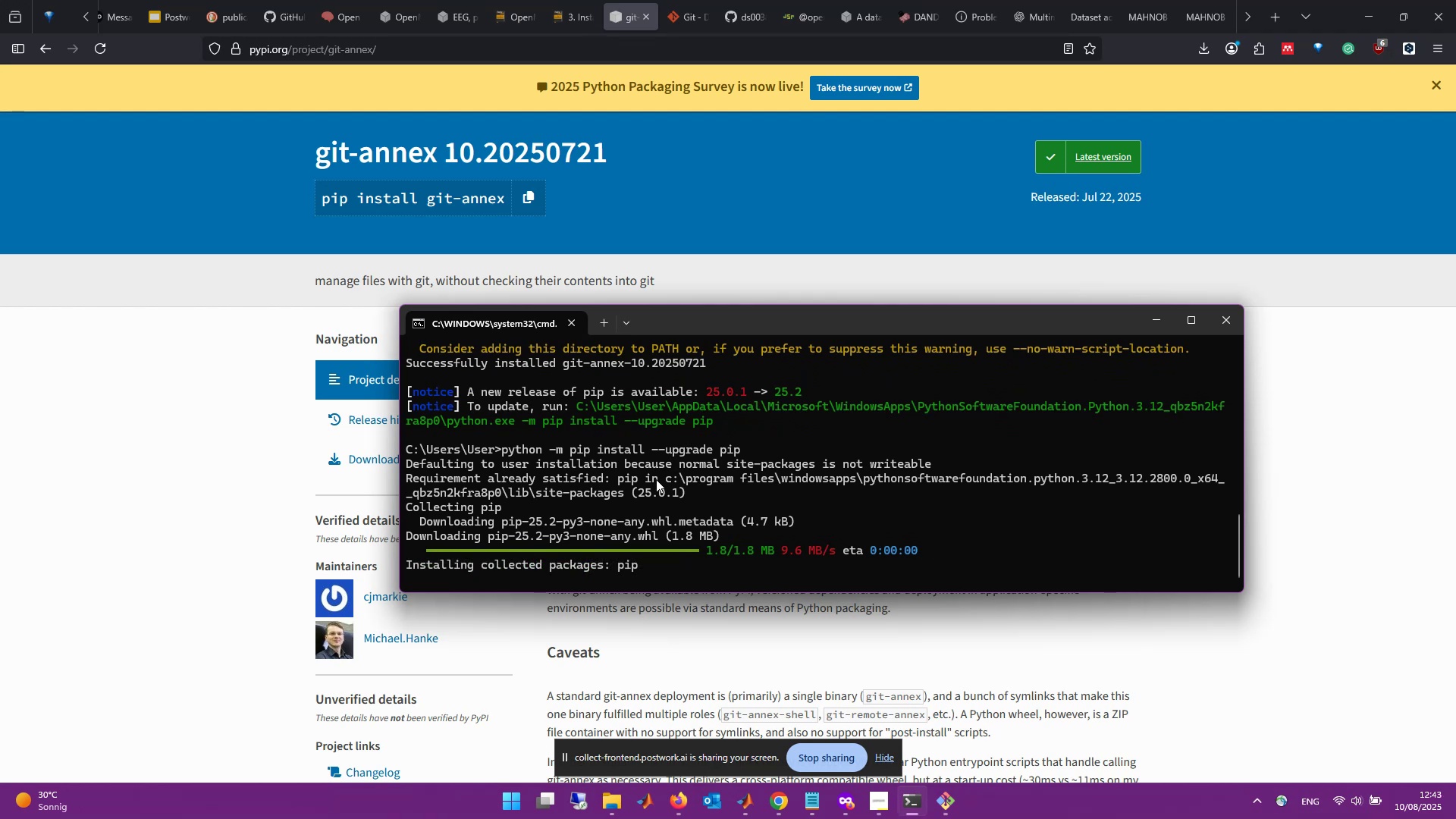 
wait(9.35)
 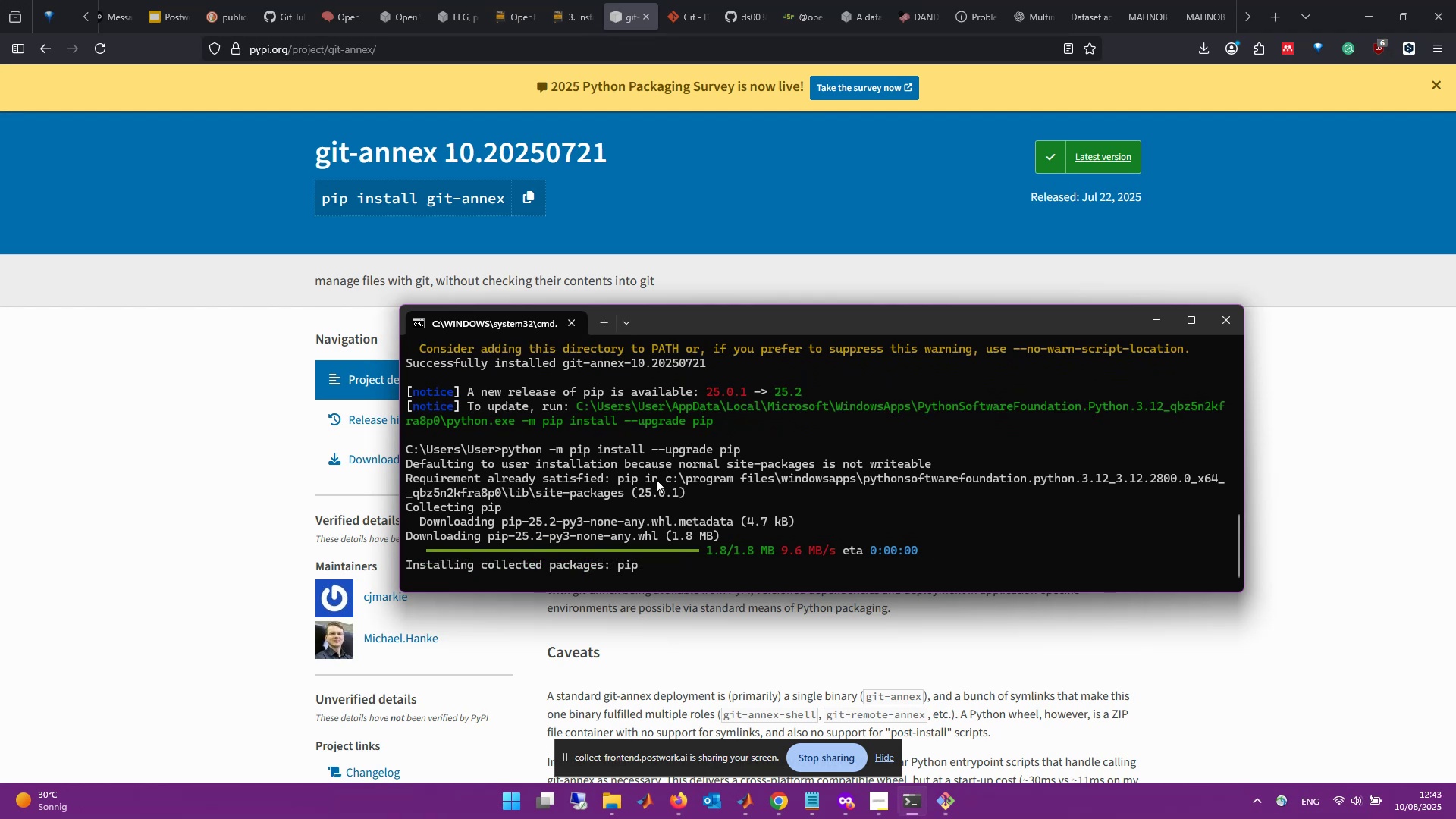 
type(python -m pip update )
key(Backspace)
type(-al)
key(Backspace)
key(Backspace)
key(Backspace)
type( all)
 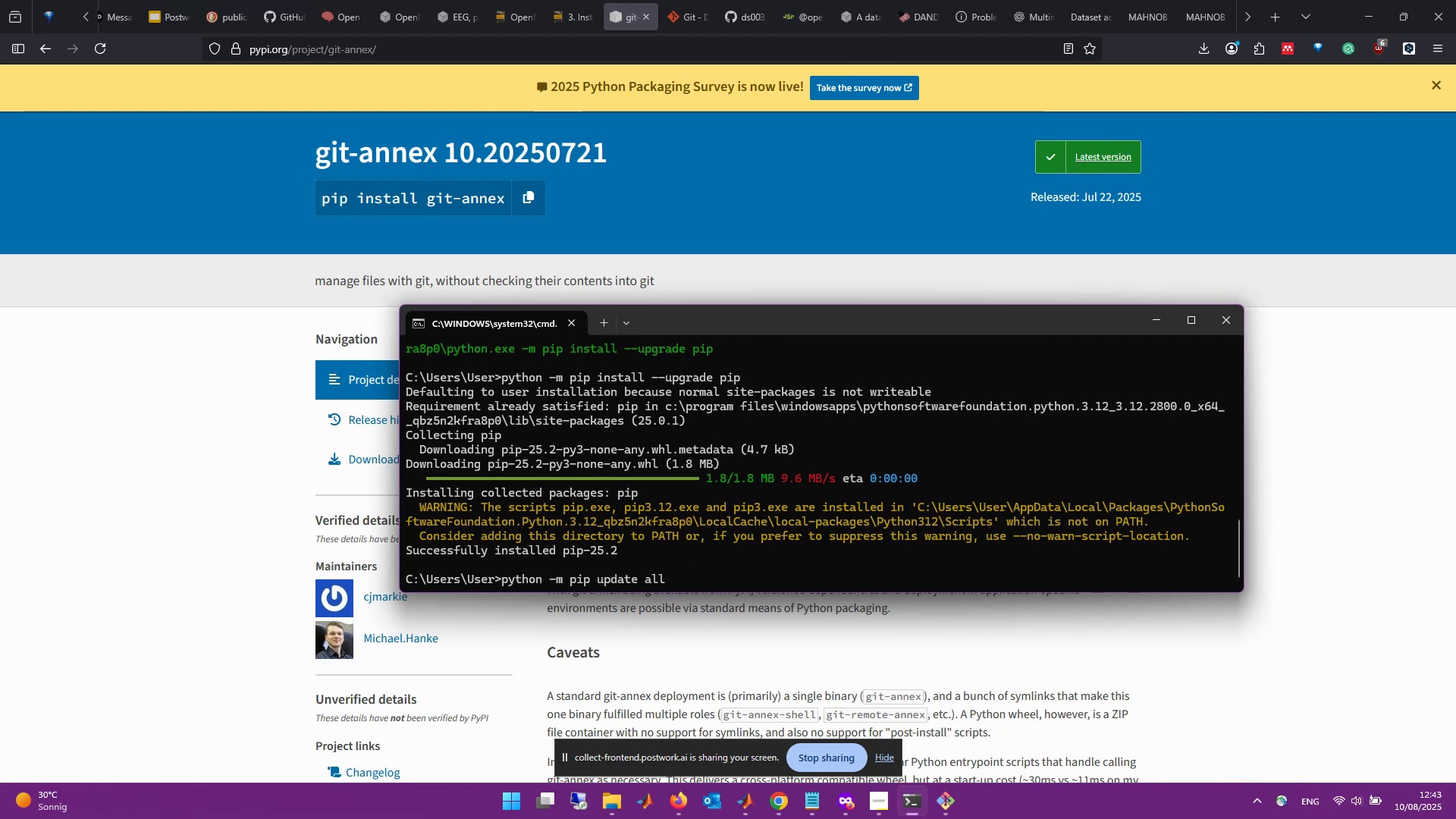 
key(Enter)
 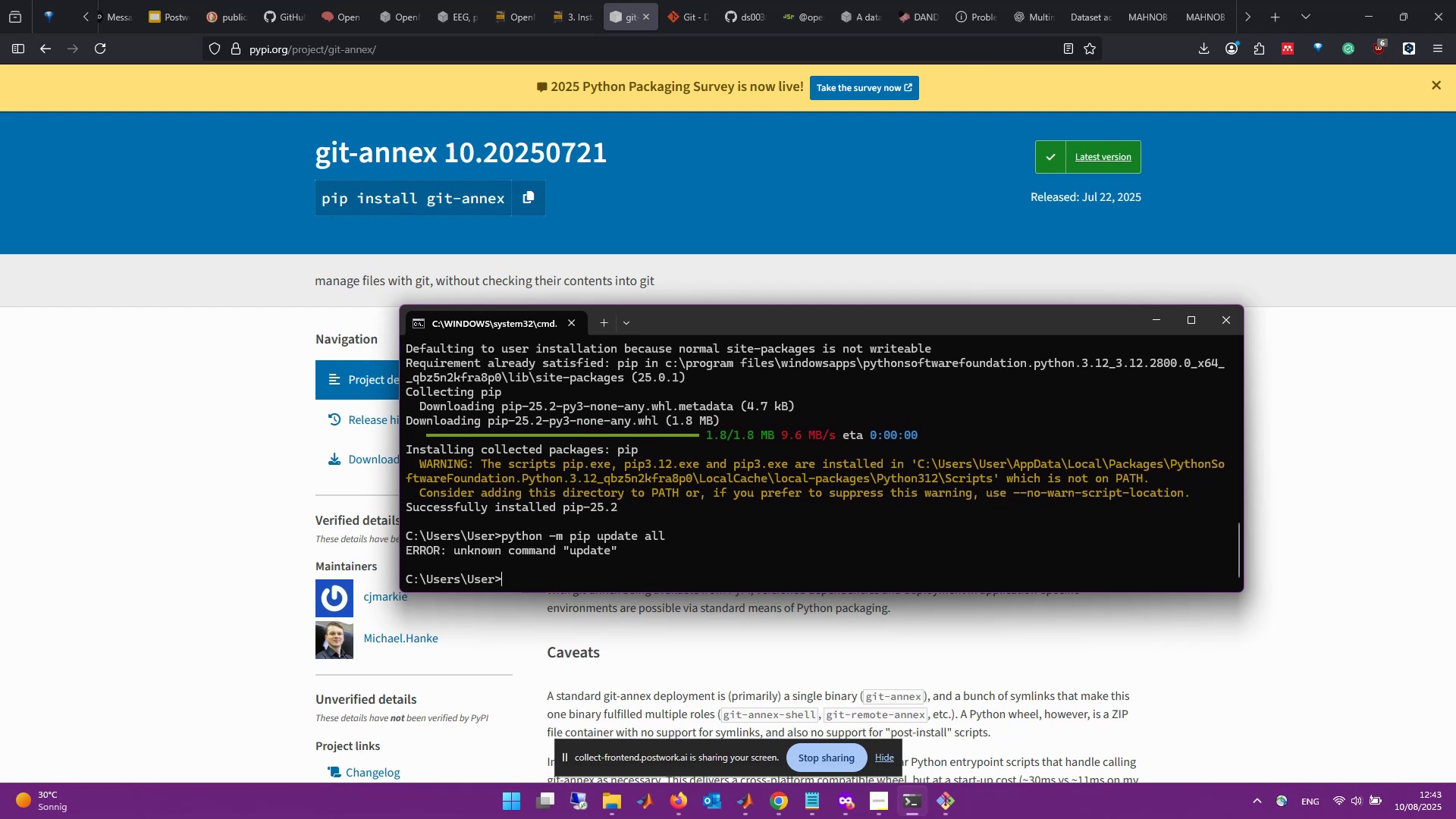 
wait(5.79)
 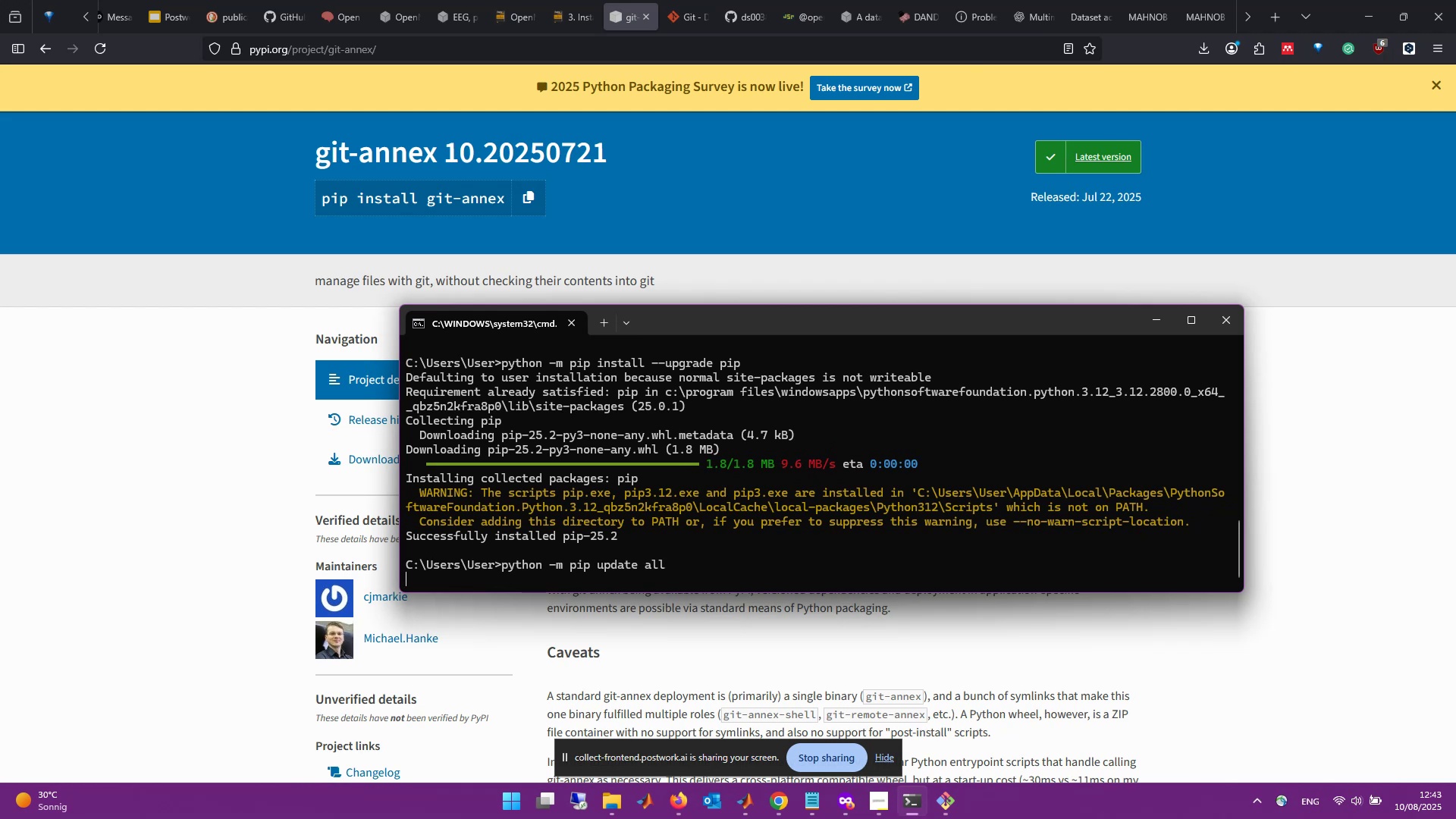 
type(pyton )
key(Backspace)
key(Backspace)
key(Backspace)
type(hon -m pip upgrad e)
key(Backspace)
key(Backspace)
type(e all)
 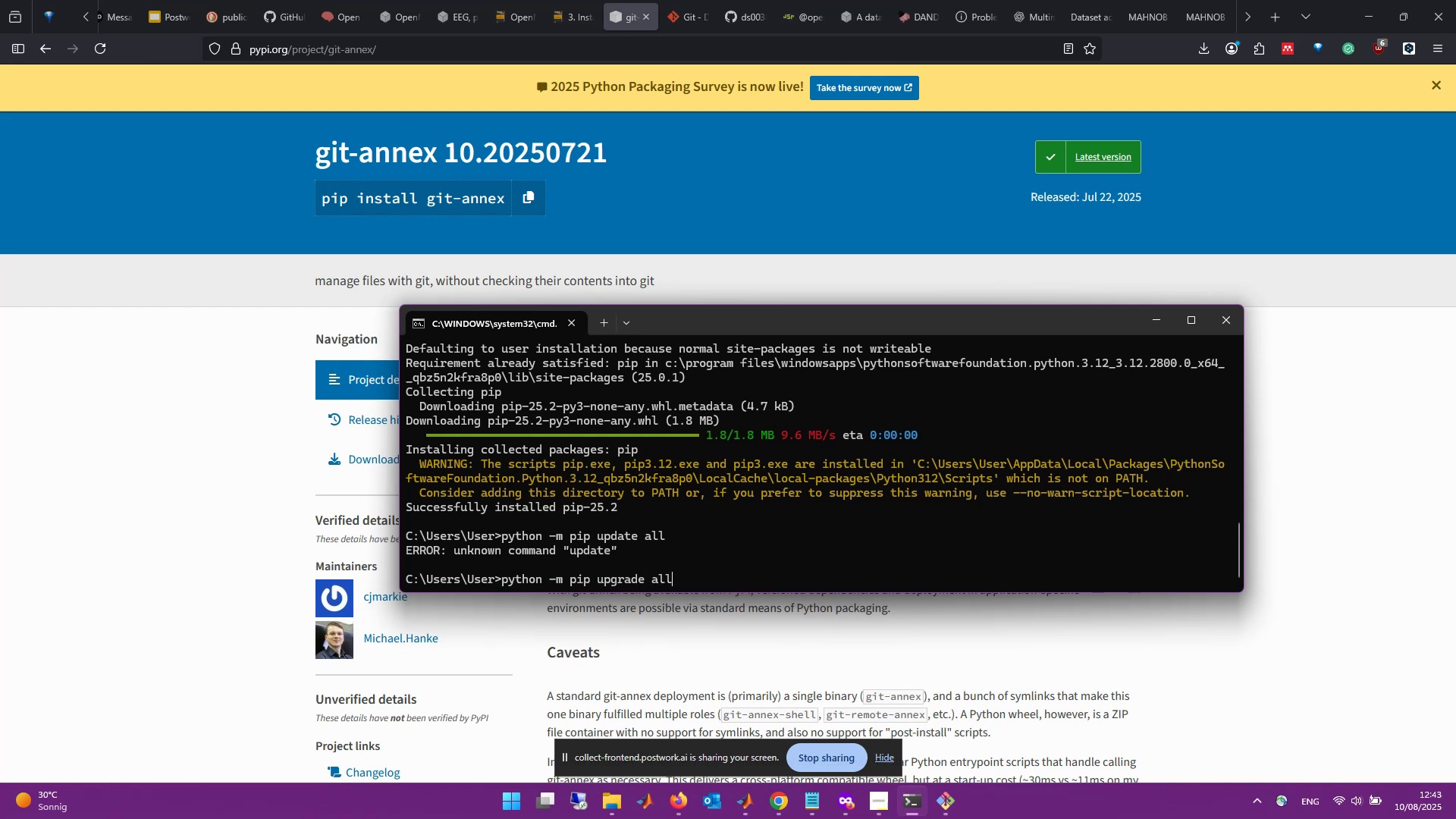 
key(Enter)
 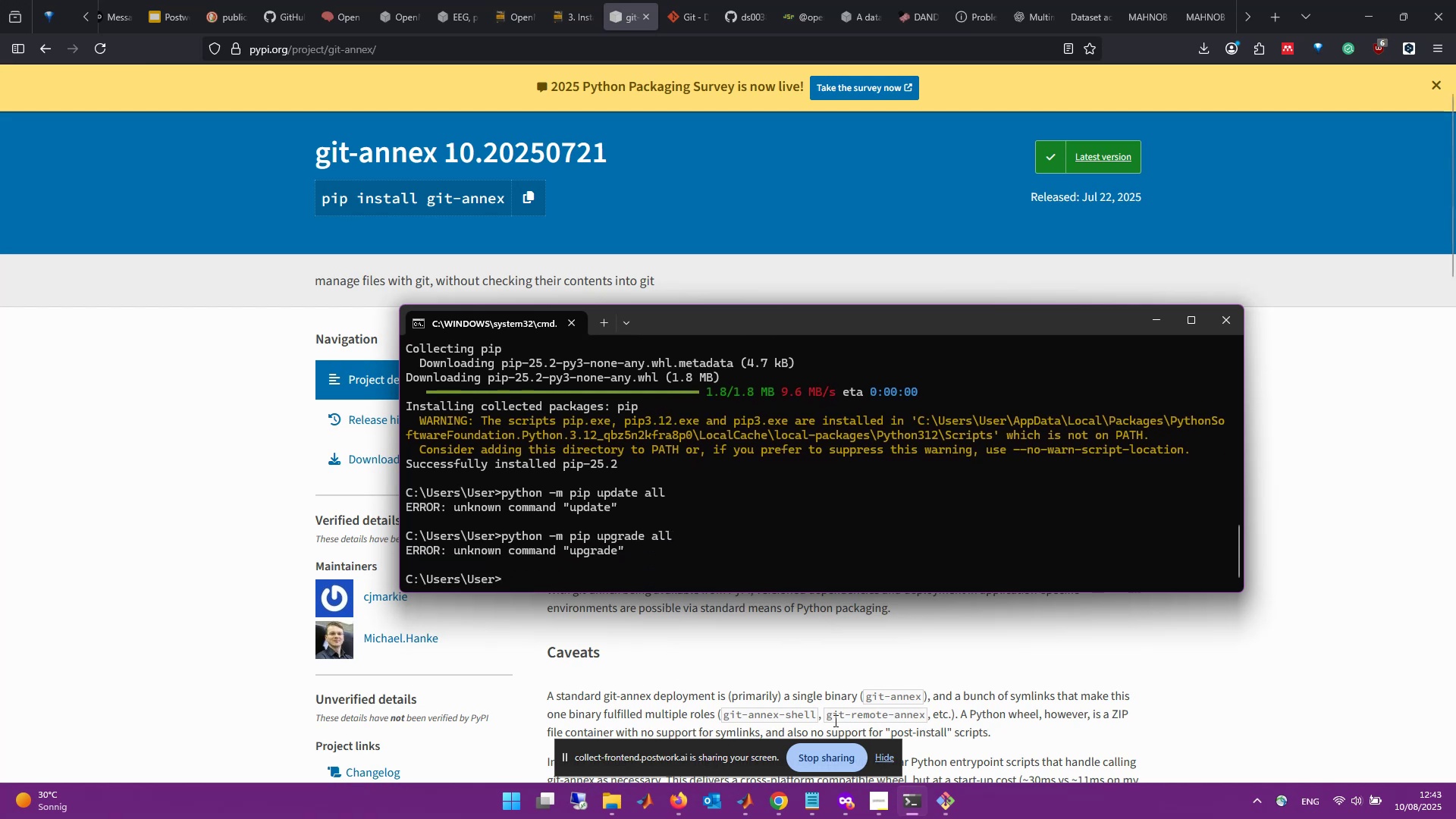 
wait(5.6)
 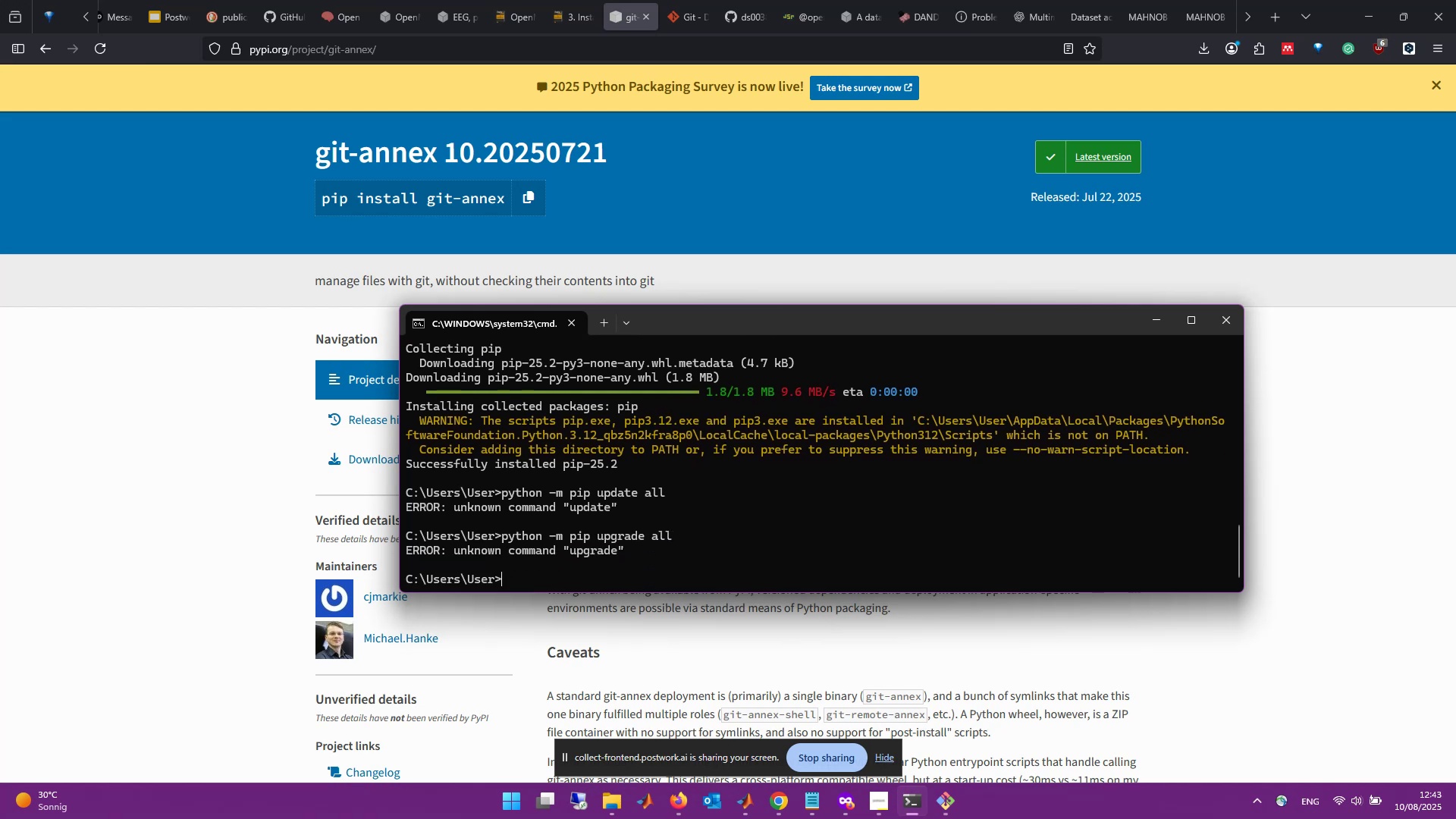 
left_click([967, 647])
 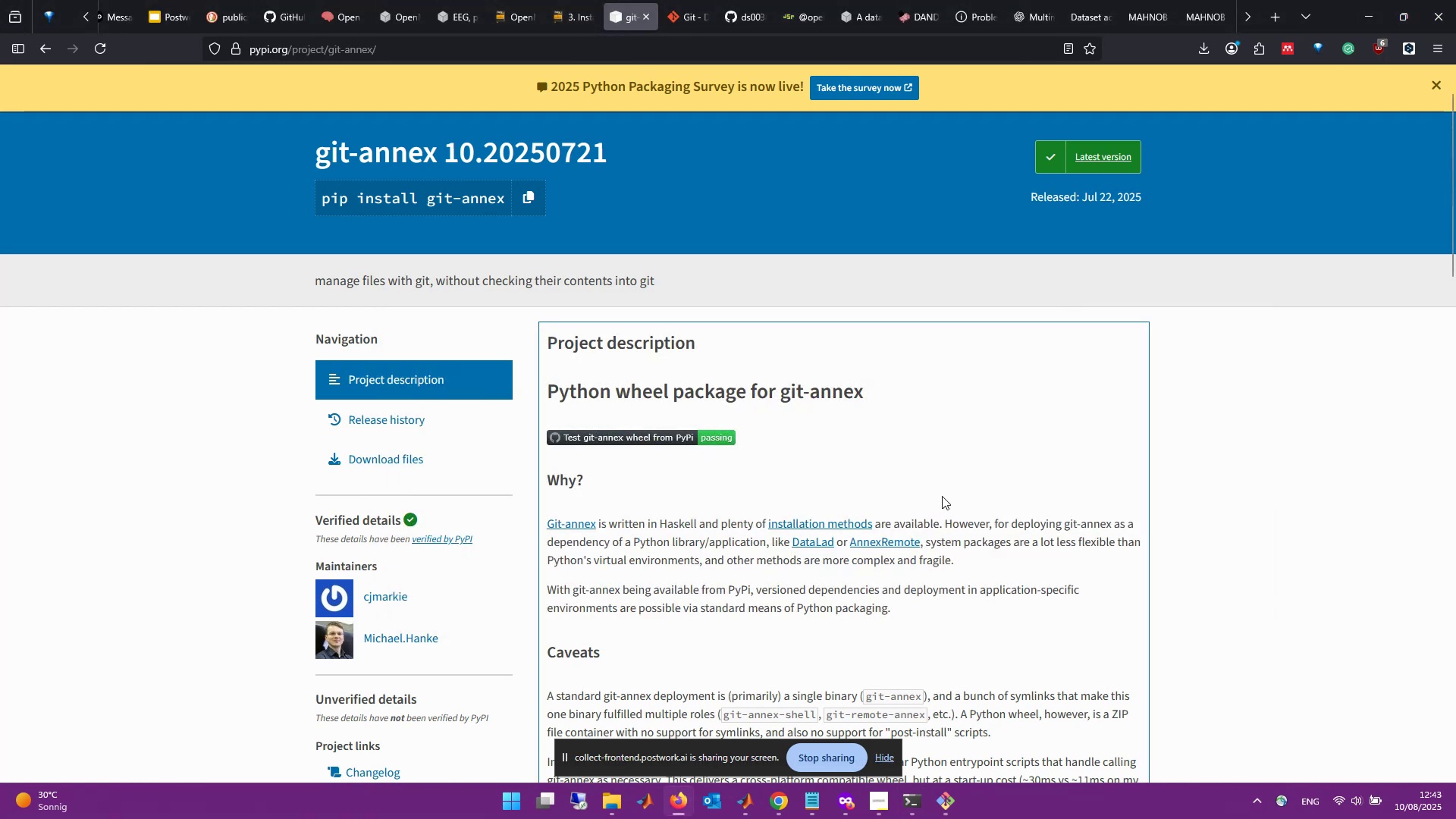 
scroll: coordinate [942, 496], scroll_direction: down, amount: 4.0
 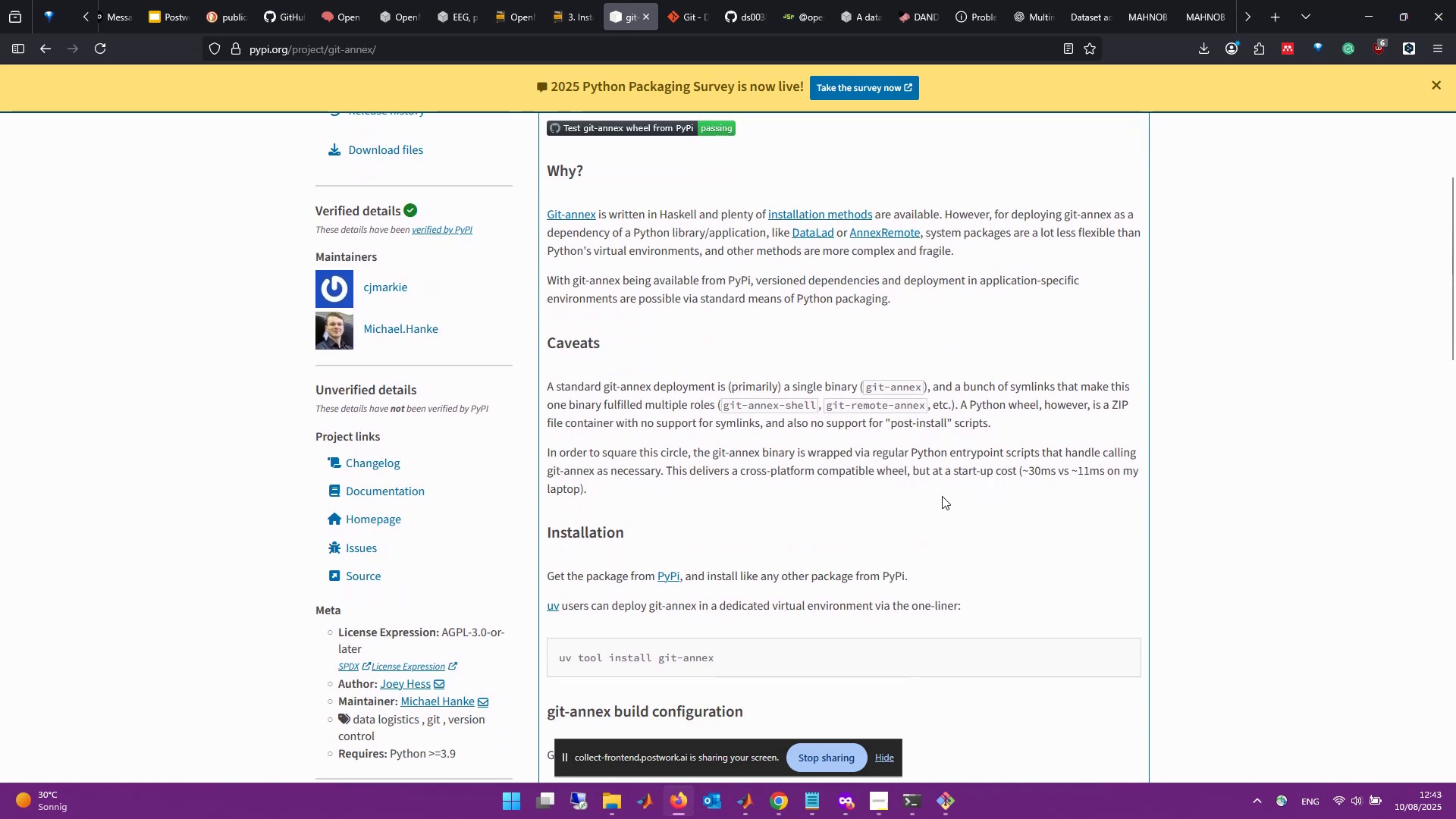 
scroll: coordinate [942, 496], scroll_direction: up, amount: 4.0
 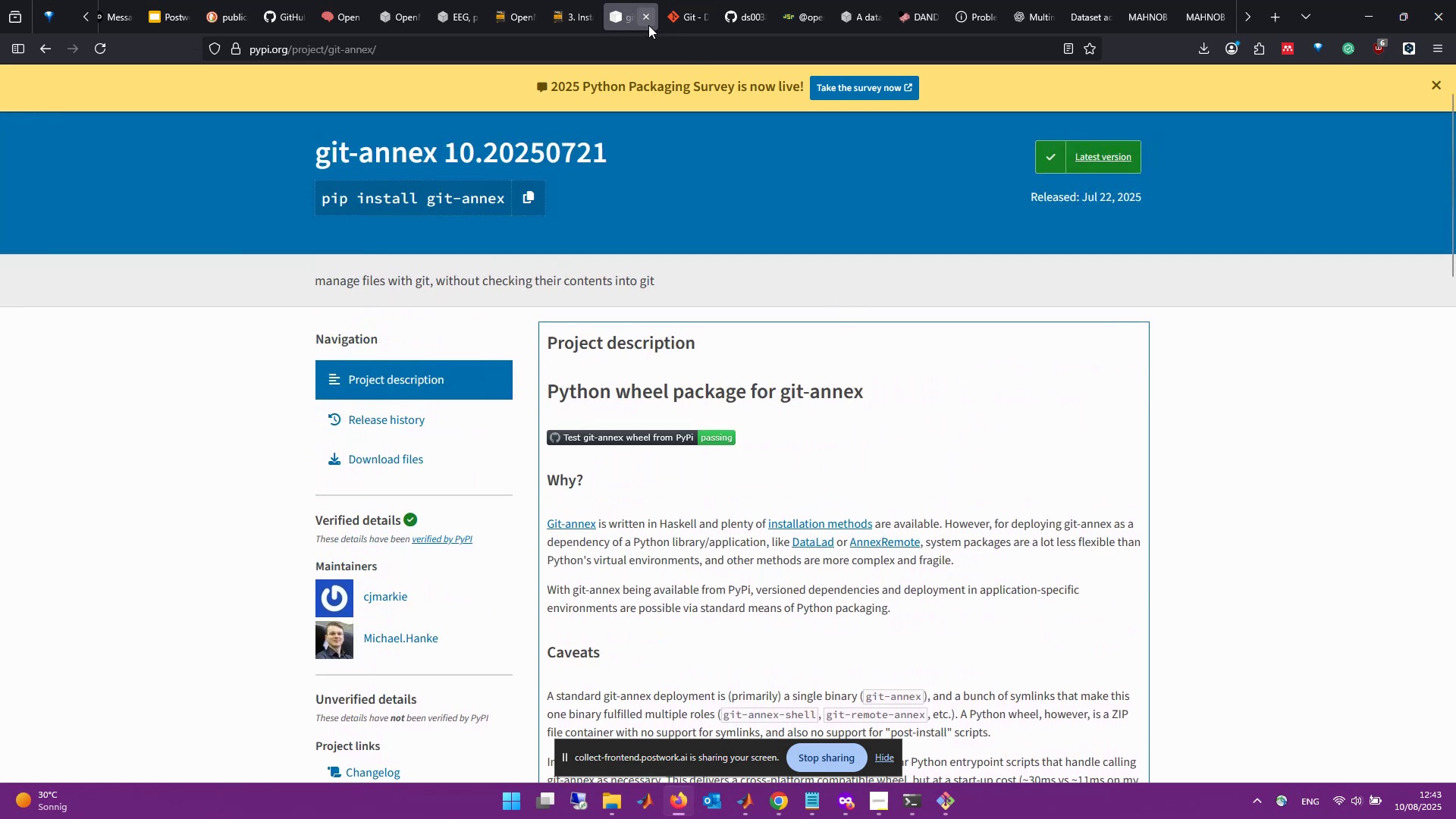 
left_click([648, 24])
 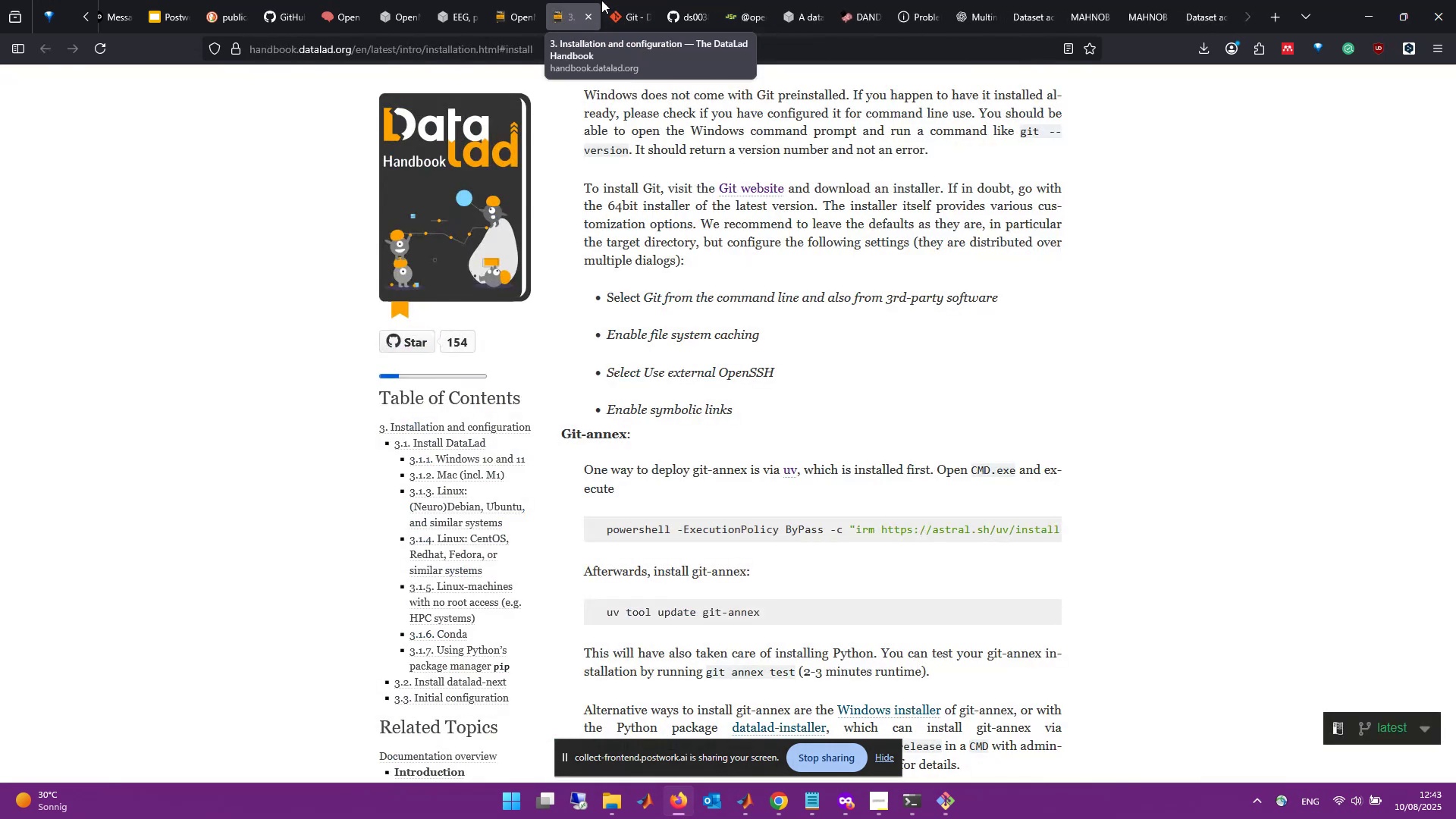 
scroll: coordinate [955, 519], scroll_direction: down, amount: 2.0
 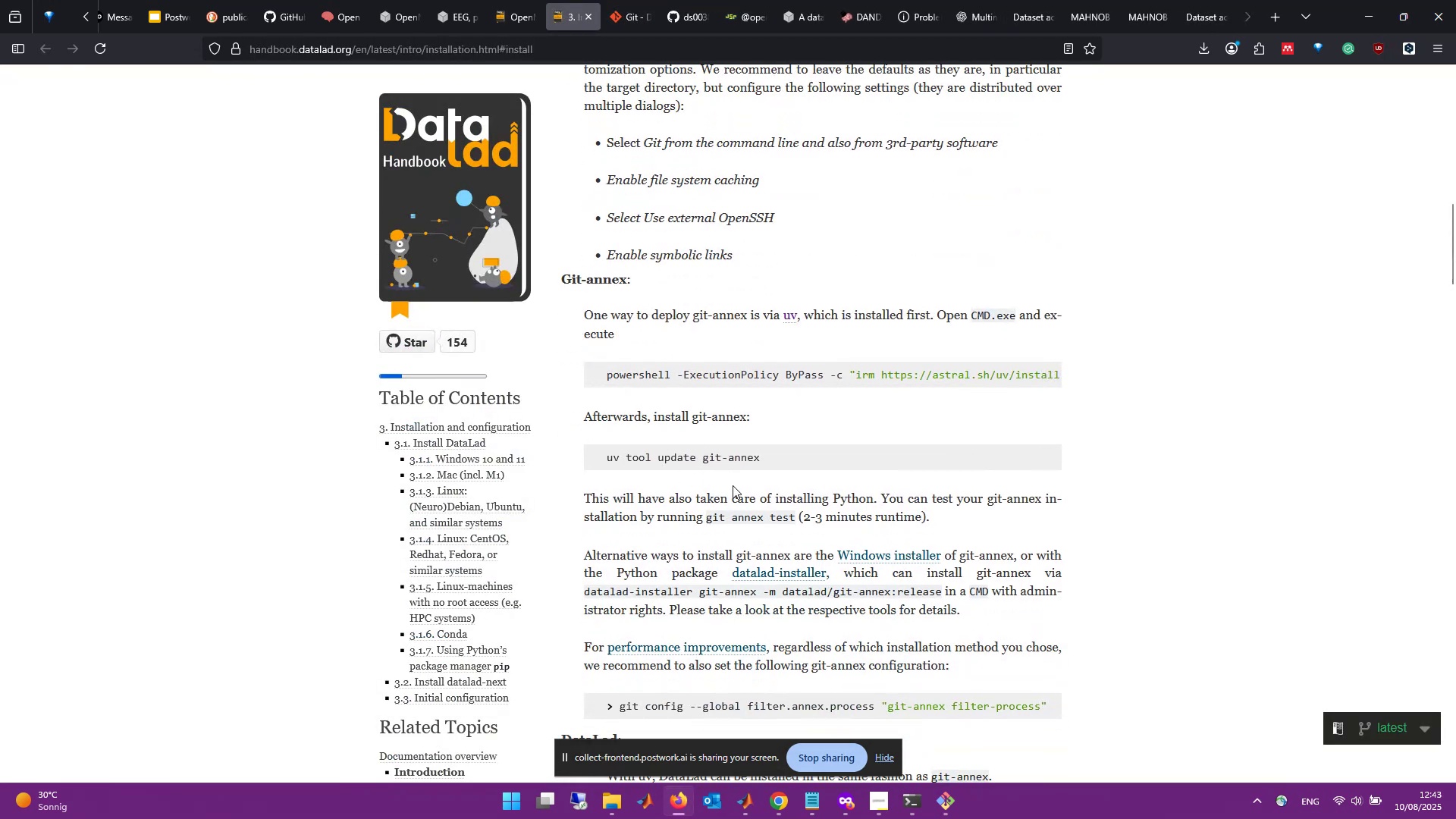 
wait(5.03)
 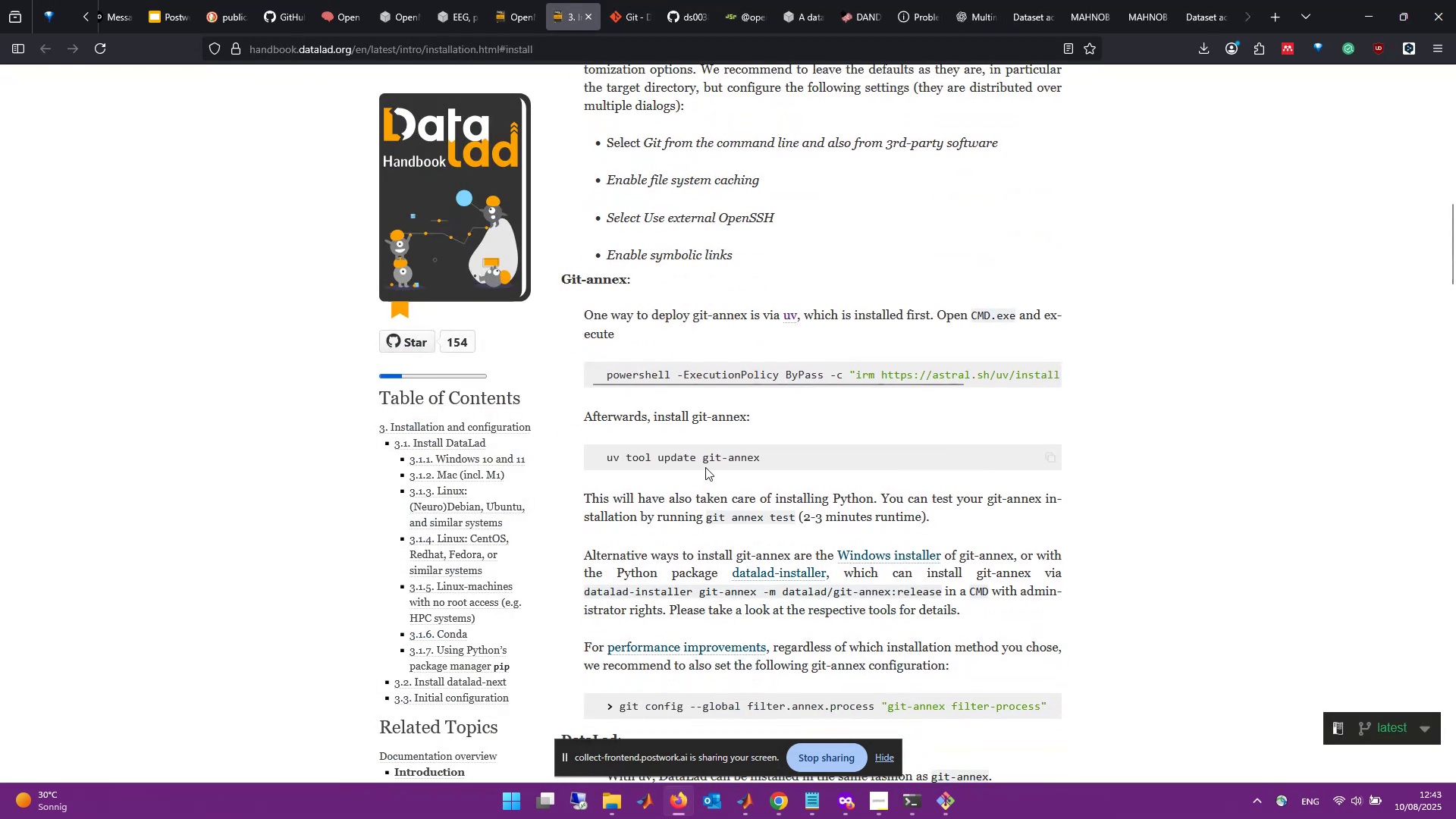 
scroll: coordinate [835, 499], scroll_direction: down, amount: 1.0
 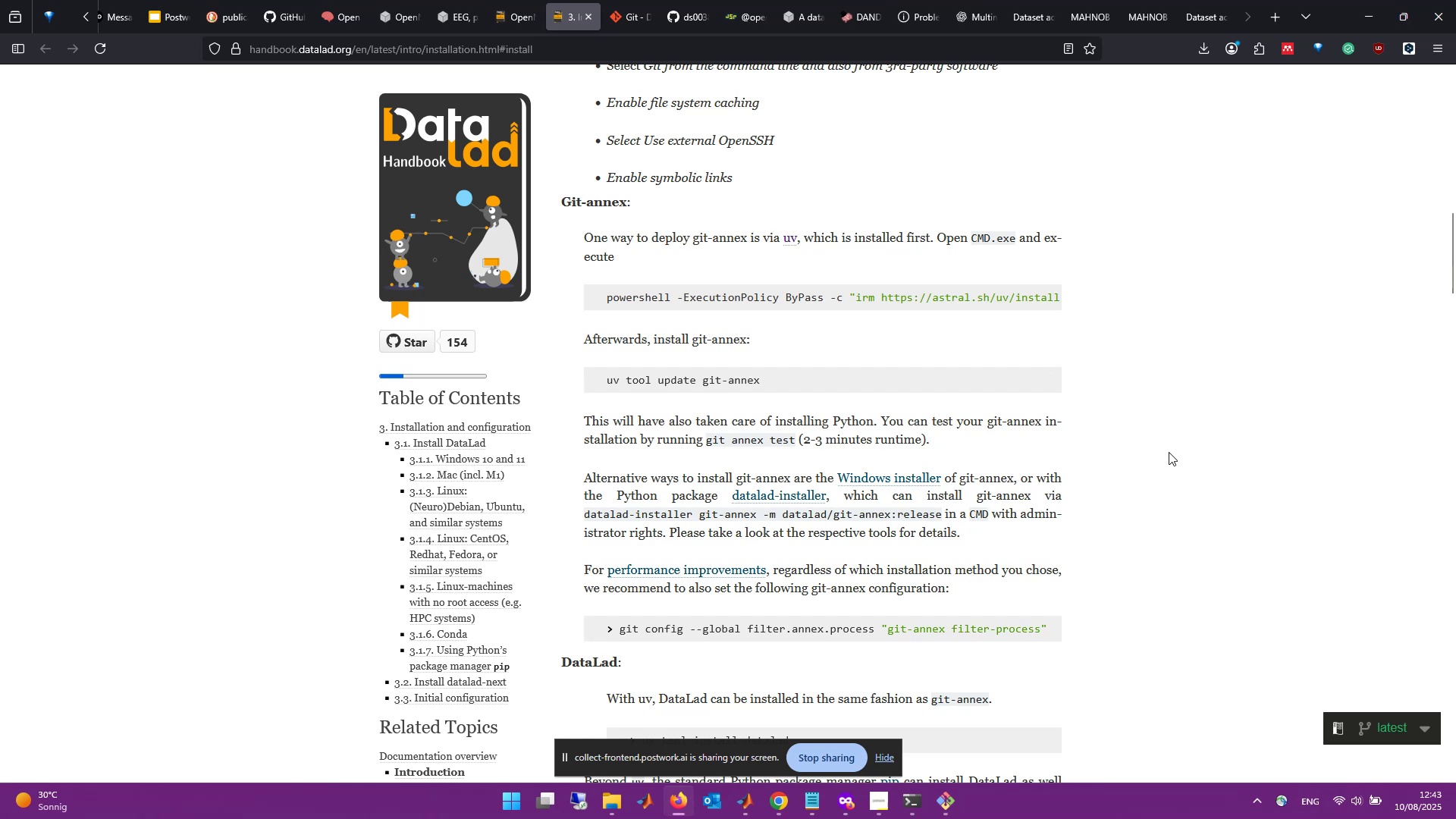 
wait(10.04)
 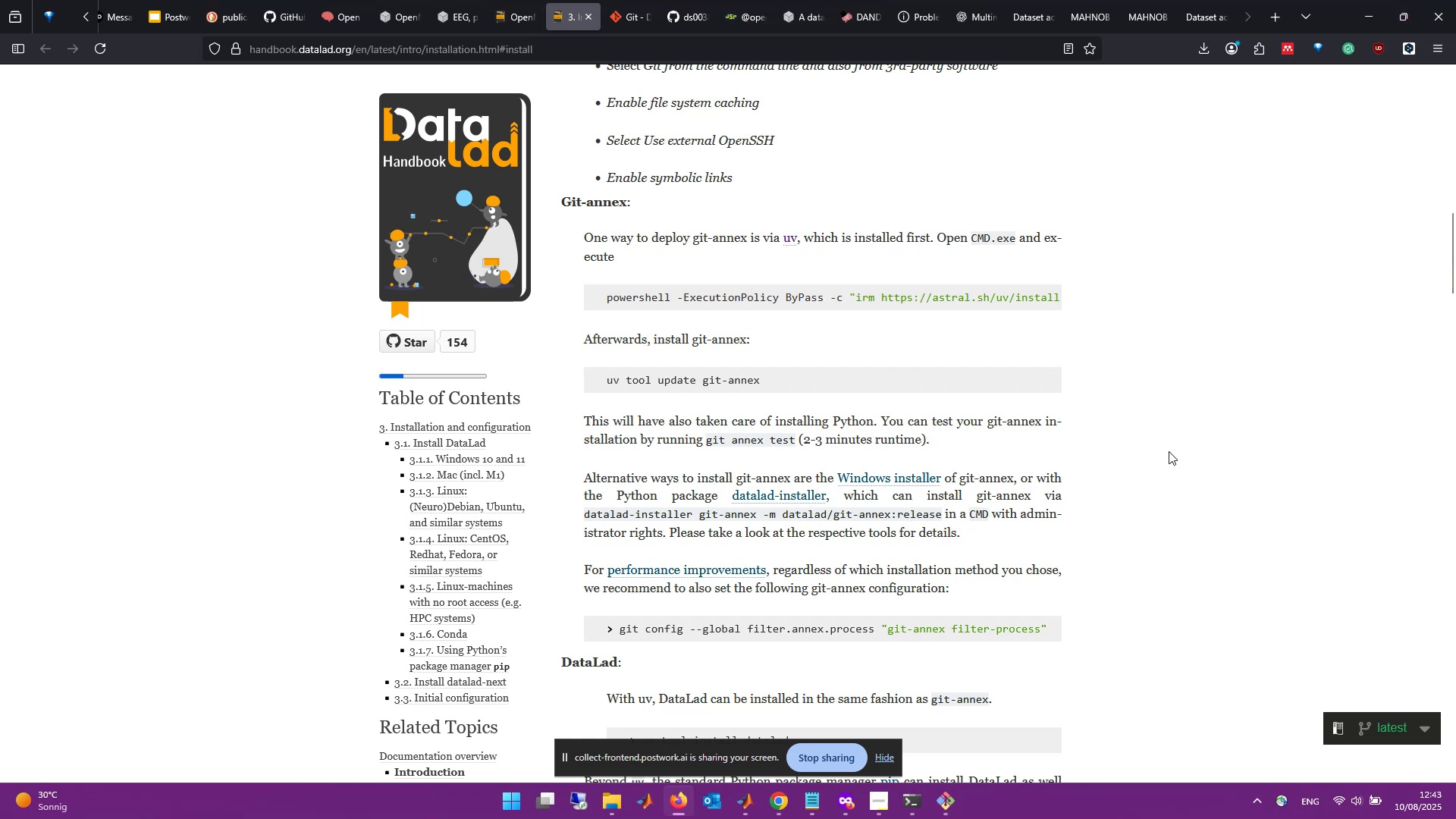 
key(Alt+Tab)
 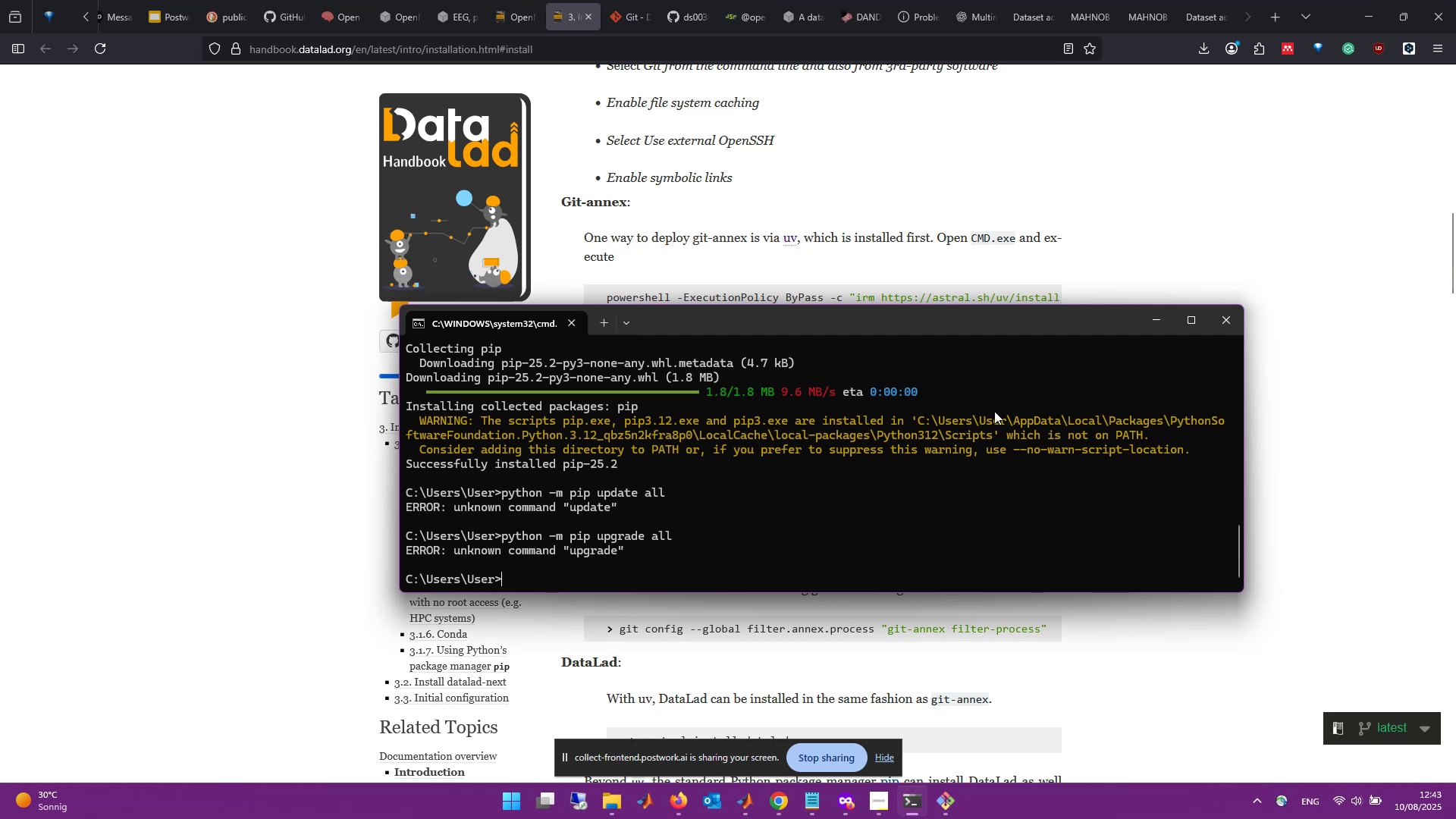 
left_click_drag(start_coordinate=[871, 322], to_coordinate=[927, 64])
 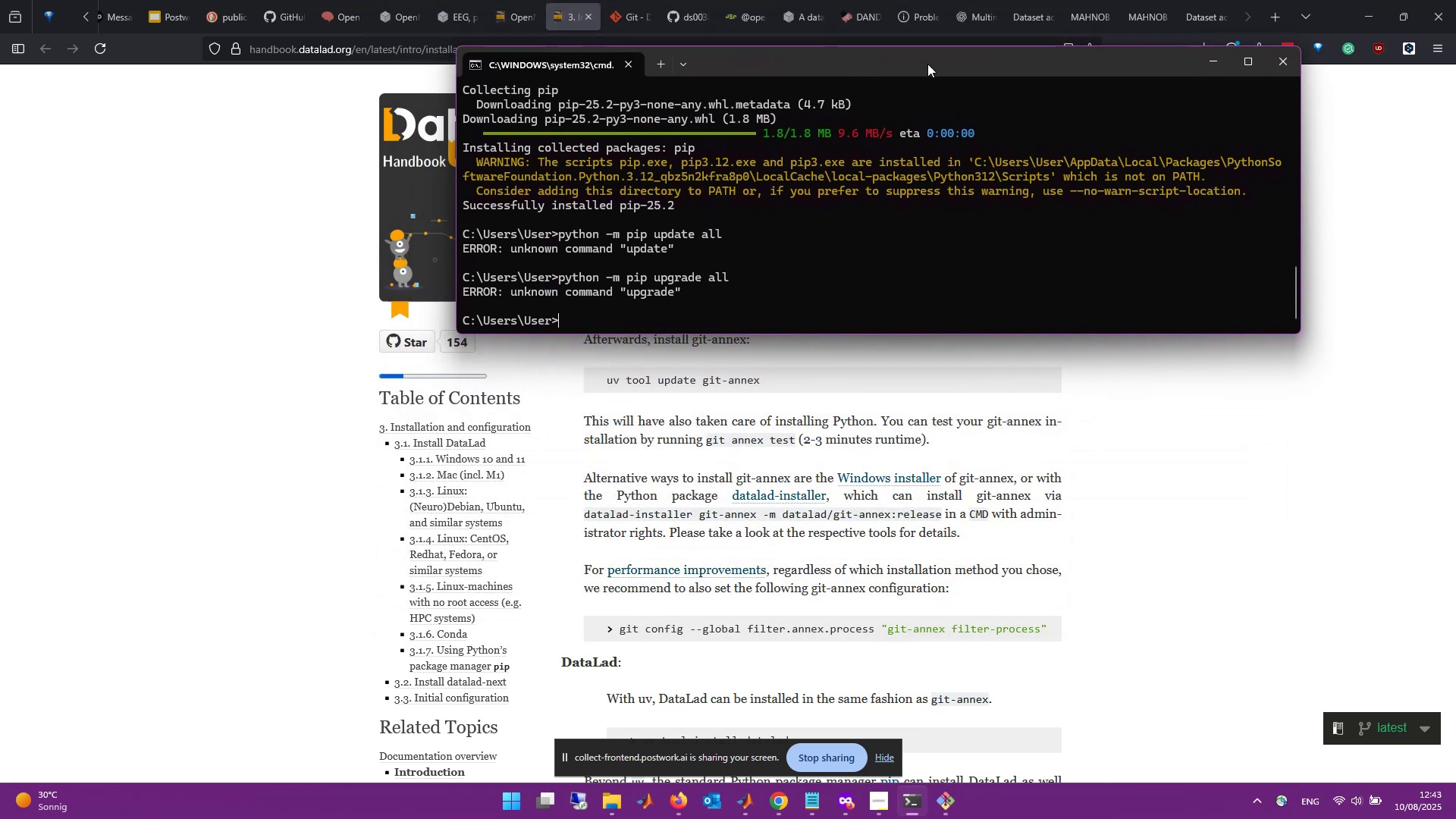 
type(python uv tool update git-annex)
 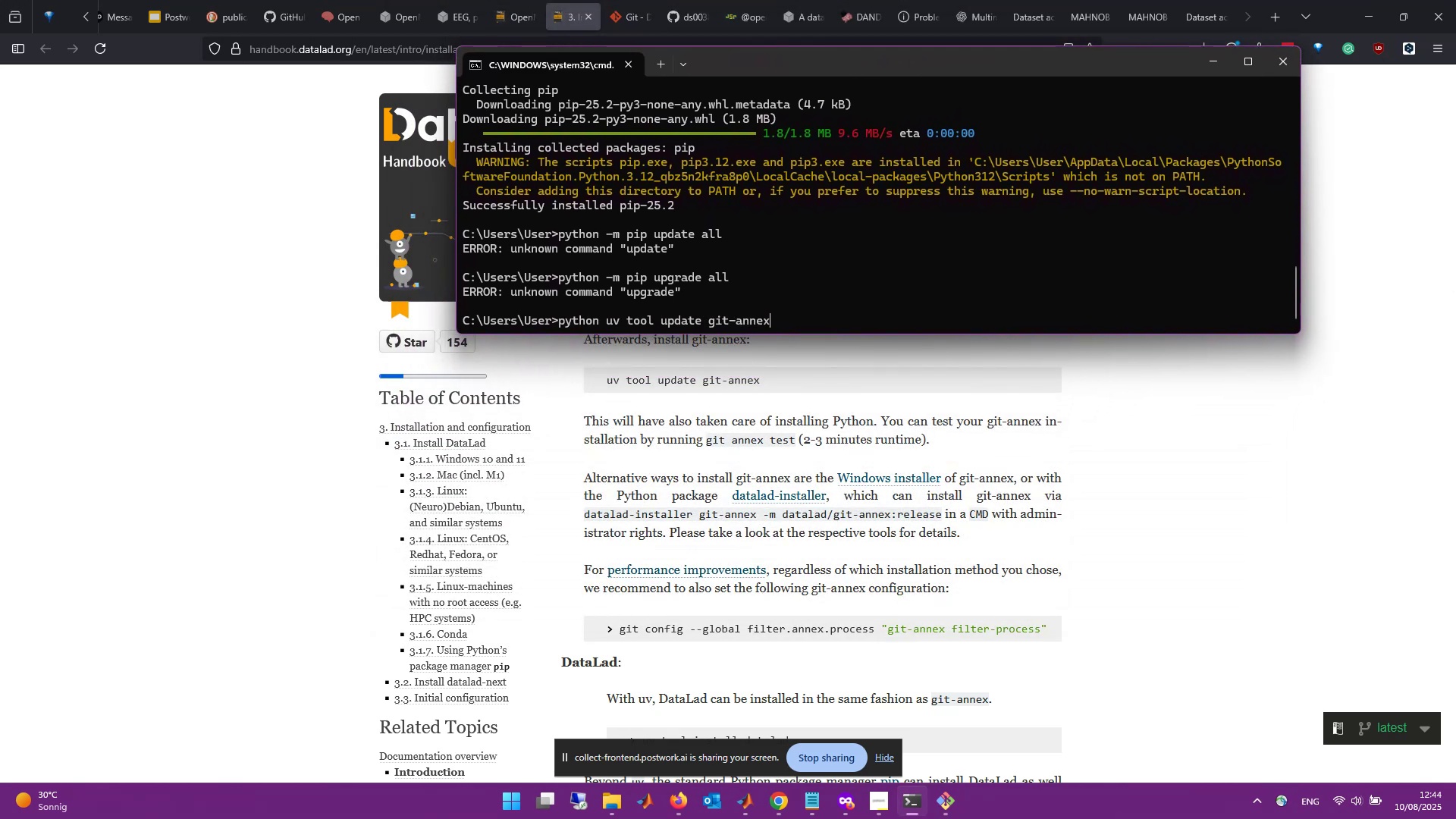 
key(Enter)
 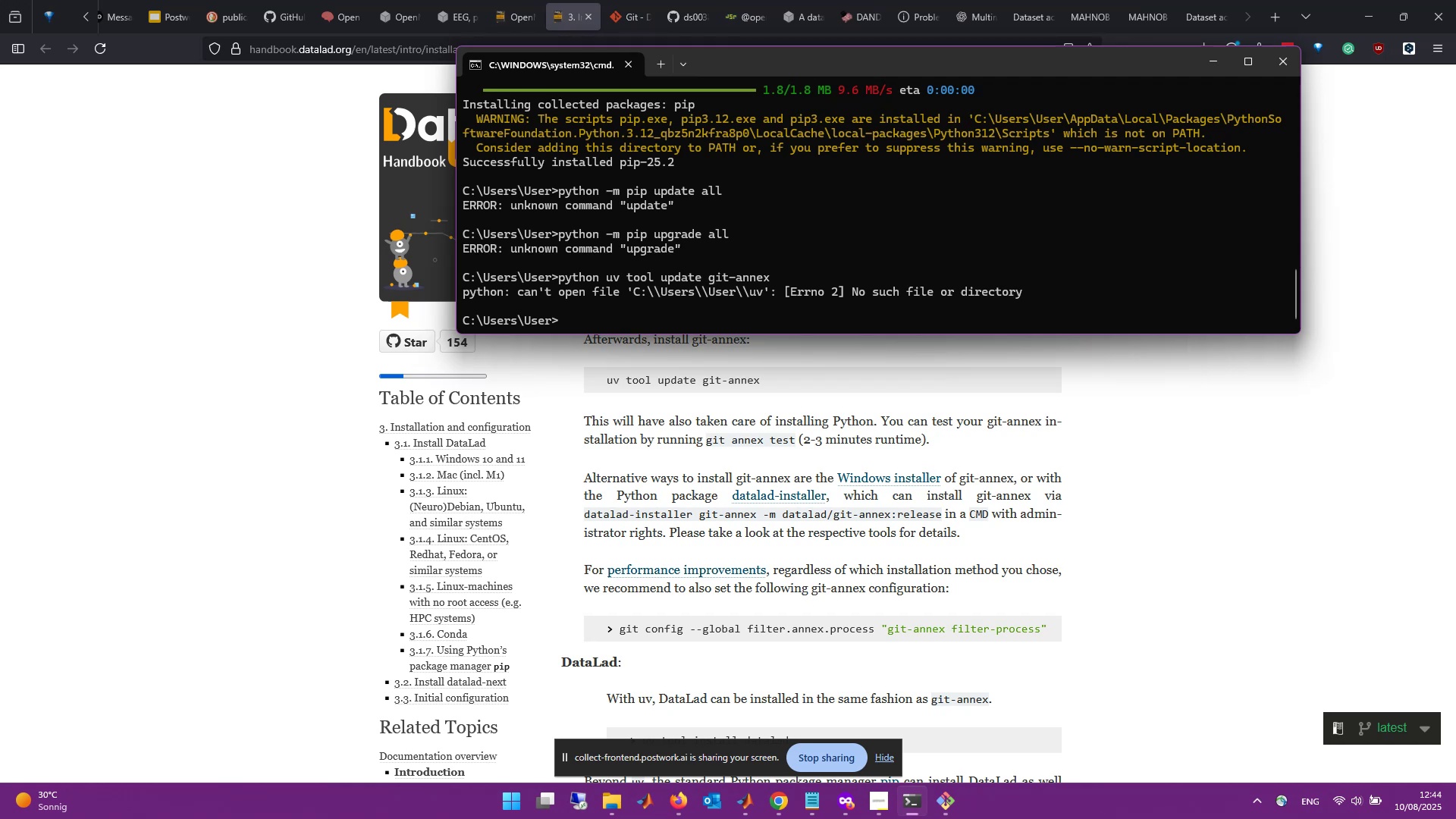 
wait(8.33)
 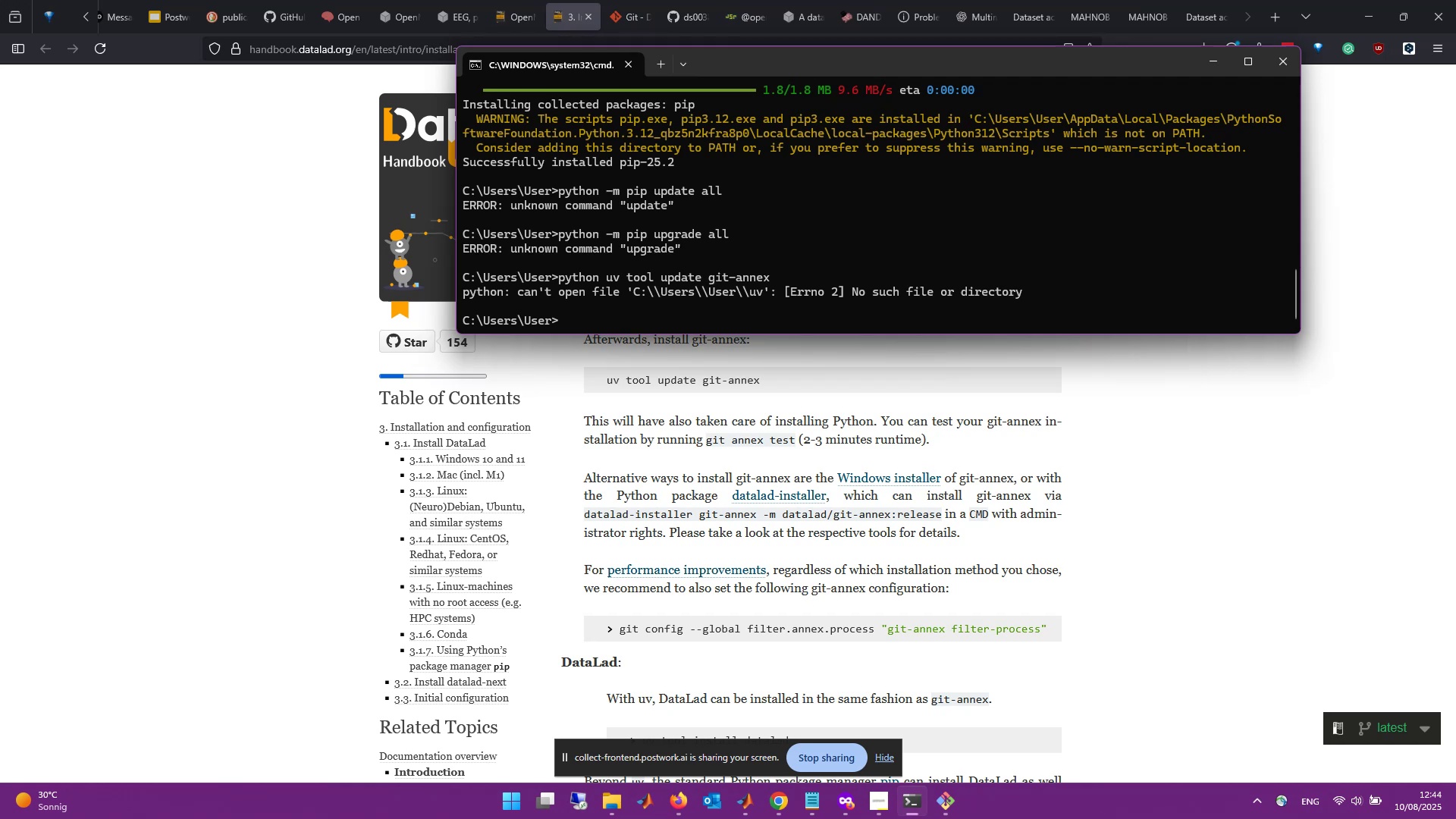 
type(python git-anneex)
key(Backspace)
key(Backspace)
type(x test)
 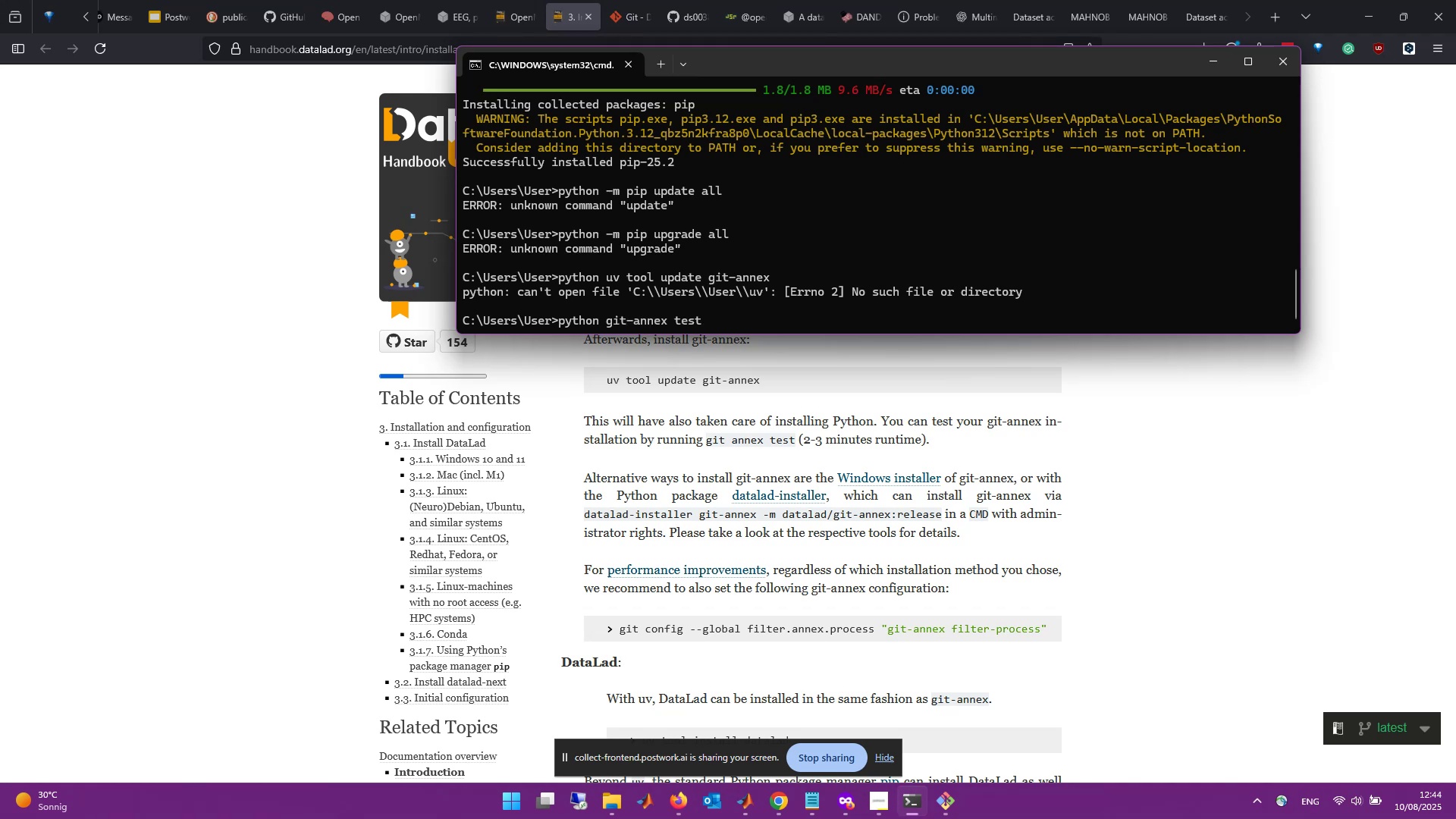 
key(Enter)
 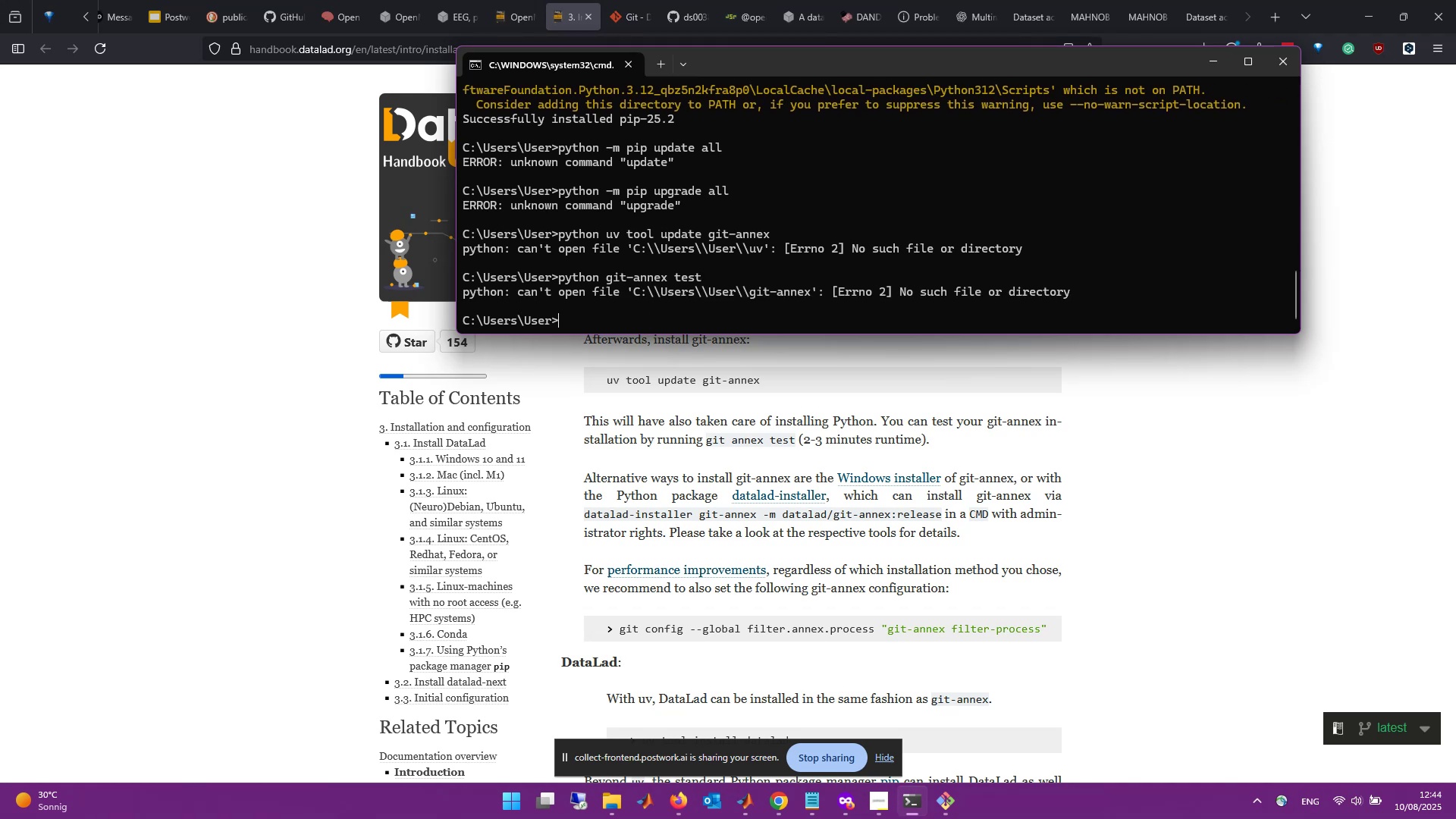 
type(python -m update git )
key(Backspace)
type(-ax)
key(Backspace)
key(Backspace)
key(Backspace)
key(Backspace)
key(Backspace)
key(Backspace)
type(uv tool update git-annex)
 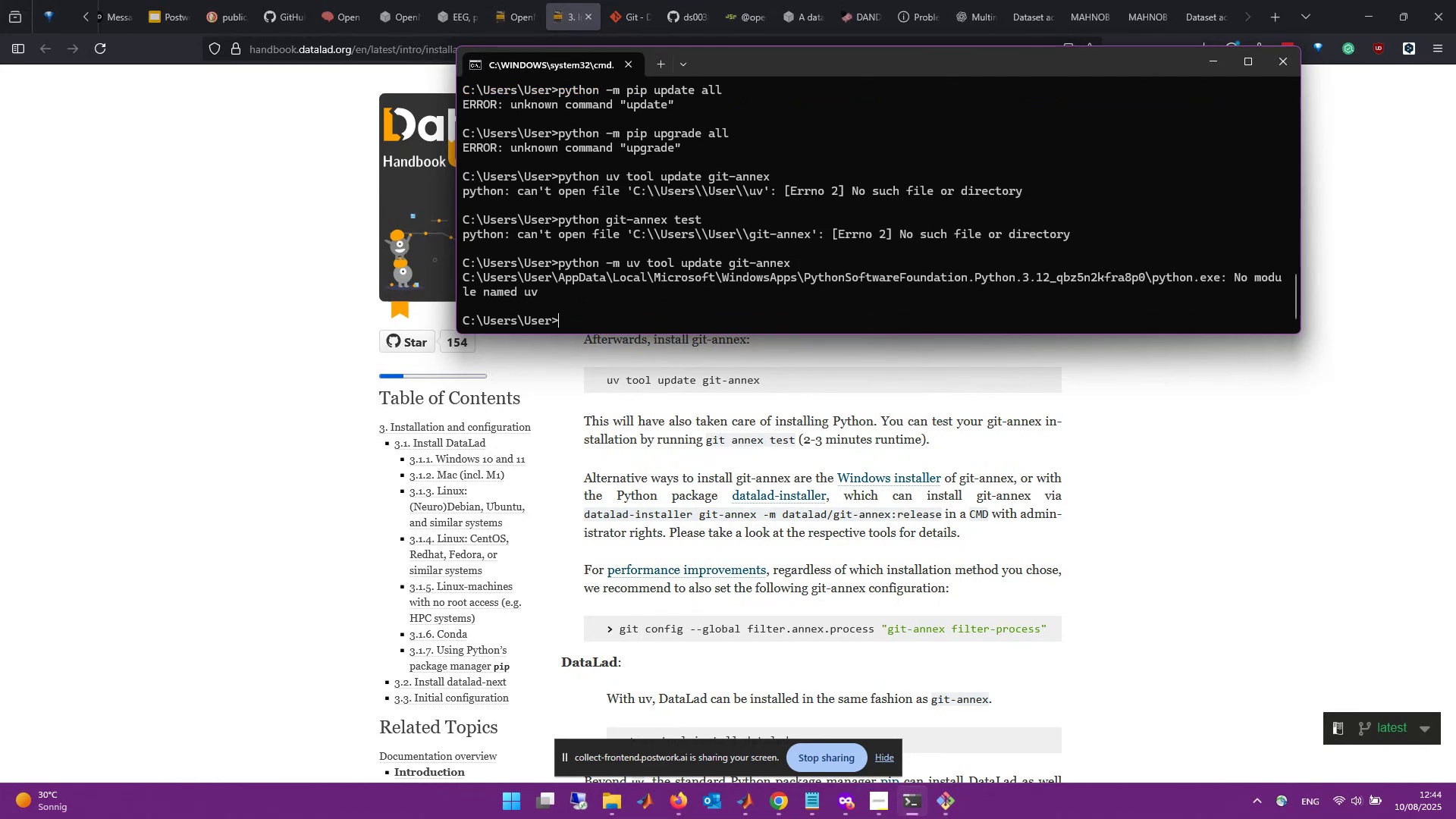 
key(Enter)
 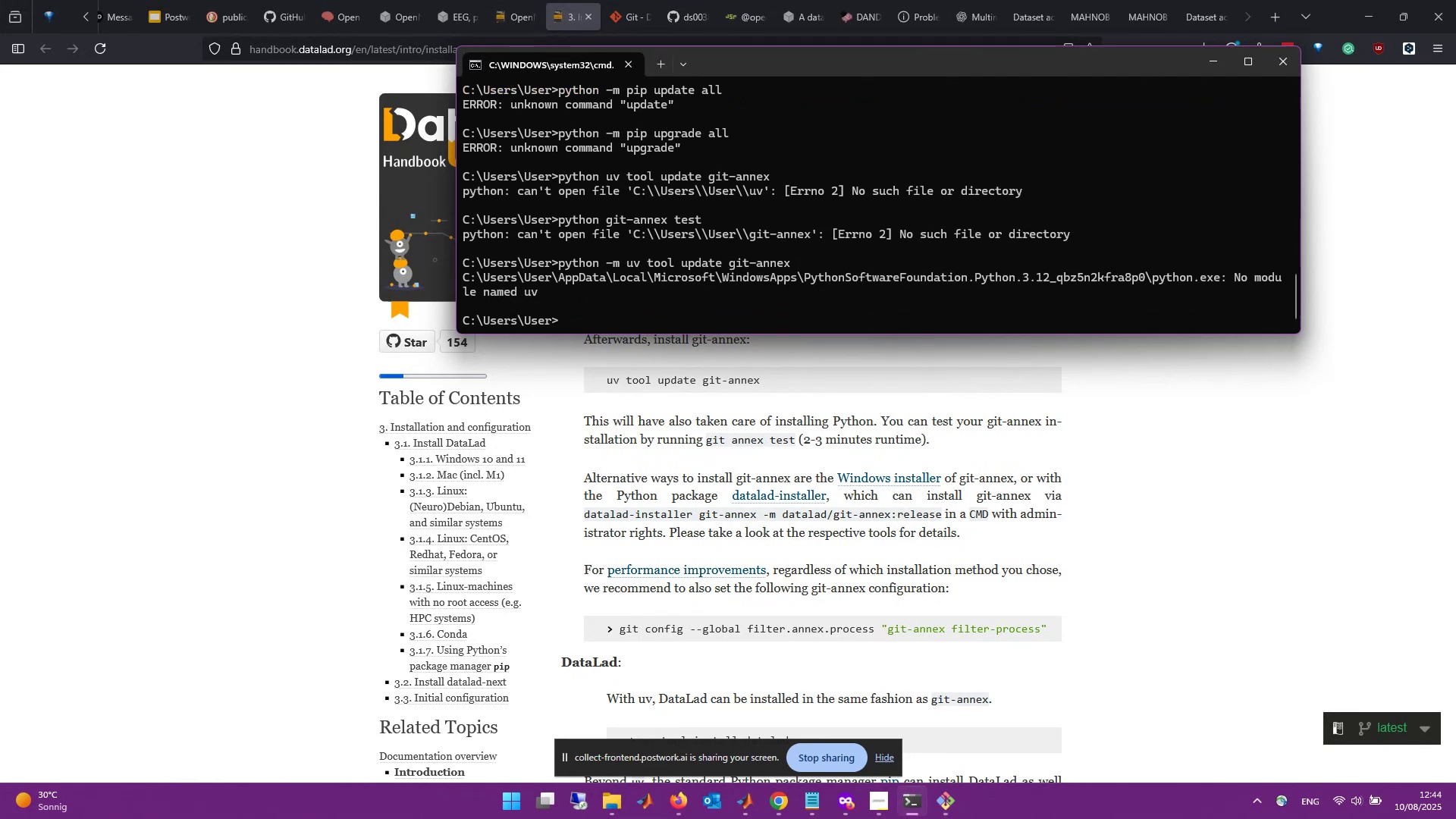 
type(python -m )
 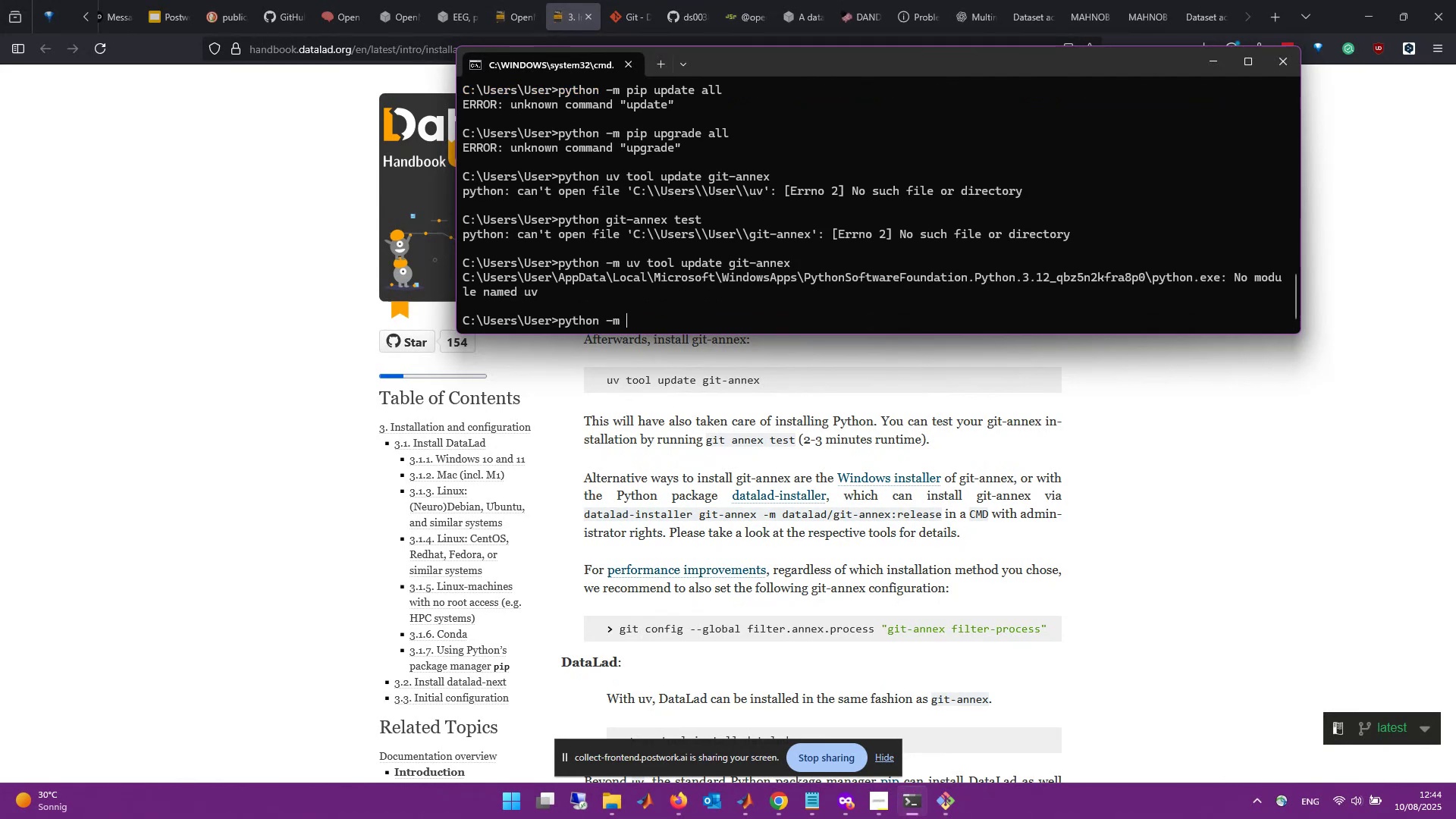 
wait(5.16)
 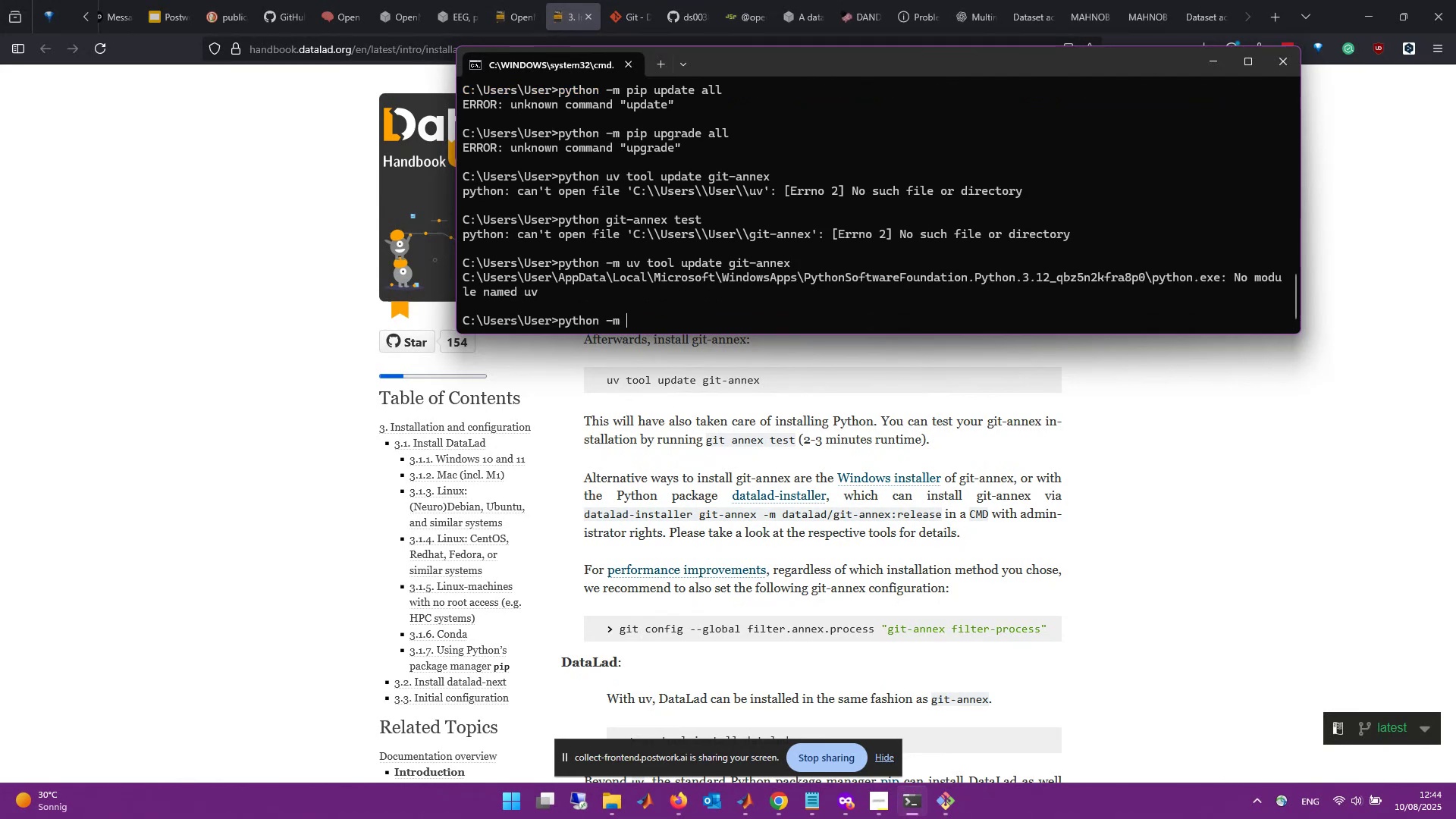 
type(git annex test)
 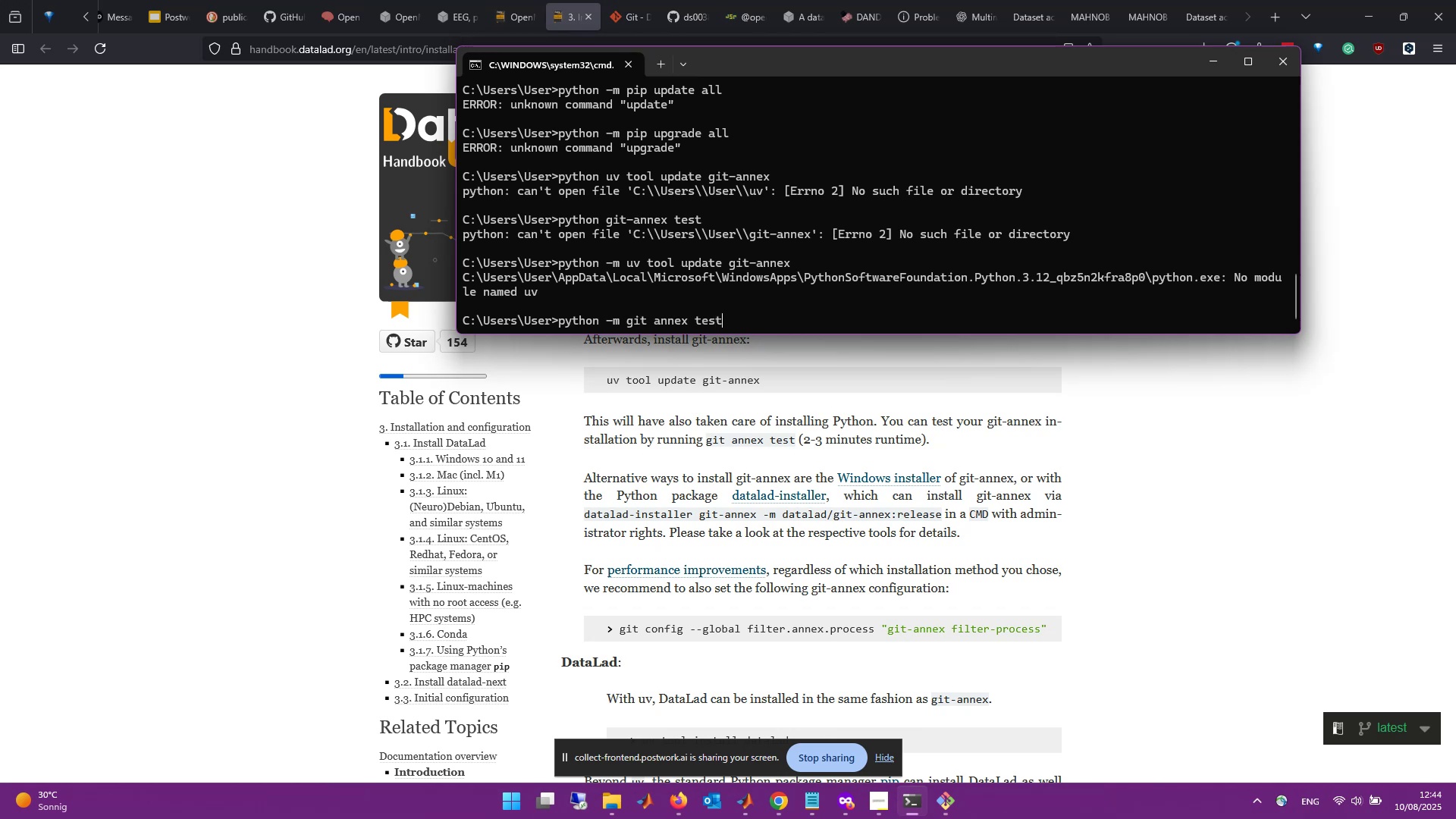 
key(Enter)
 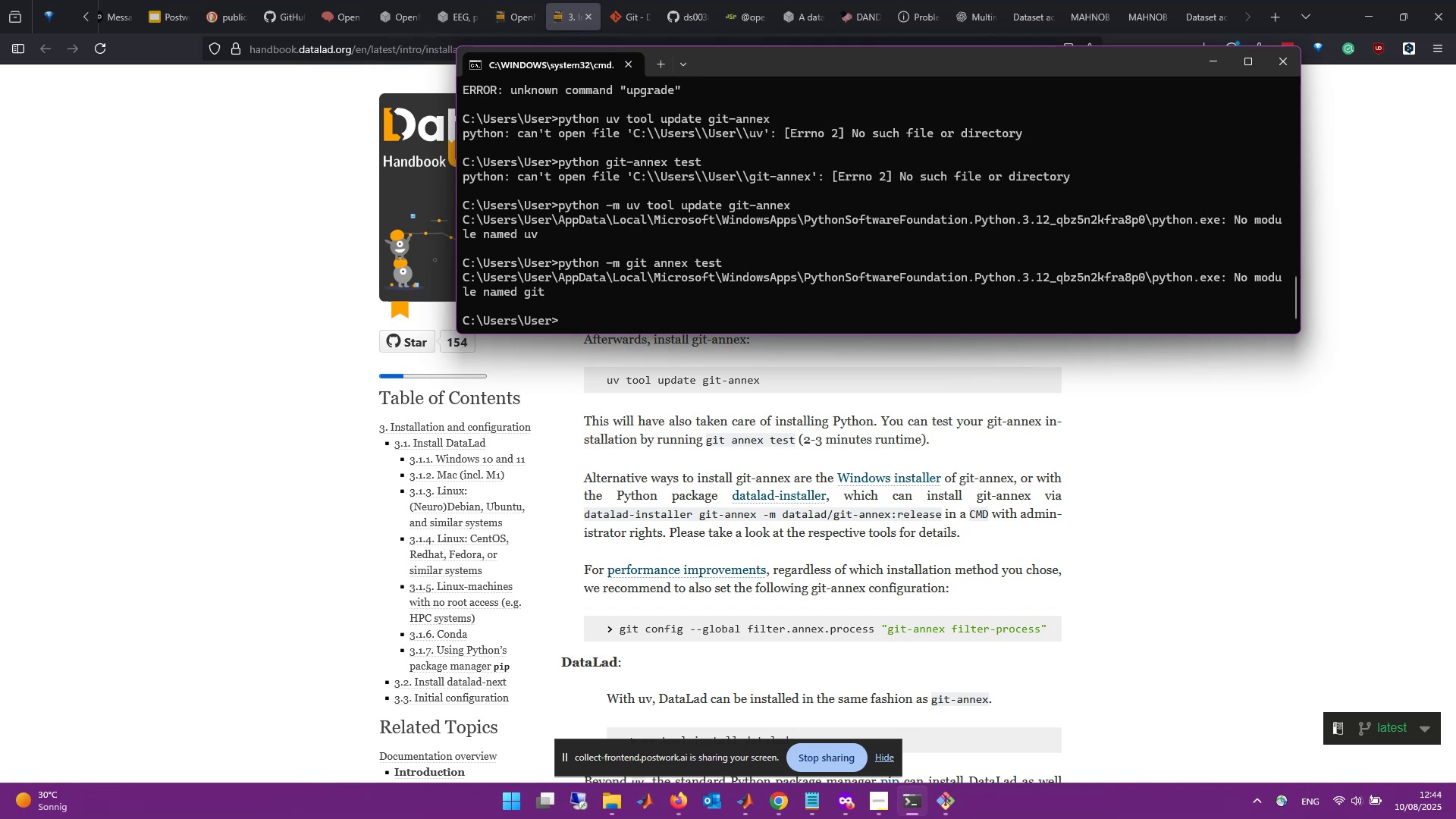 
type(git annex test)
 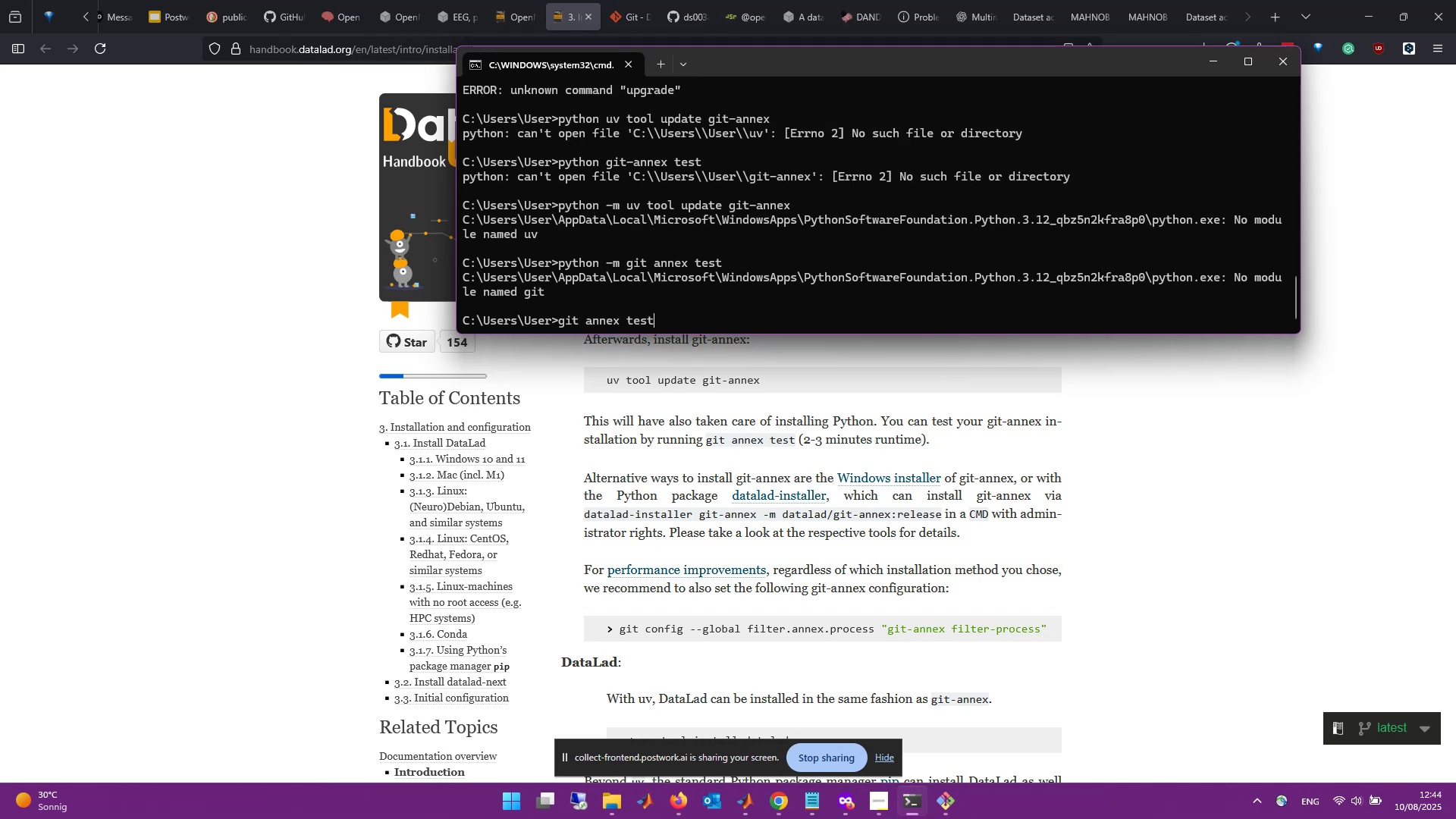 
key(Enter)
 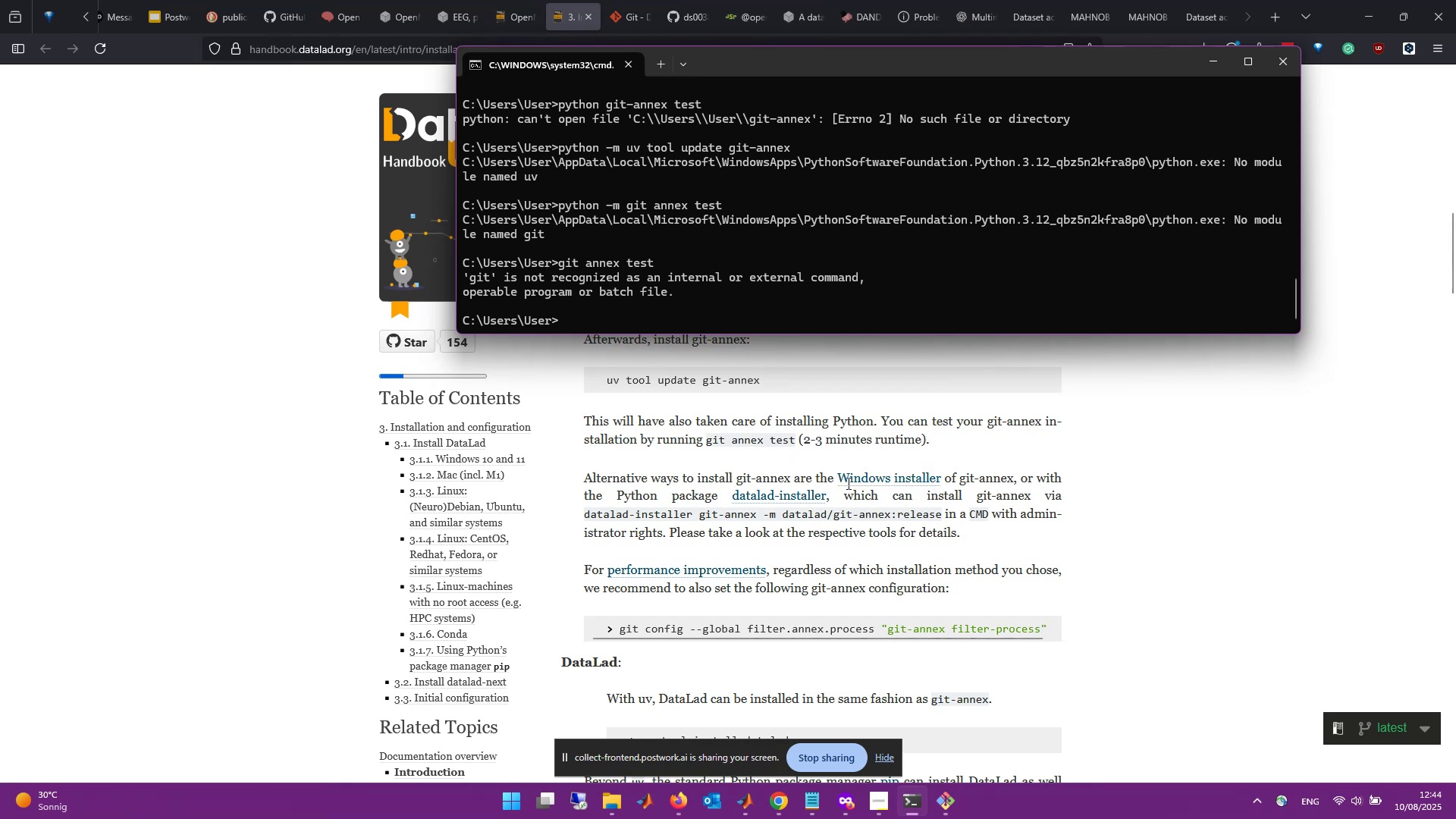 
wait(7.59)
 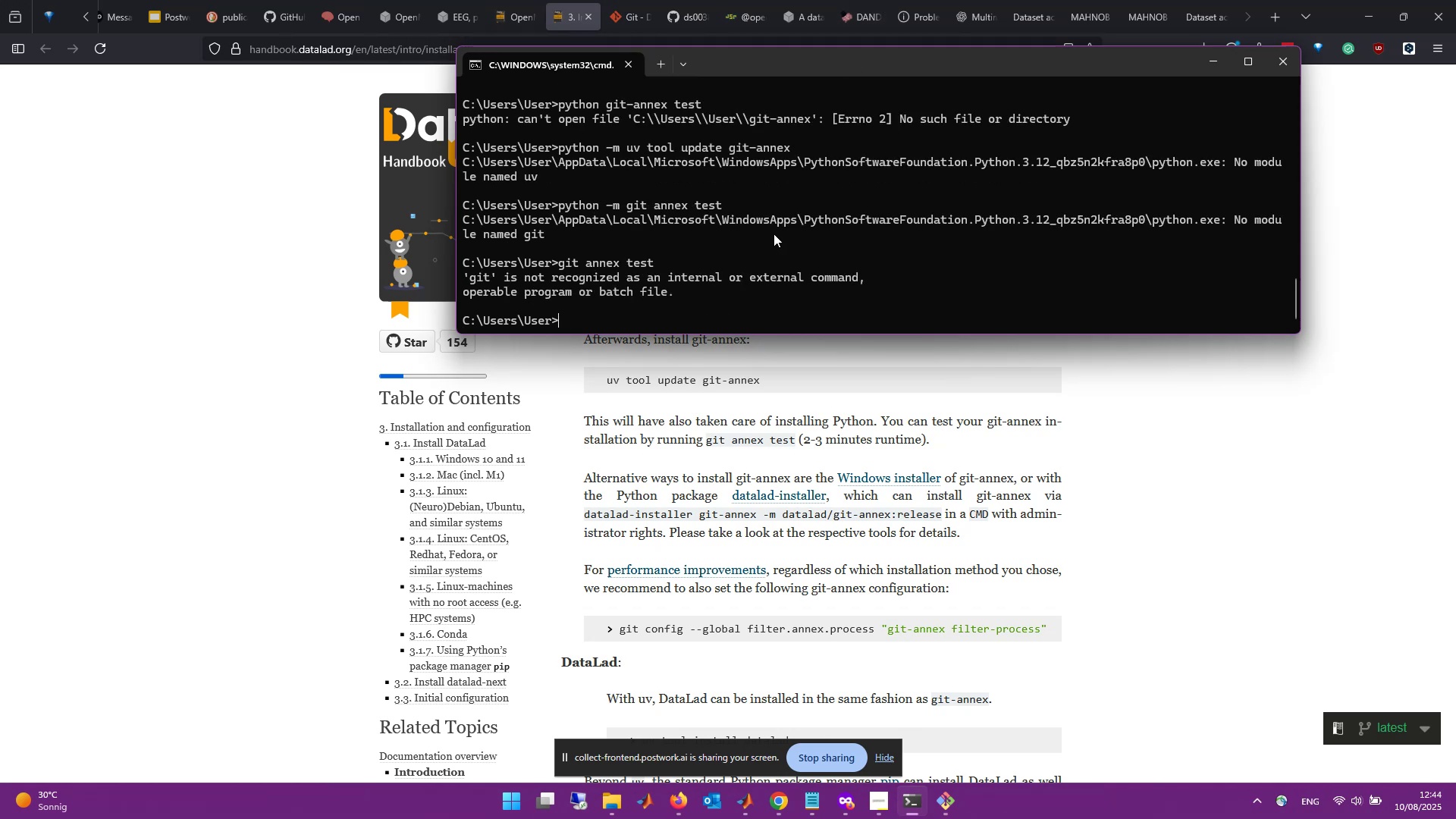 
left_click_drag(start_coordinate=[792, 61], to_coordinate=[704, 66])
 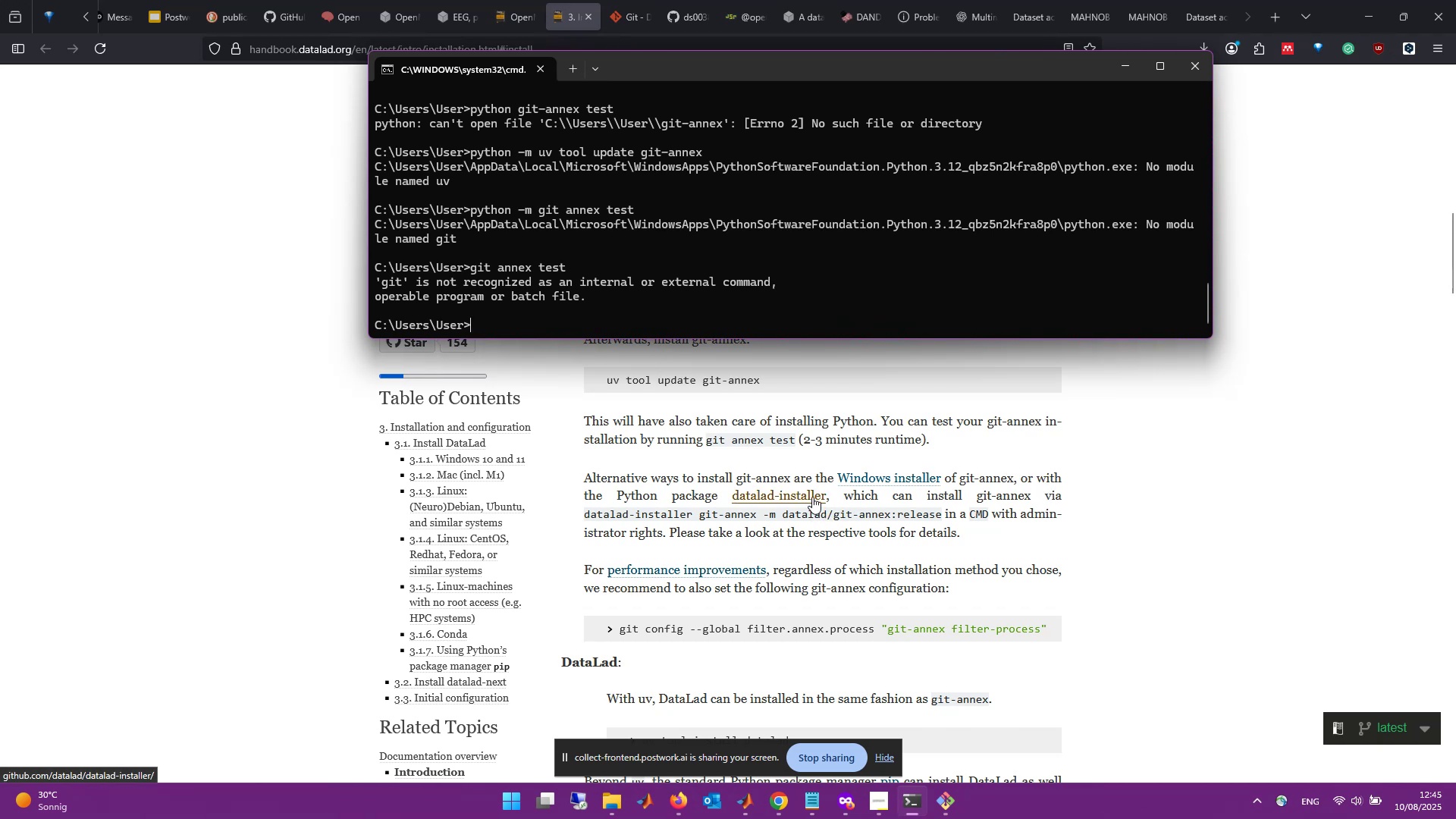 
wait(23.38)
 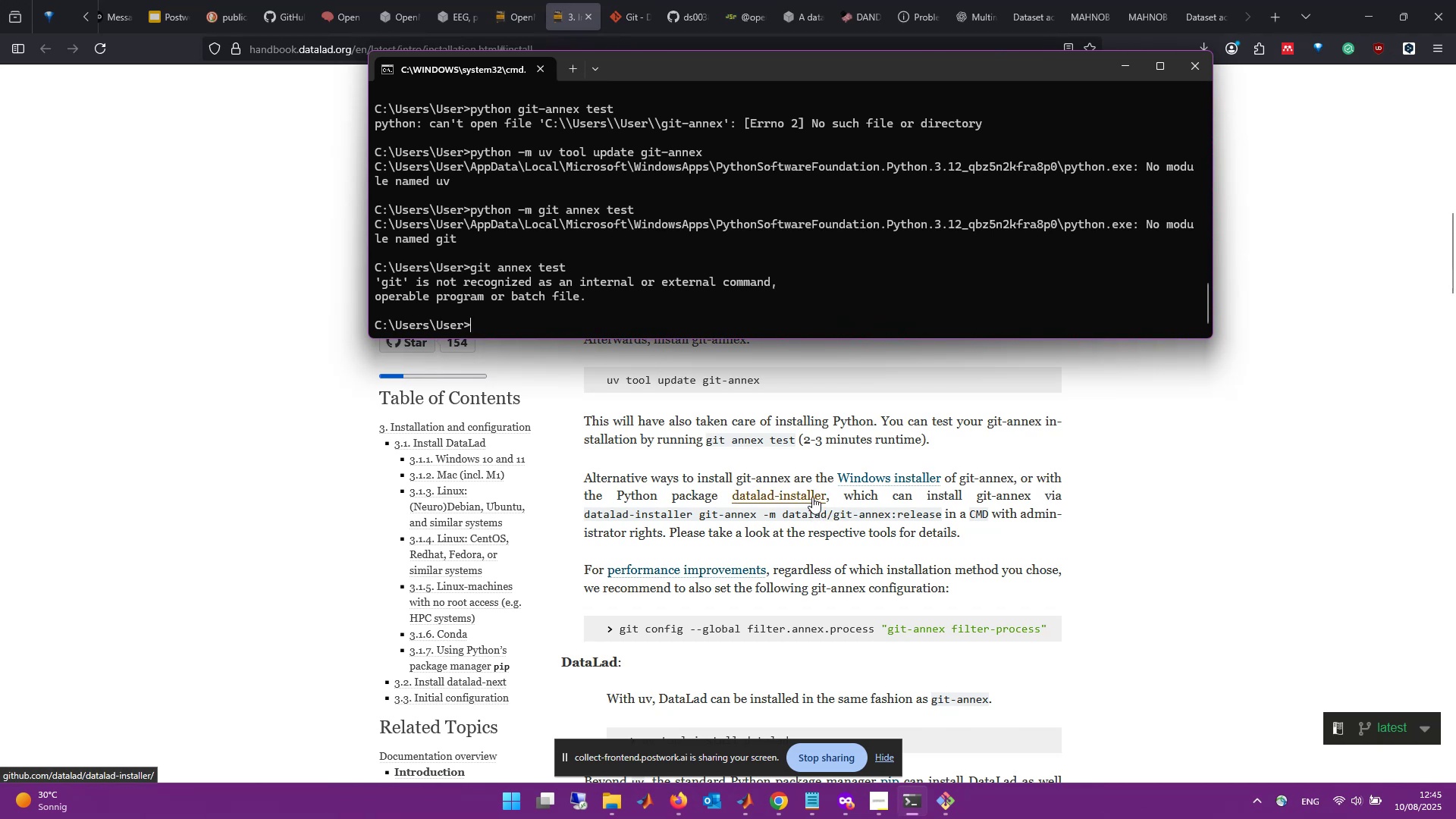 
scroll: coordinate [968, 574], scroll_direction: down, amount: 1.0
 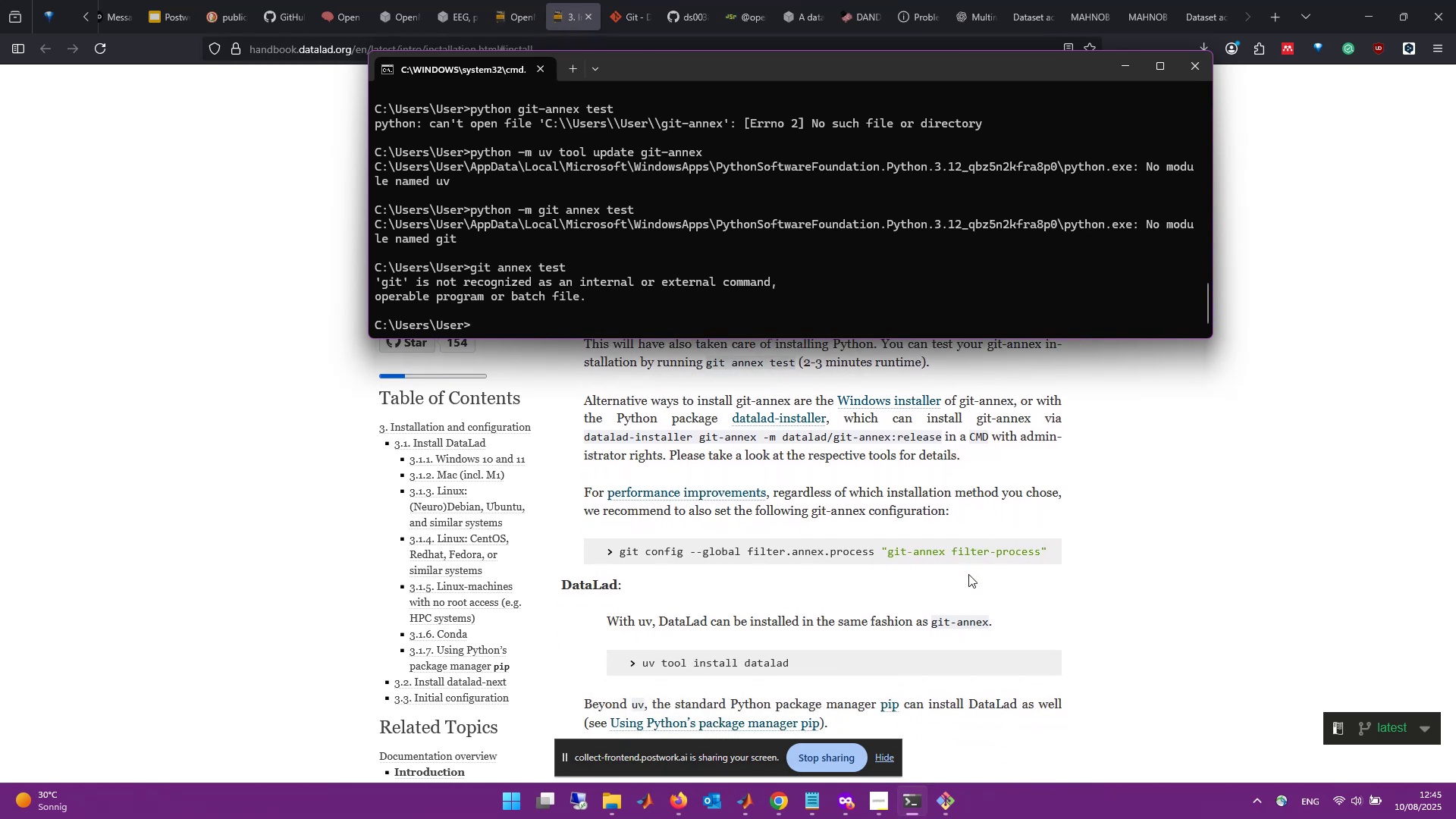 
wait(6.94)
 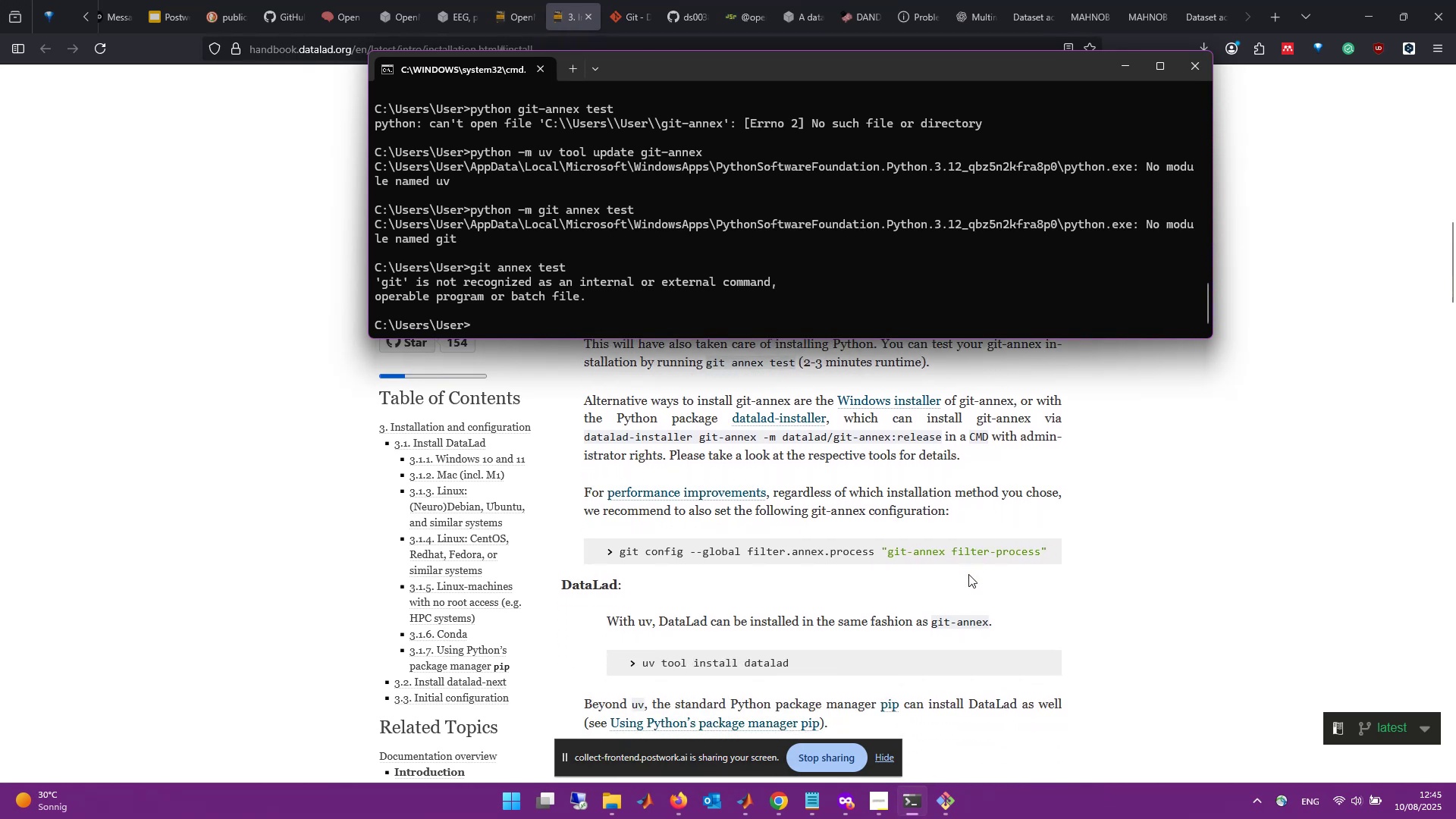 
scroll: coordinate [968, 574], scroll_direction: up, amount: 1.0
 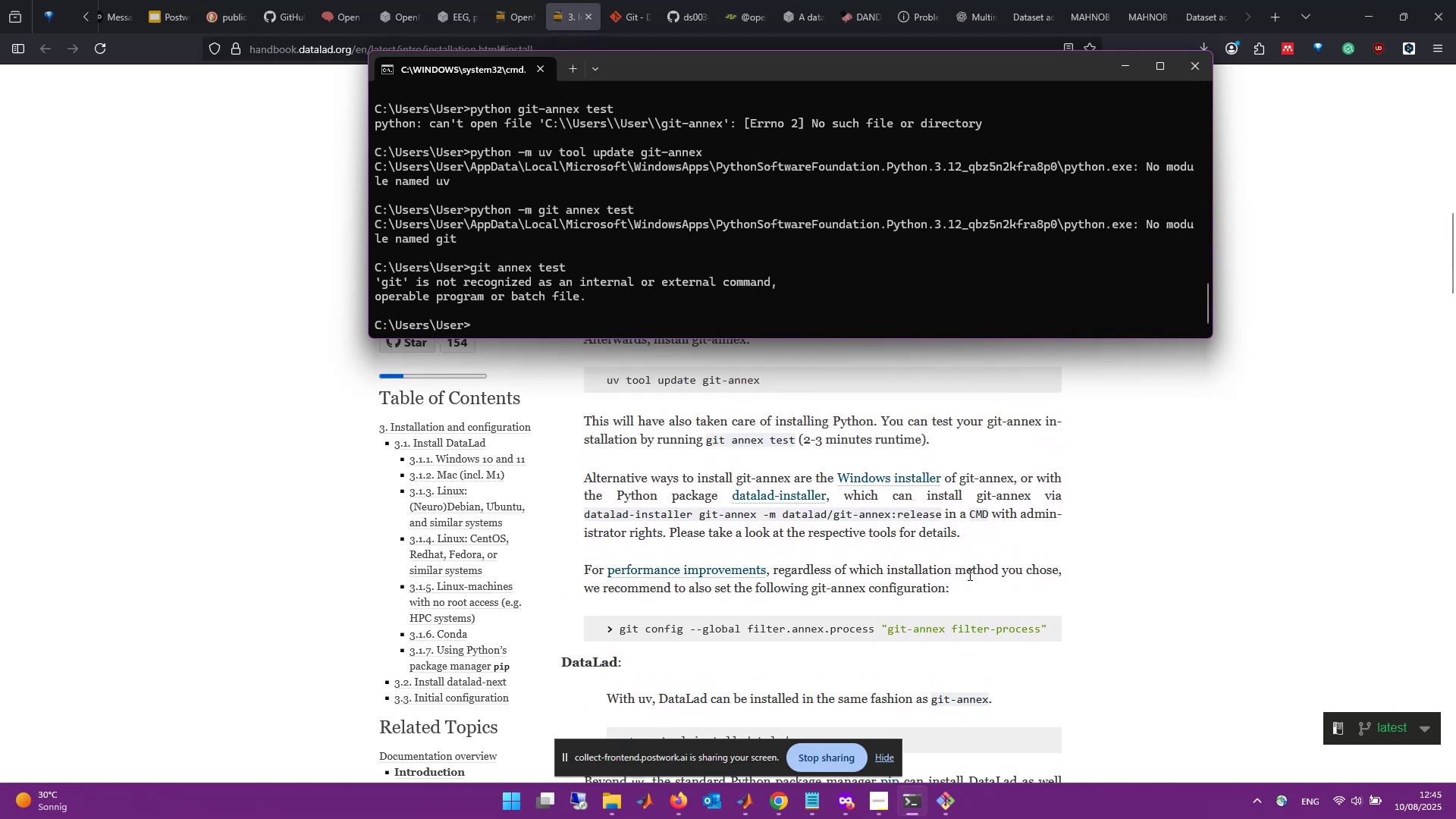 
scroll: coordinate [968, 574], scroll_direction: down, amount: 1.0
 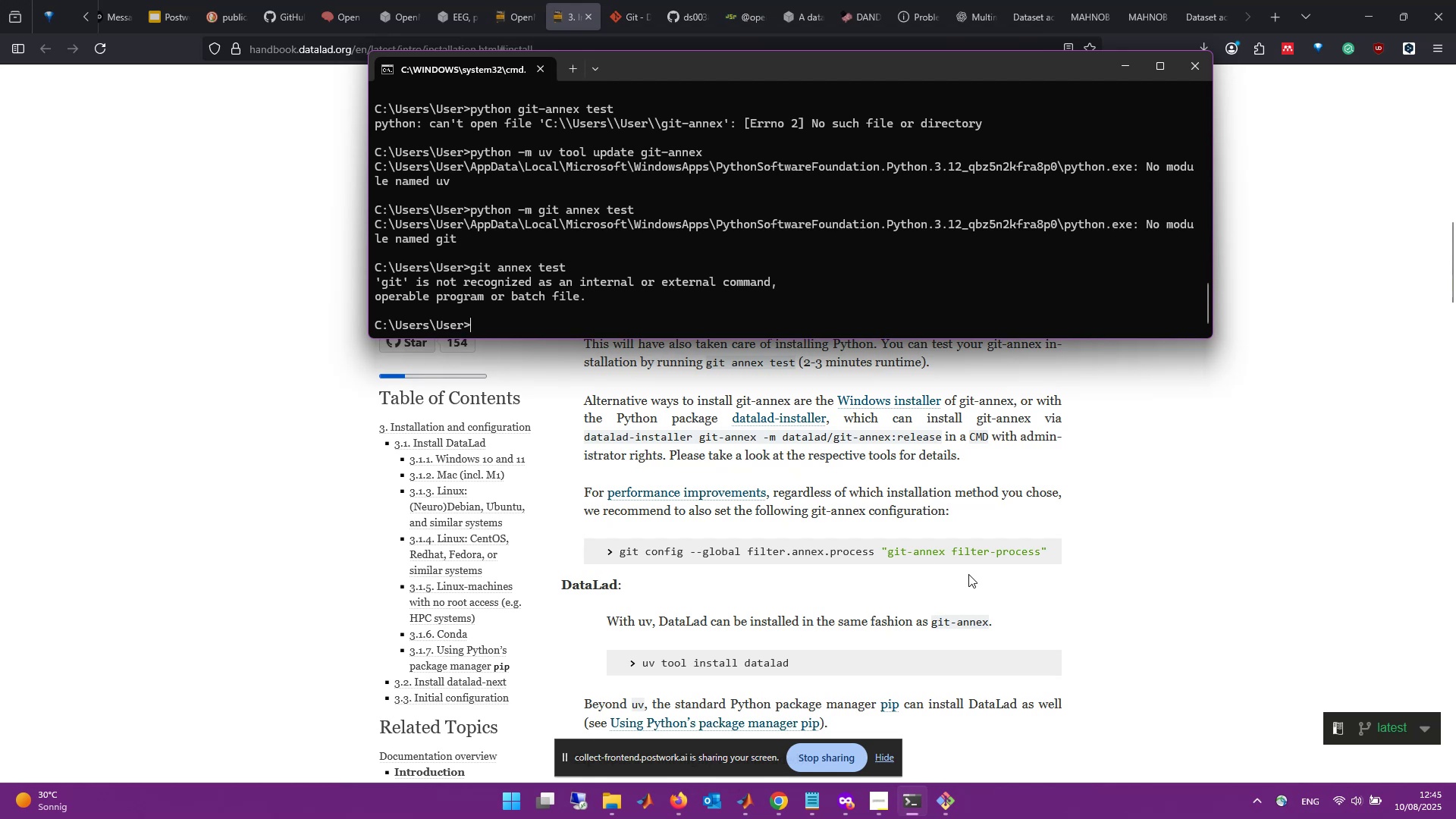 
left_click([641, 0])
 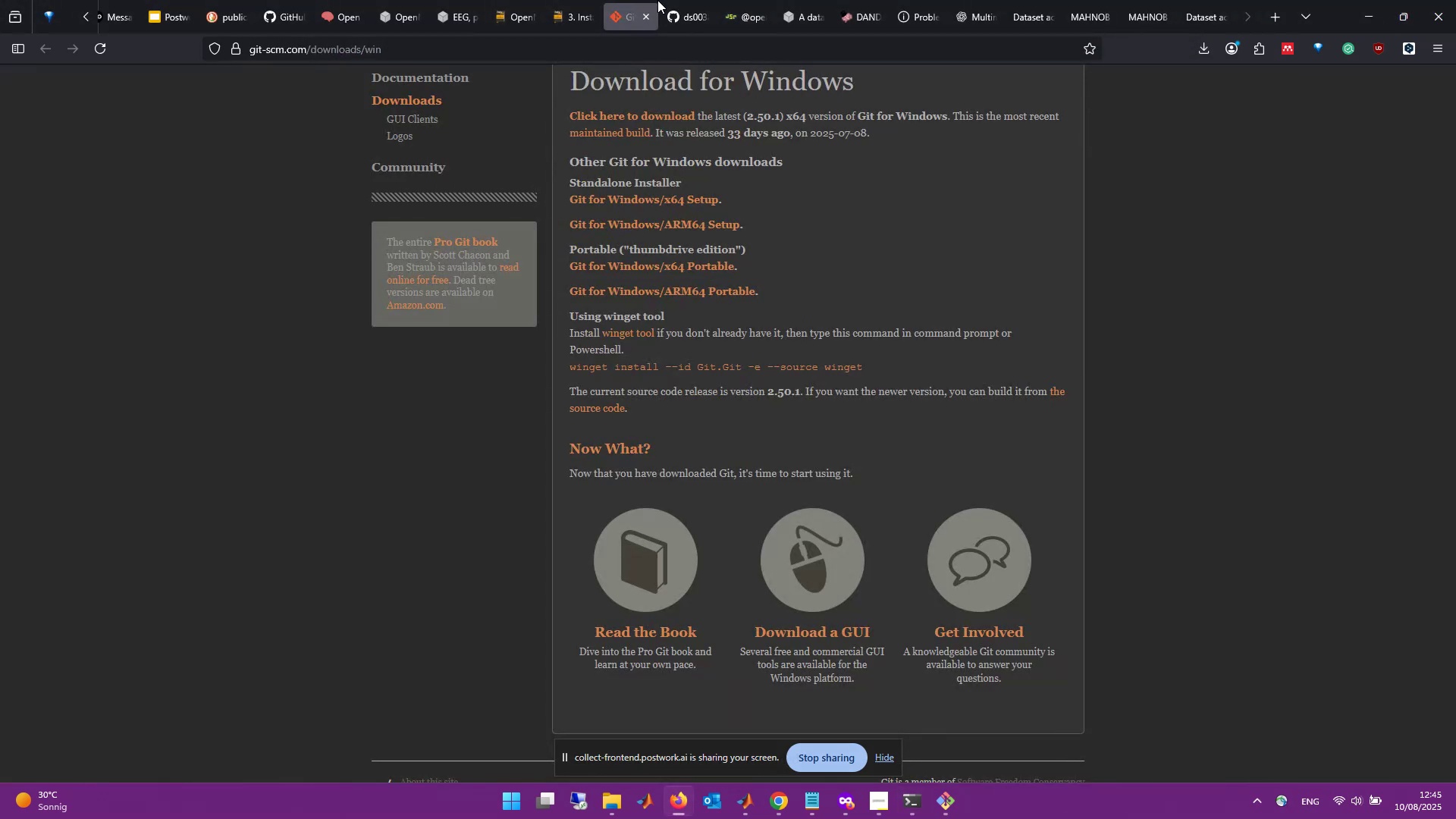 
left_click([667, 0])
 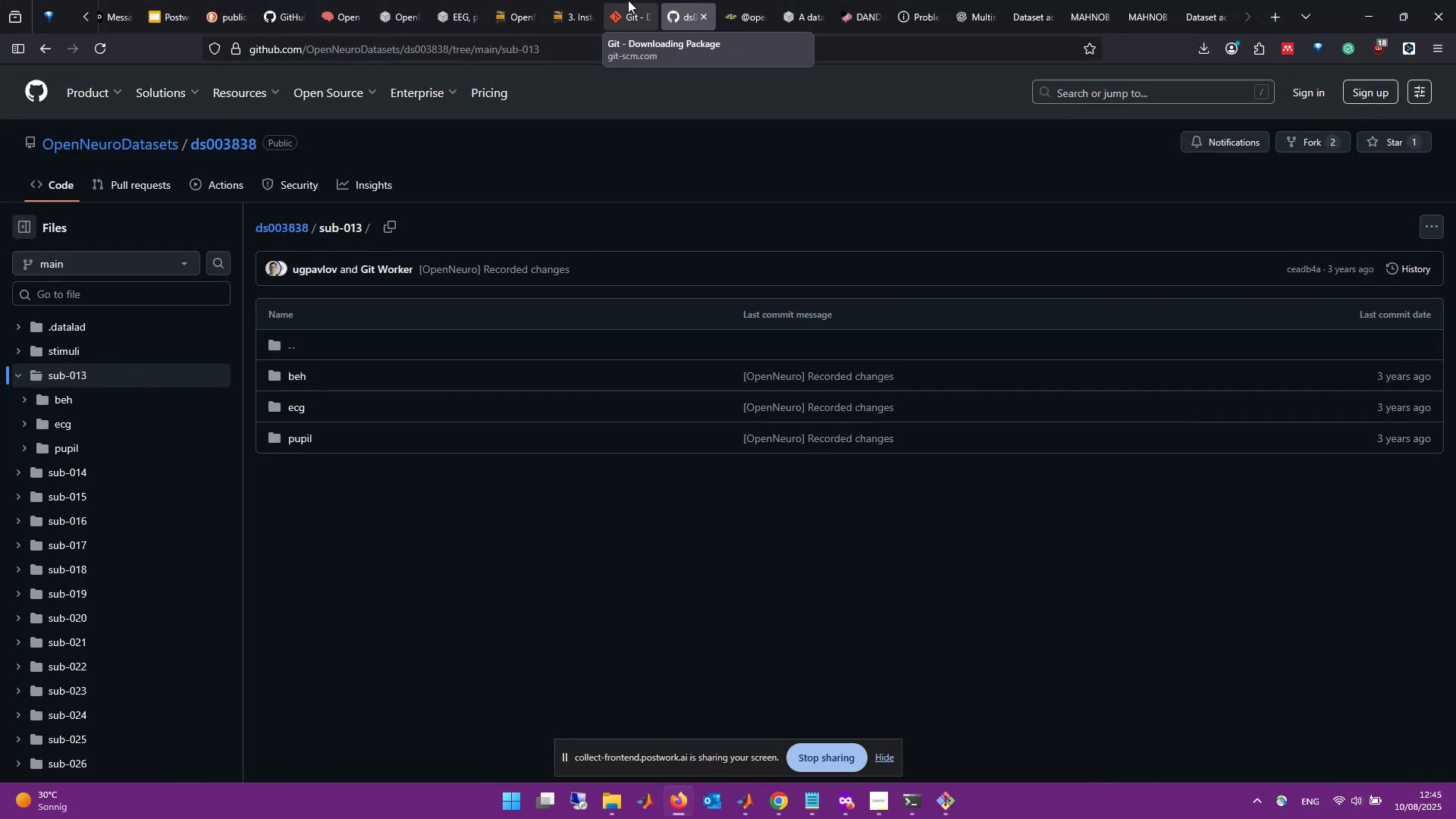 
left_click([629, 0])
 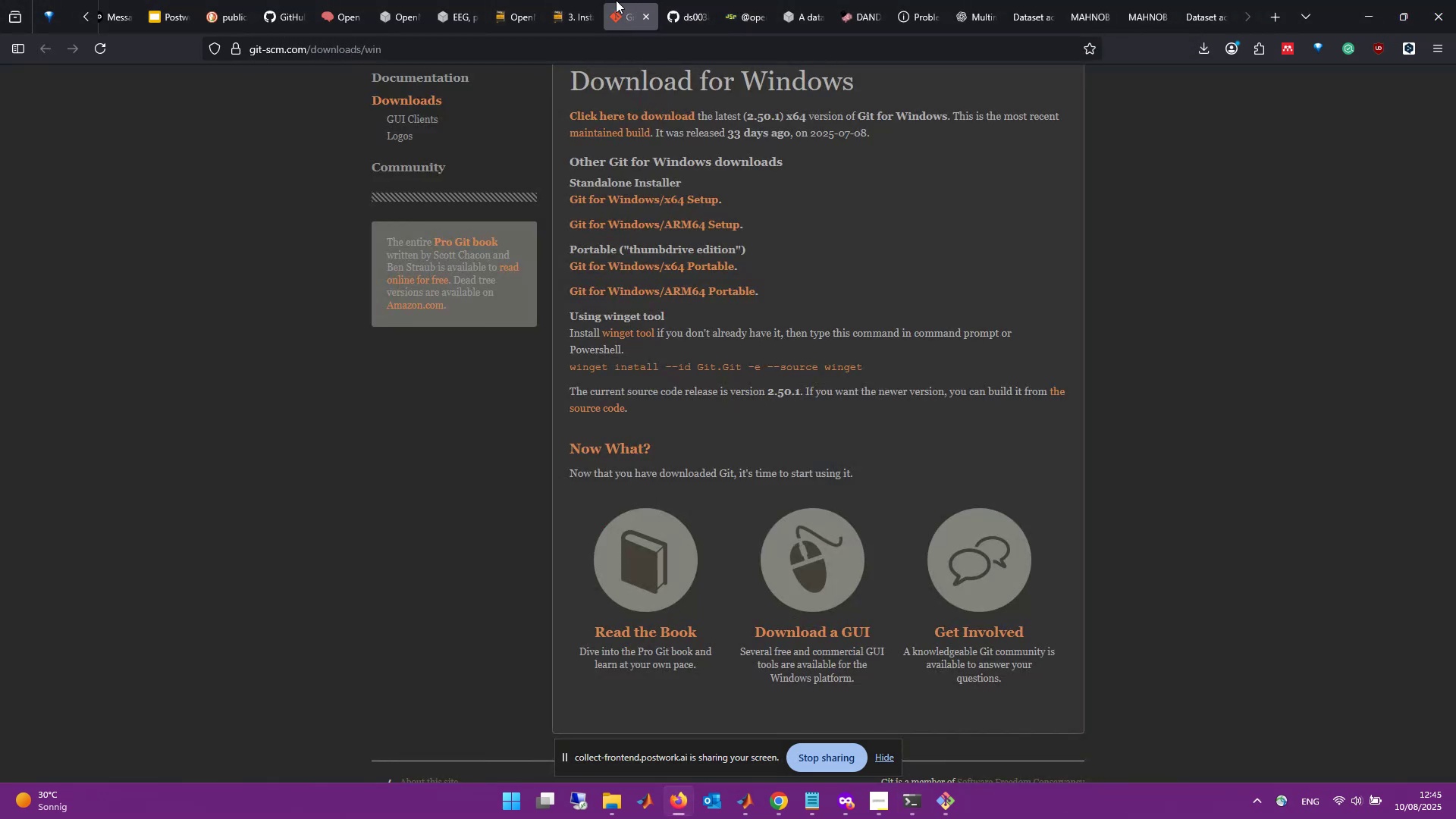 
left_click([573, 0])
 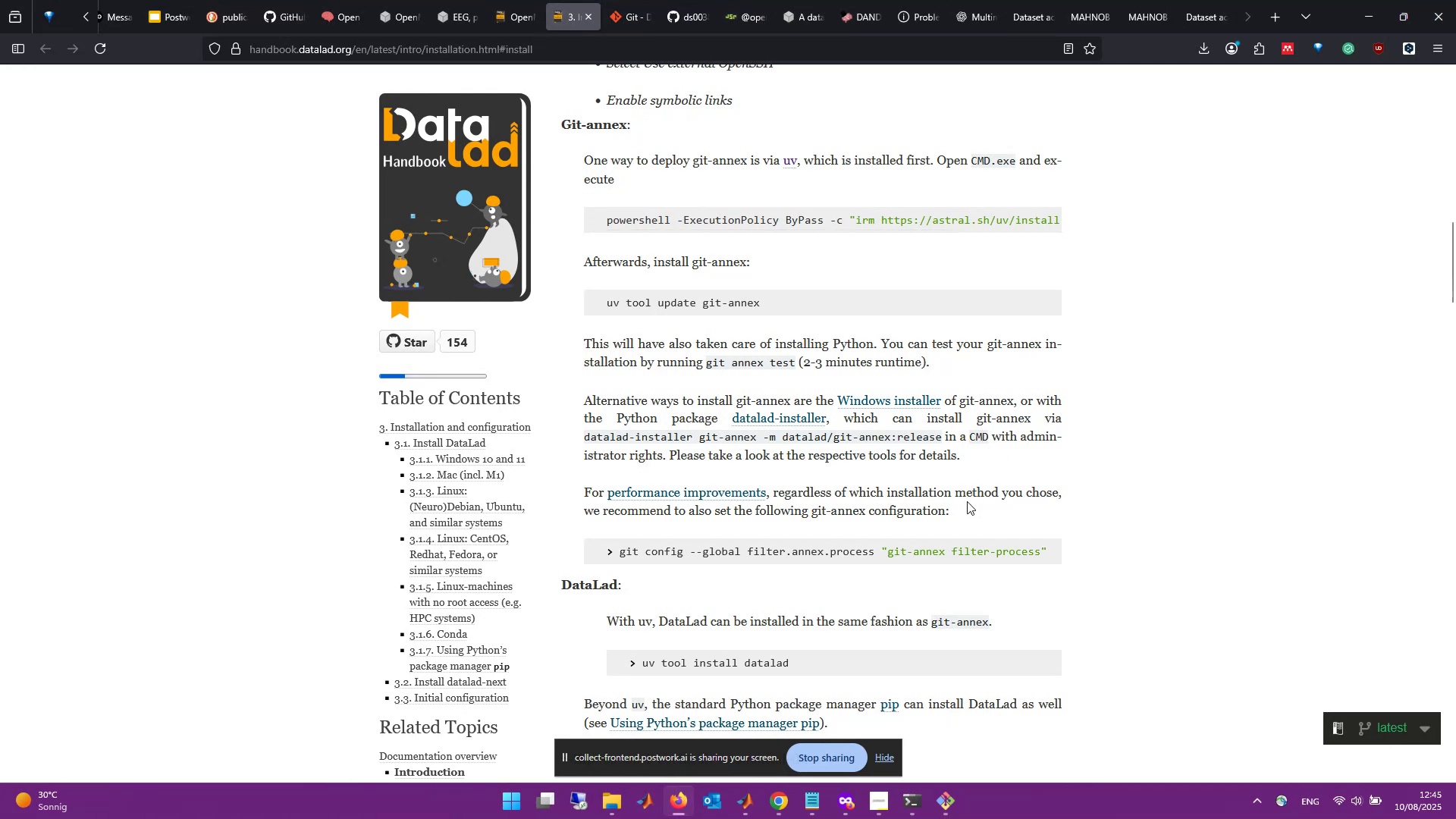 
wait(8.3)
 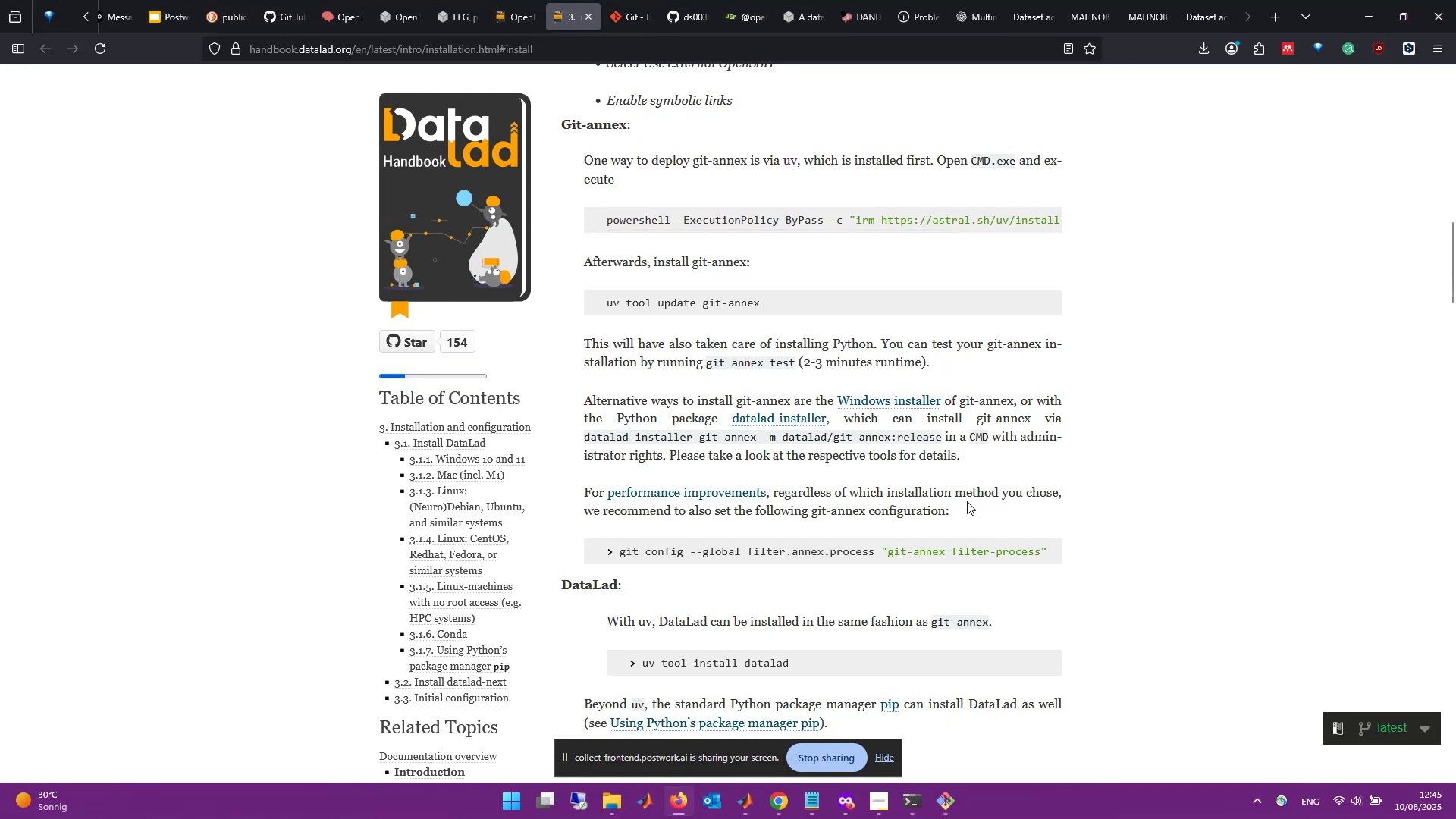 
scroll: coordinate [823, 210], scroll_direction: up, amount: 2.0
 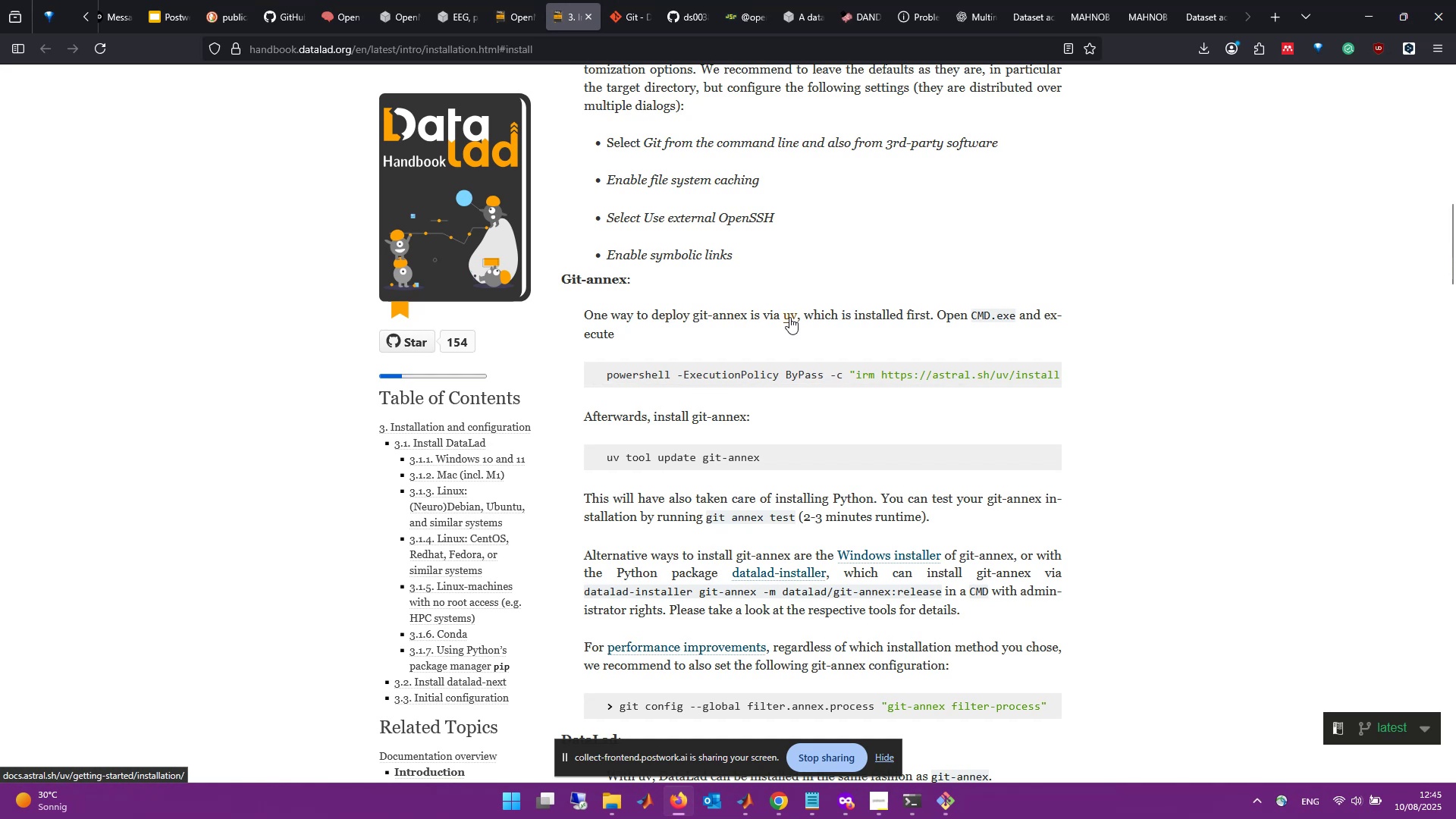 
wait(8.46)
 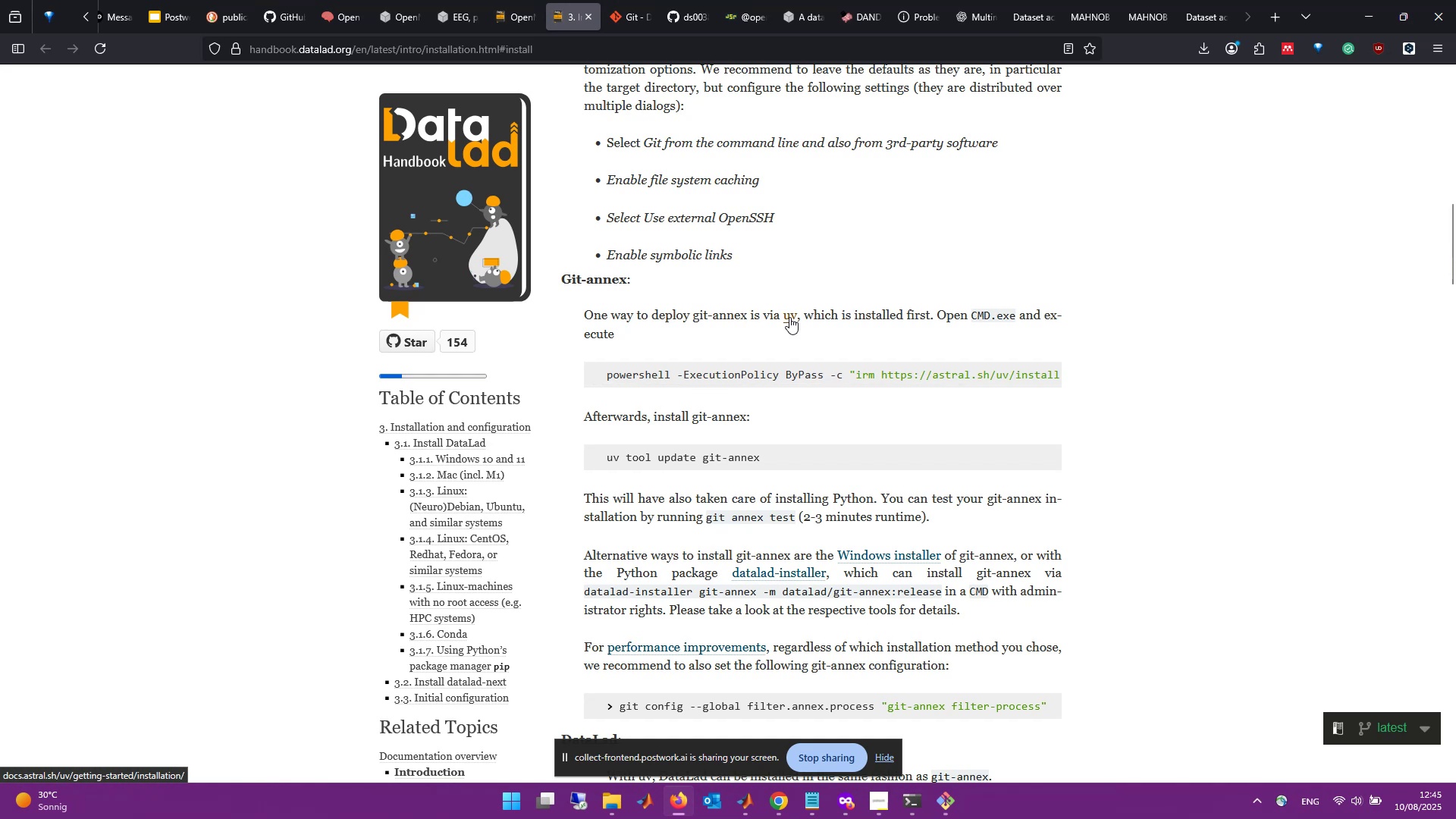 
middle_click([791, 316])
 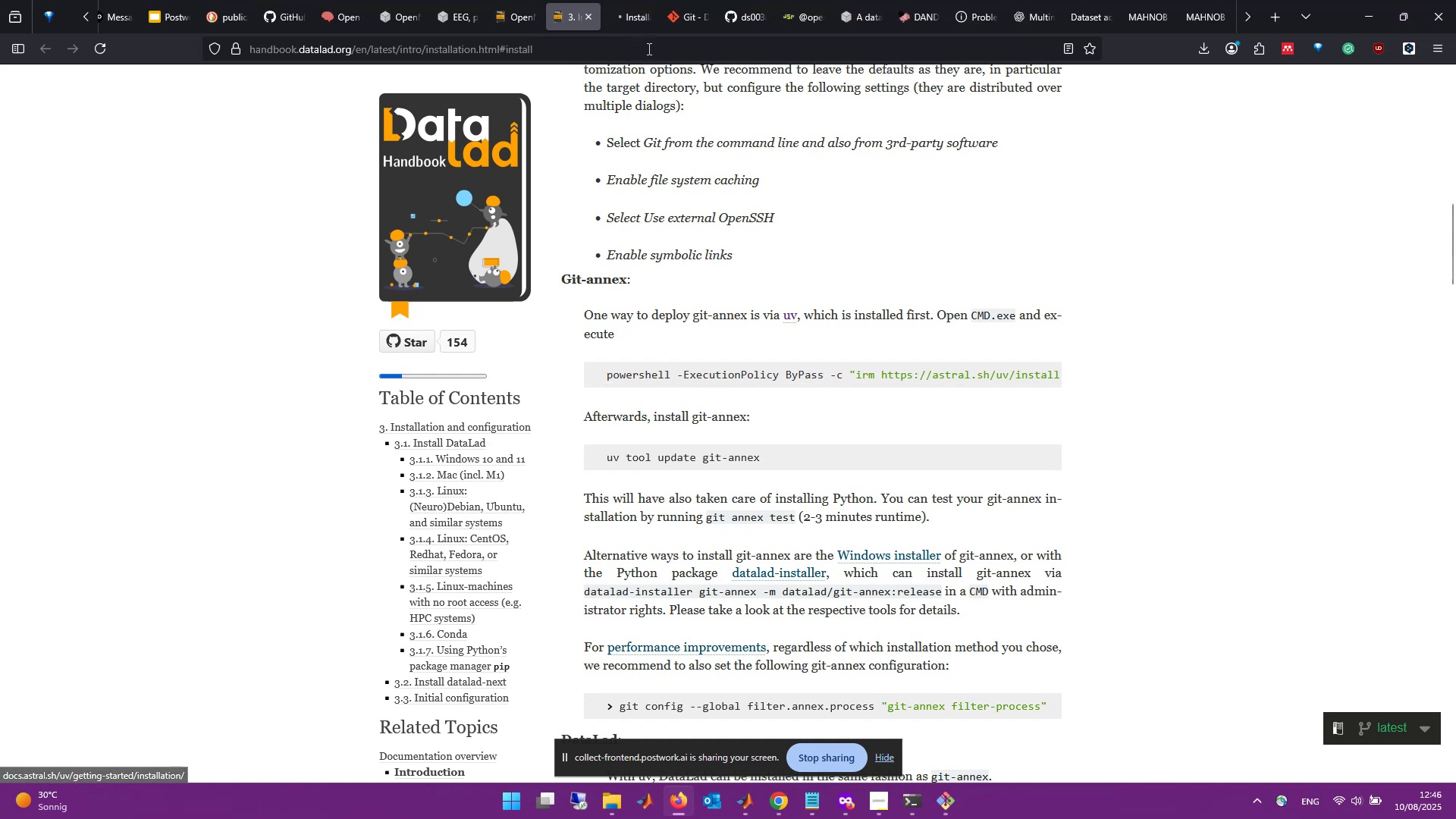 
mouse_move([629, 15])
 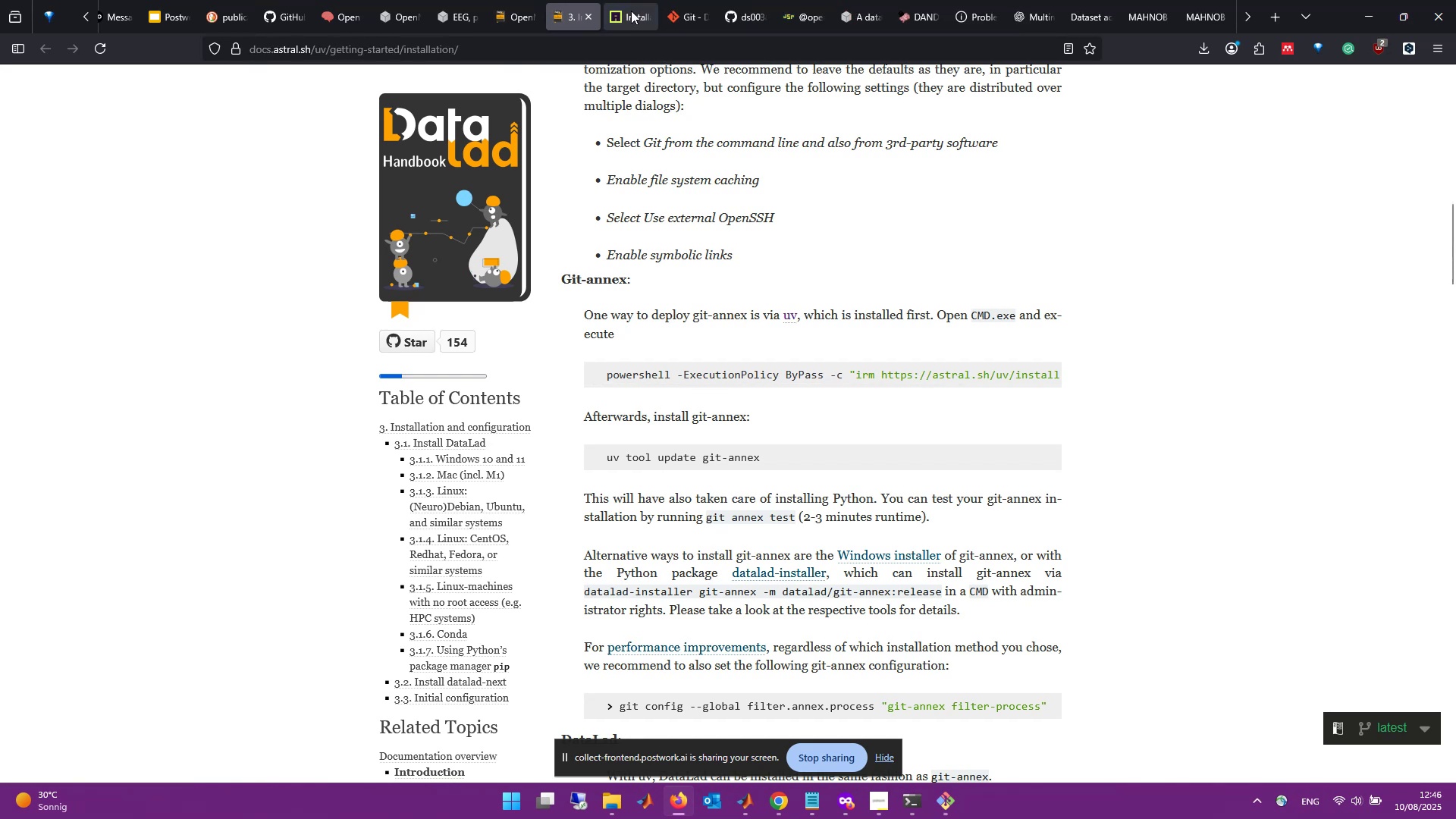 
left_click([631, 11])
 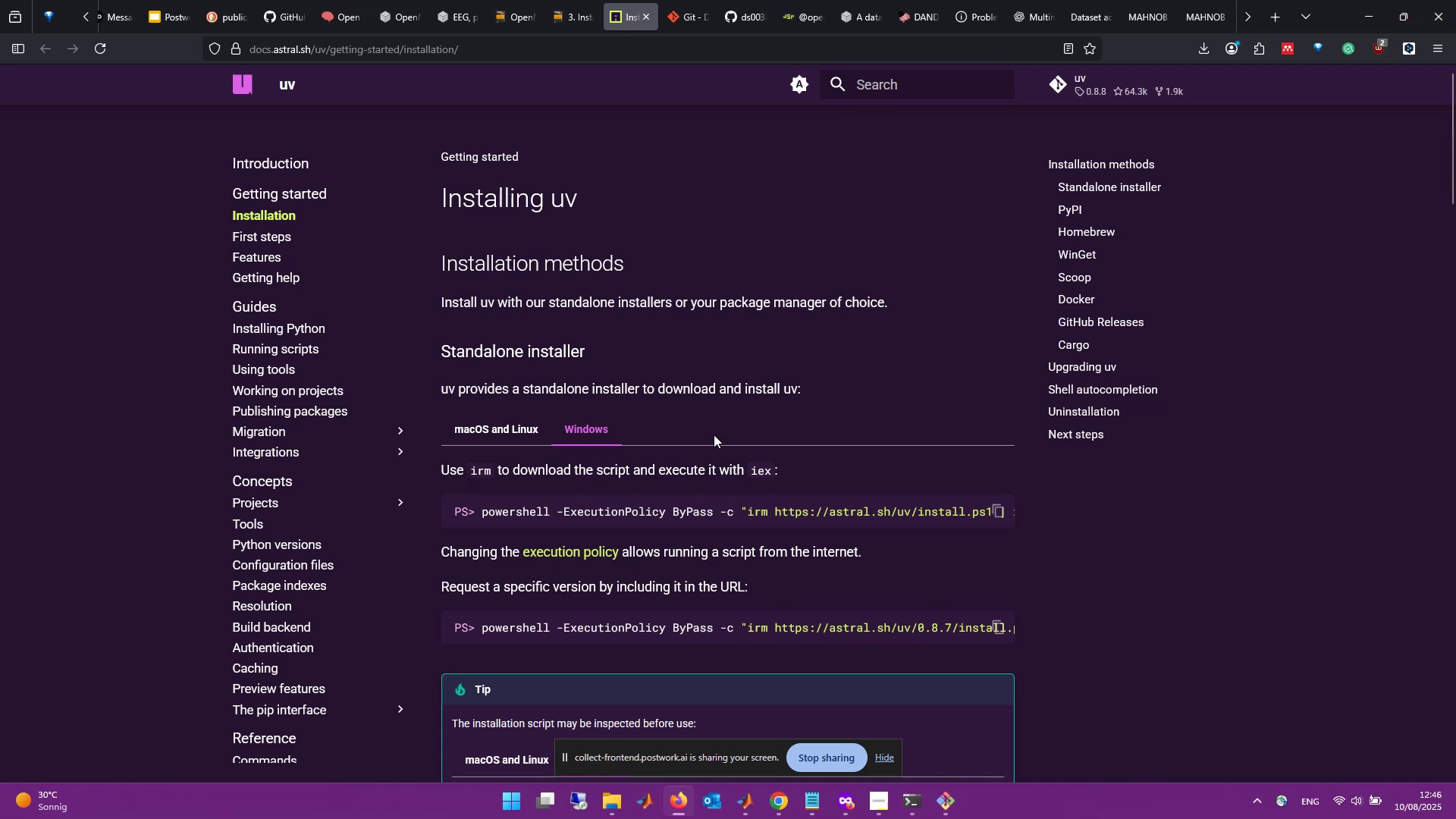 
scroll: coordinate [717, 436], scroll_direction: down, amount: 1.0
 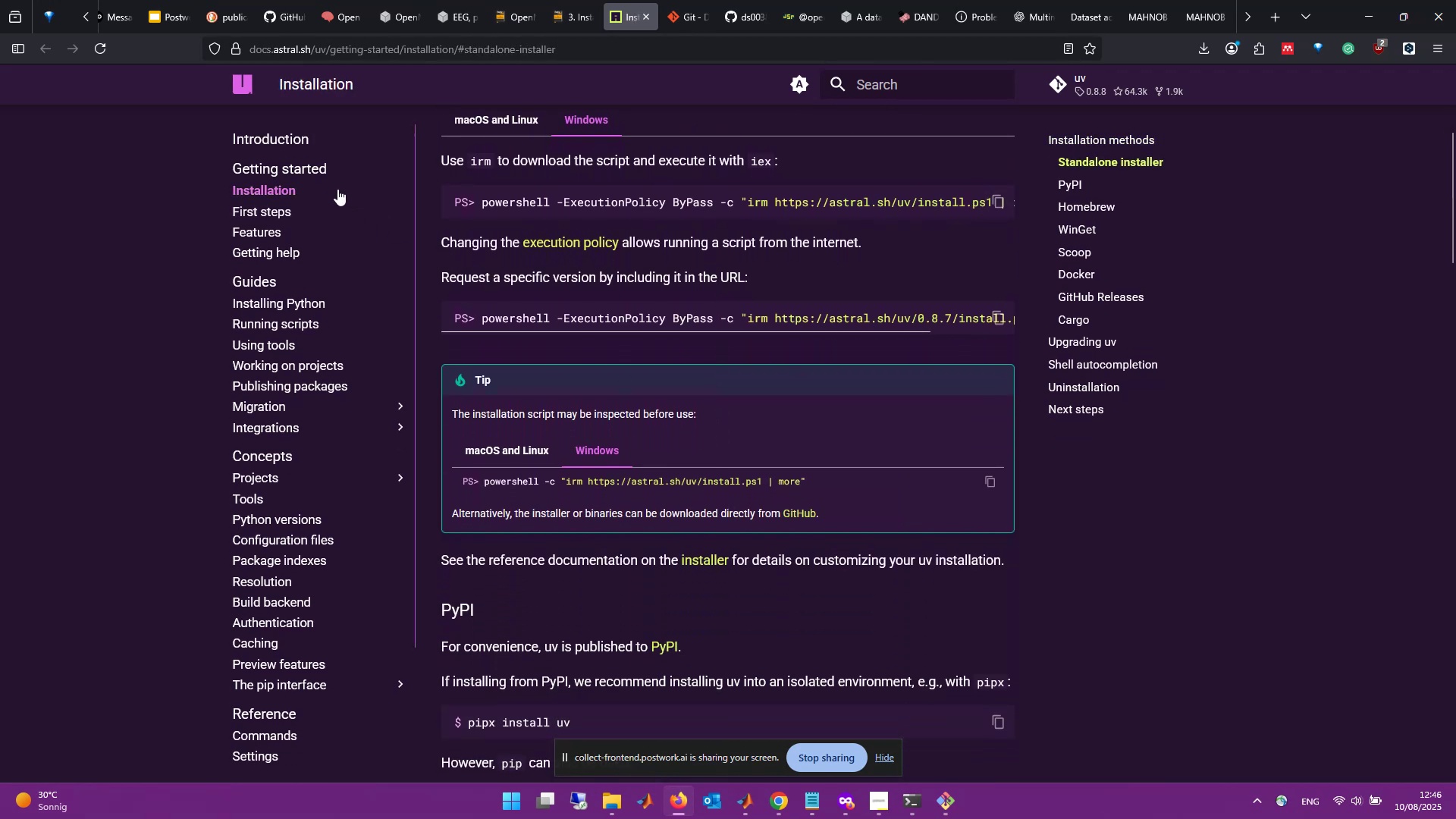 
left_click([287, 206])
 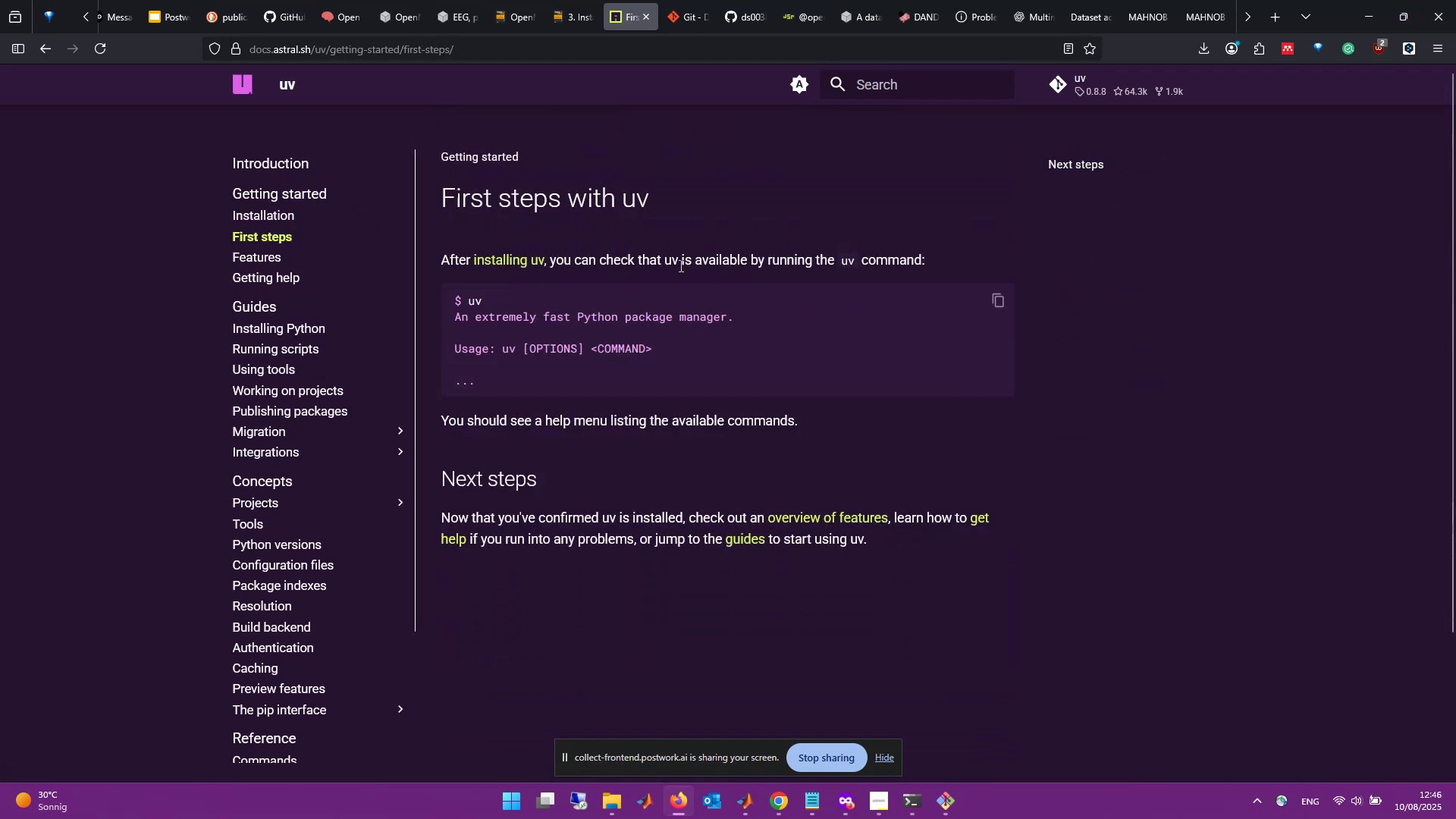 
scroll: coordinate [691, 277], scroll_direction: down, amount: 1.0
 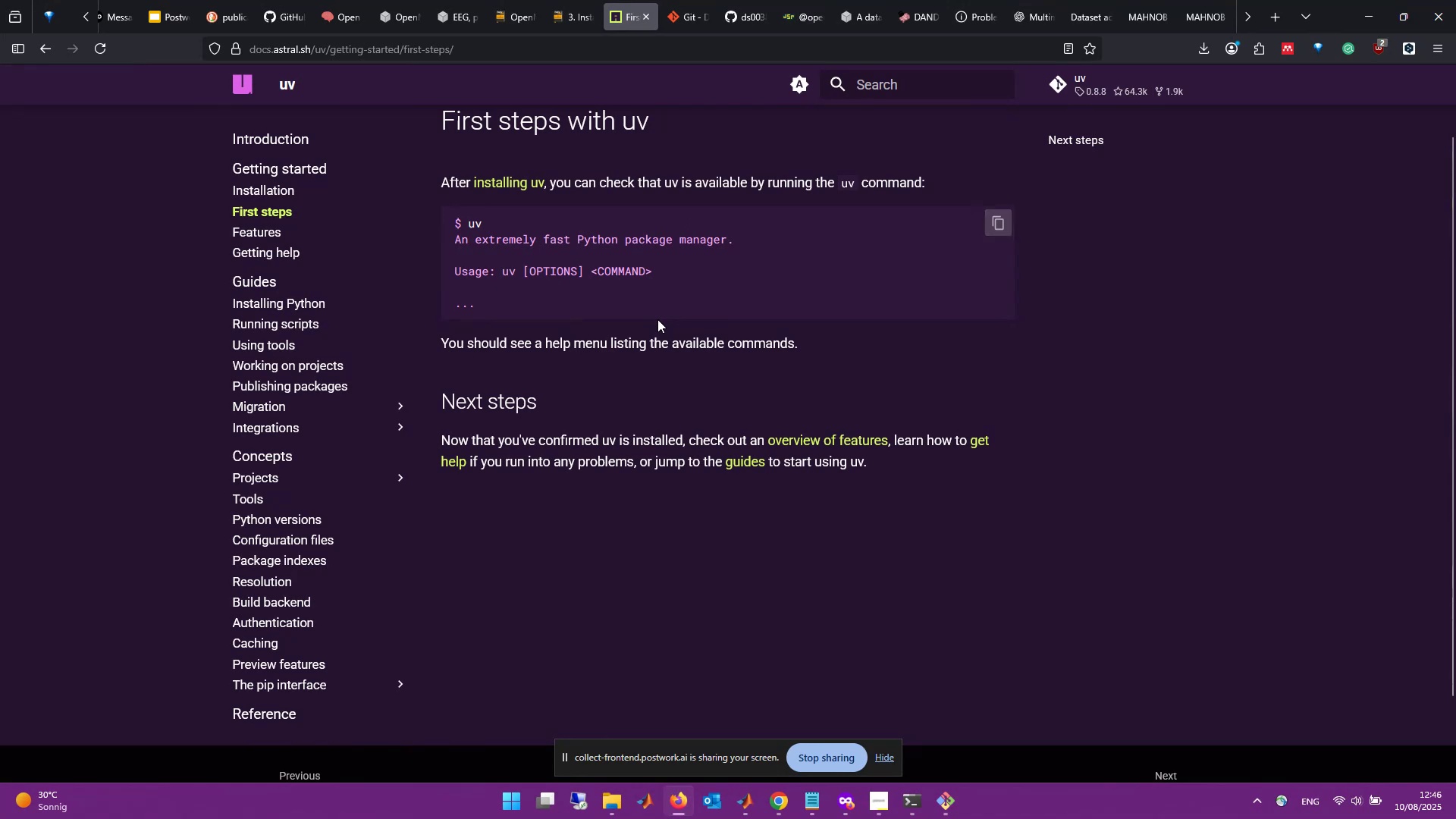 
wait(9.57)
 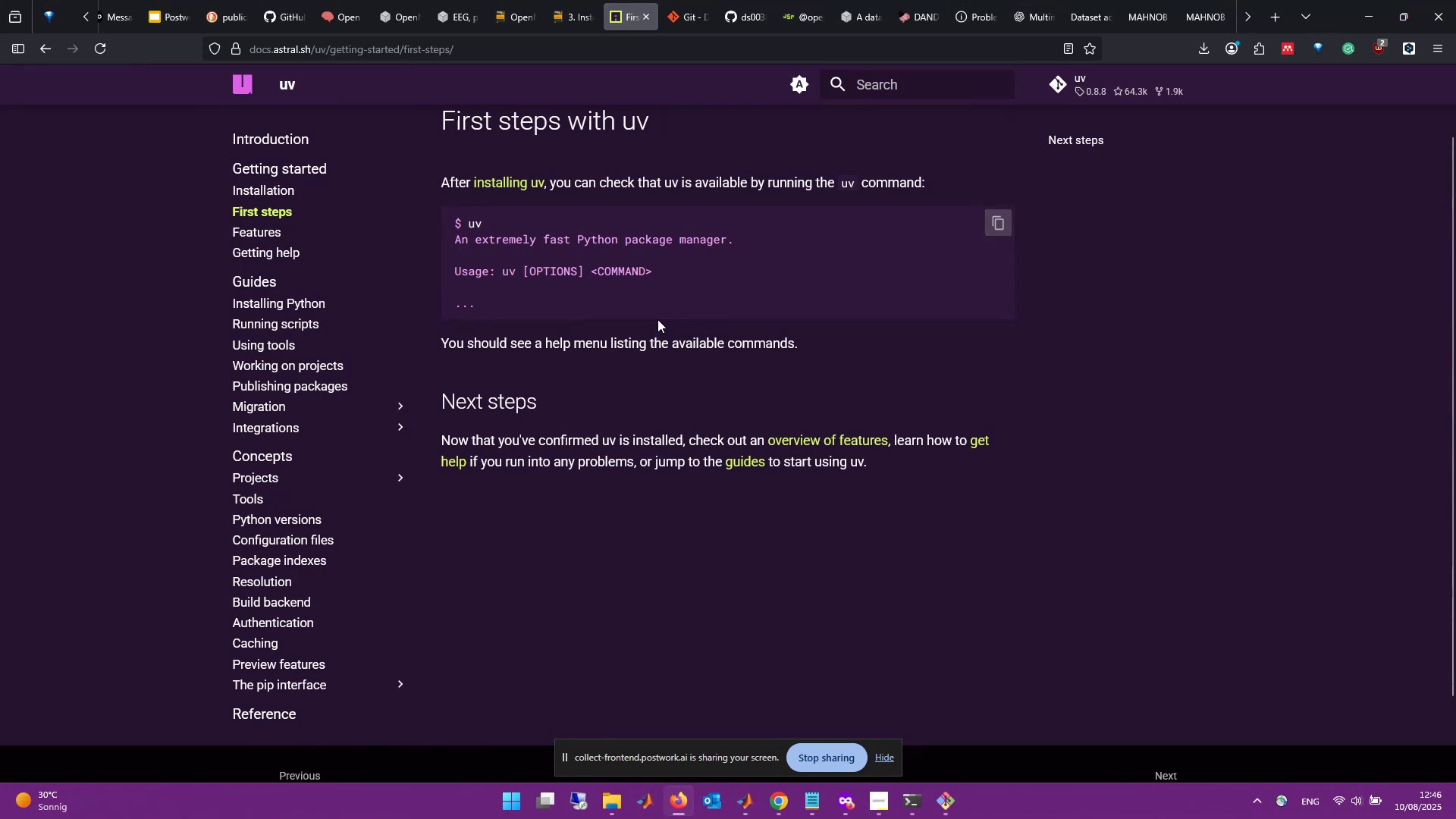 
left_click([278, 190])
 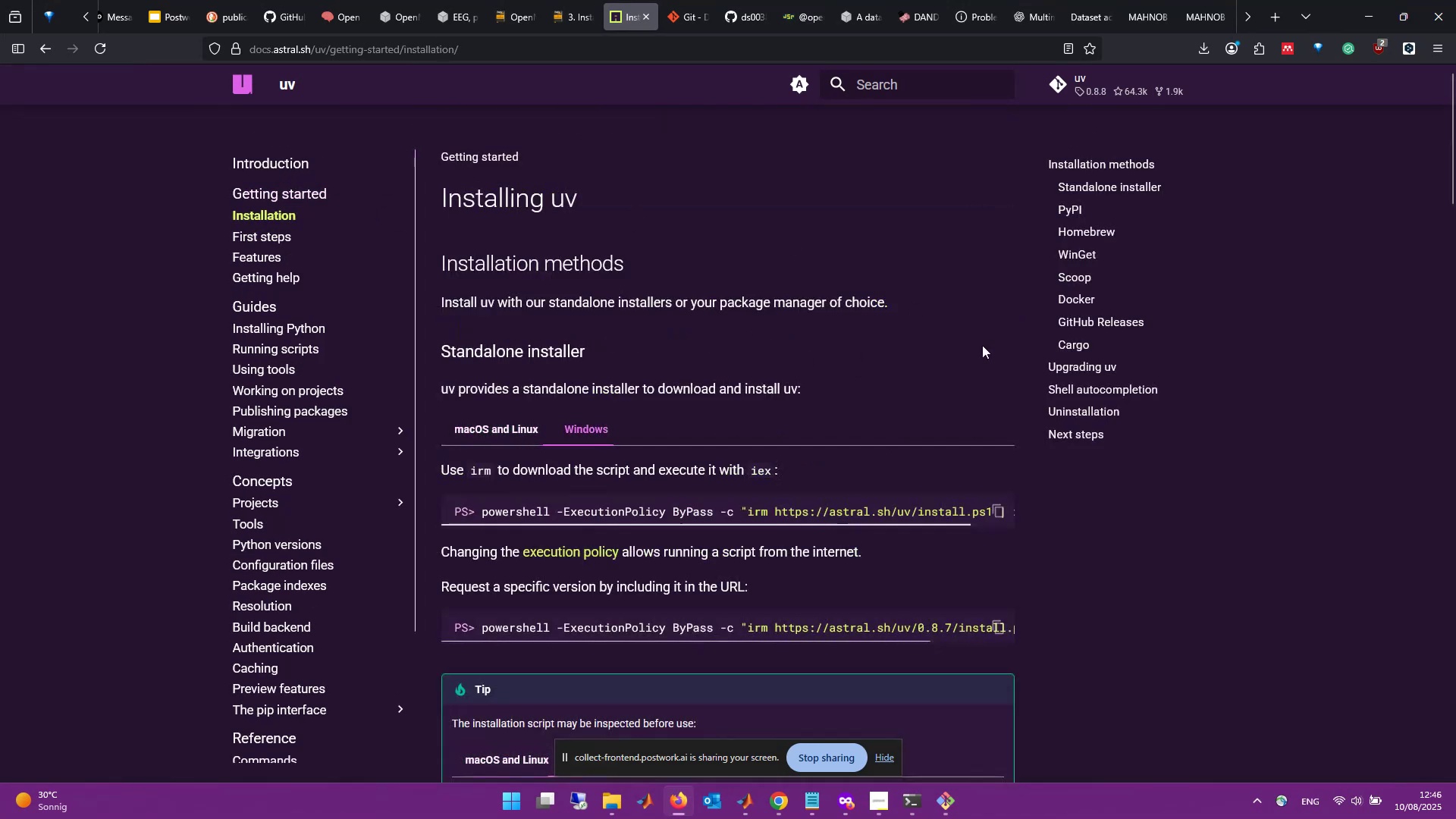 
scroll: coordinate [858, 434], scroll_direction: down, amount: 18.0
 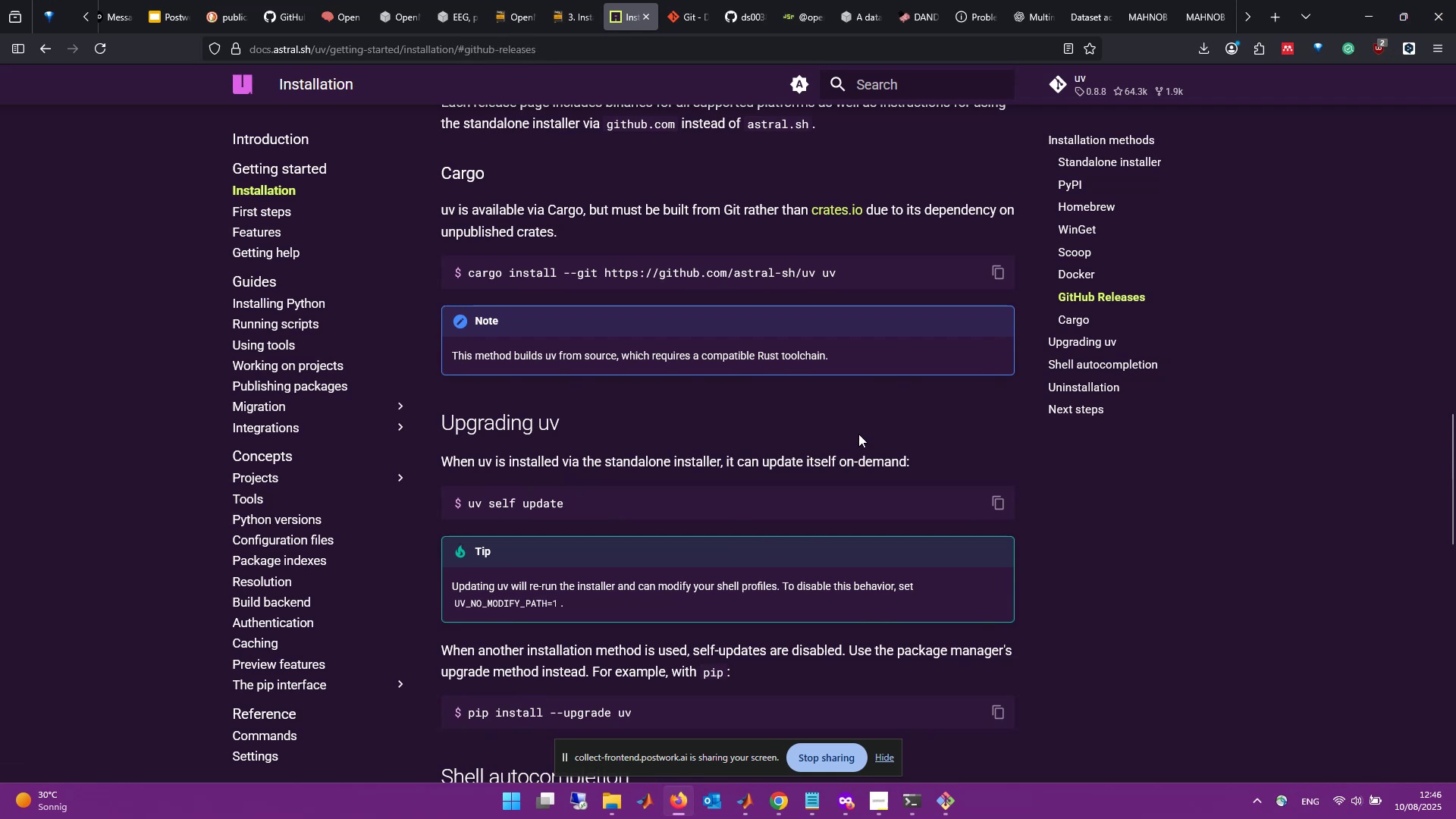 
scroll: coordinate [858, 434], scroll_direction: up, amount: 8.0
 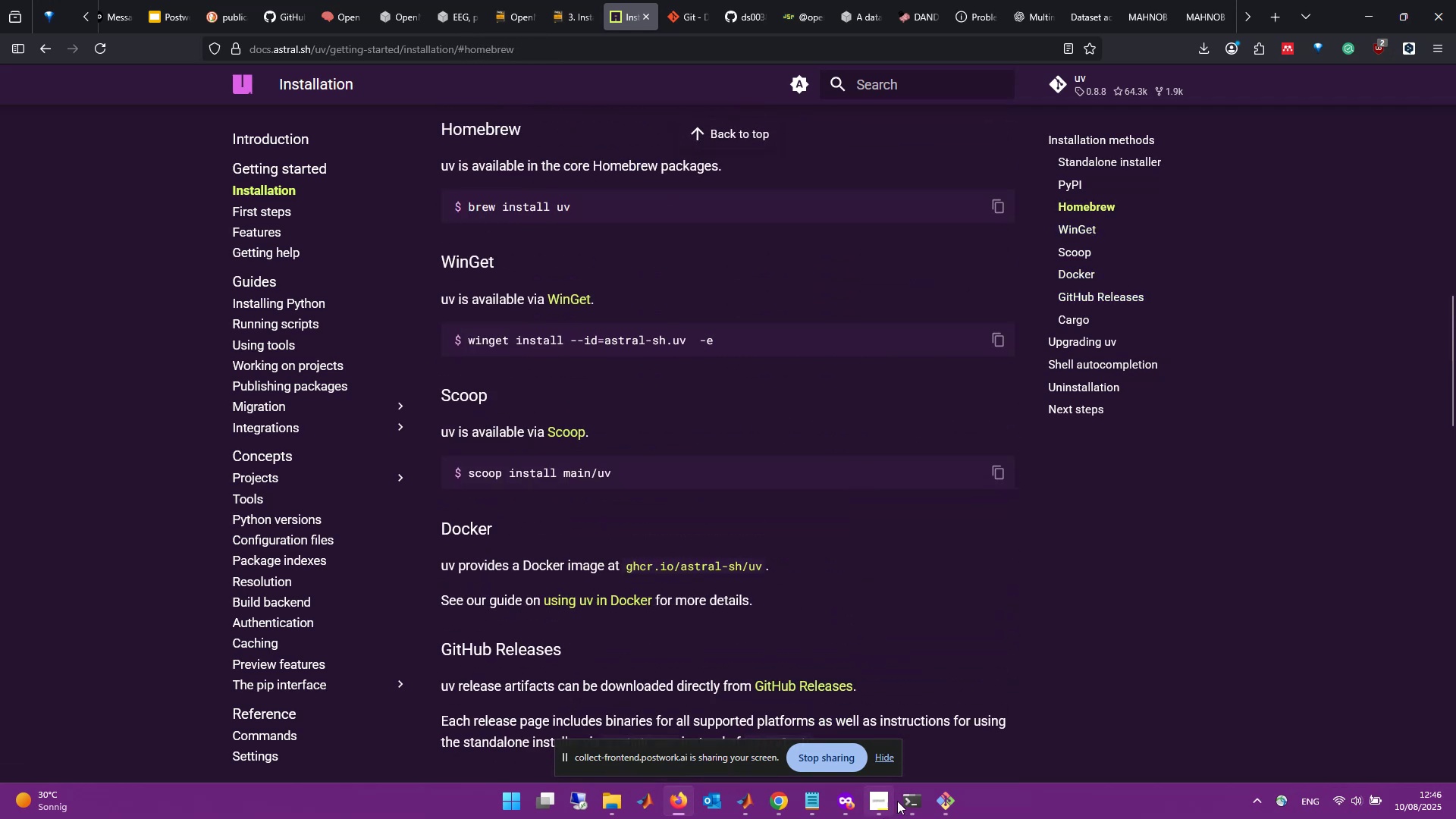 
left_click([905, 799])
 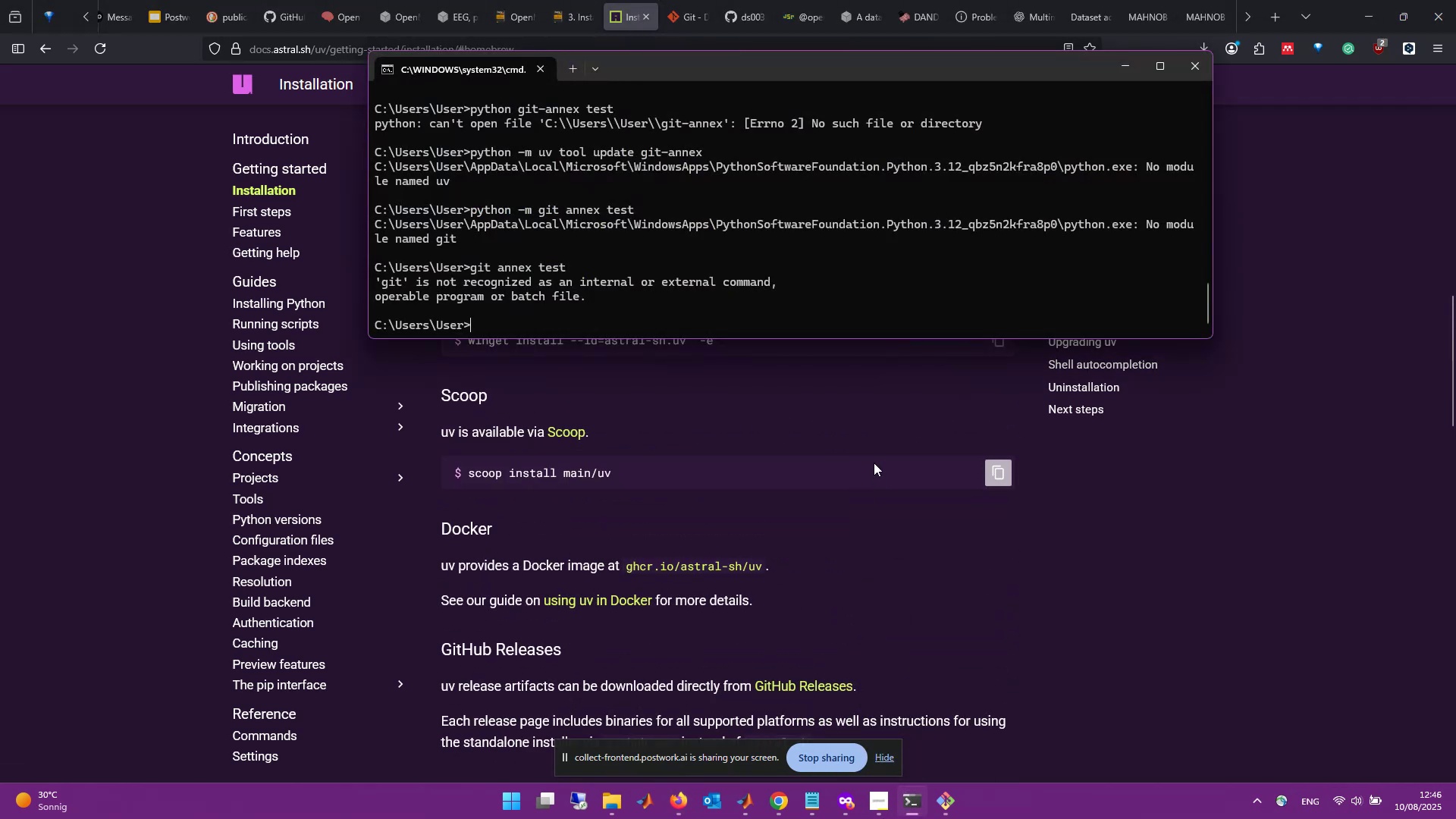 
type(uv )
 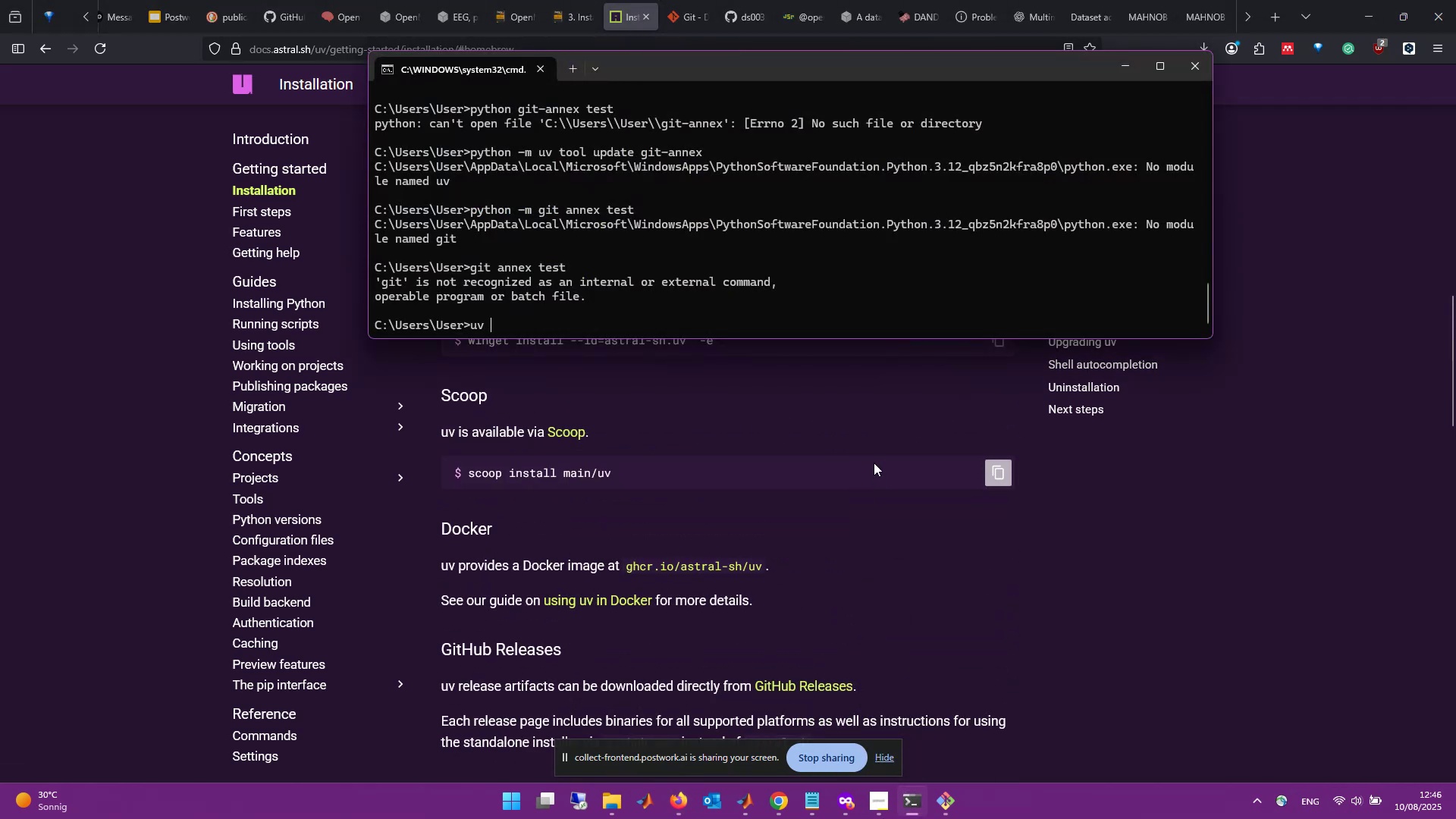 
key(Enter)
 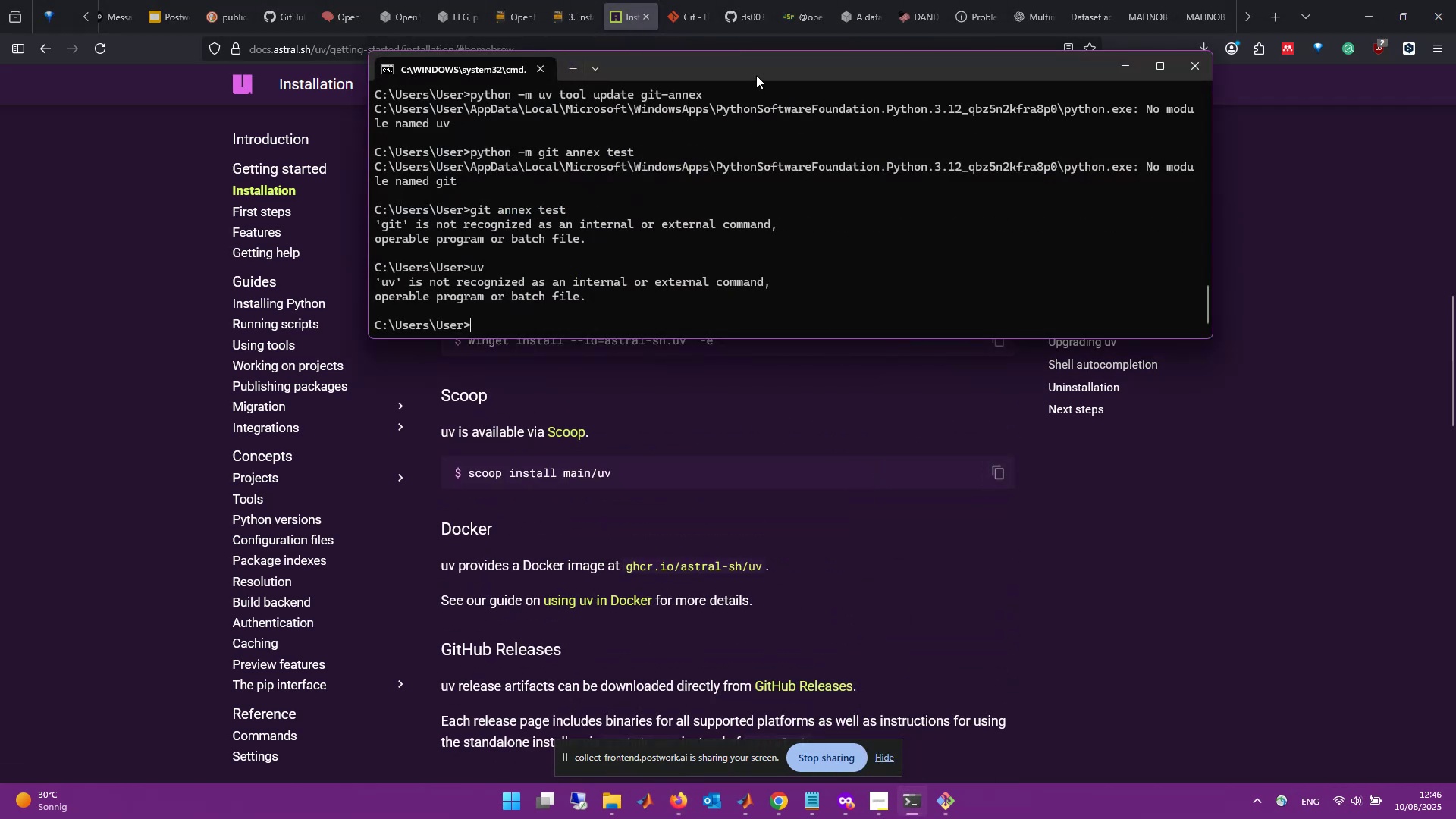 
type(python pip-)
key(Backspace)
key(Backspace)
key(Backspace)
key(Backspace)
type(0)
key(Backspace)
key(Backspace)
 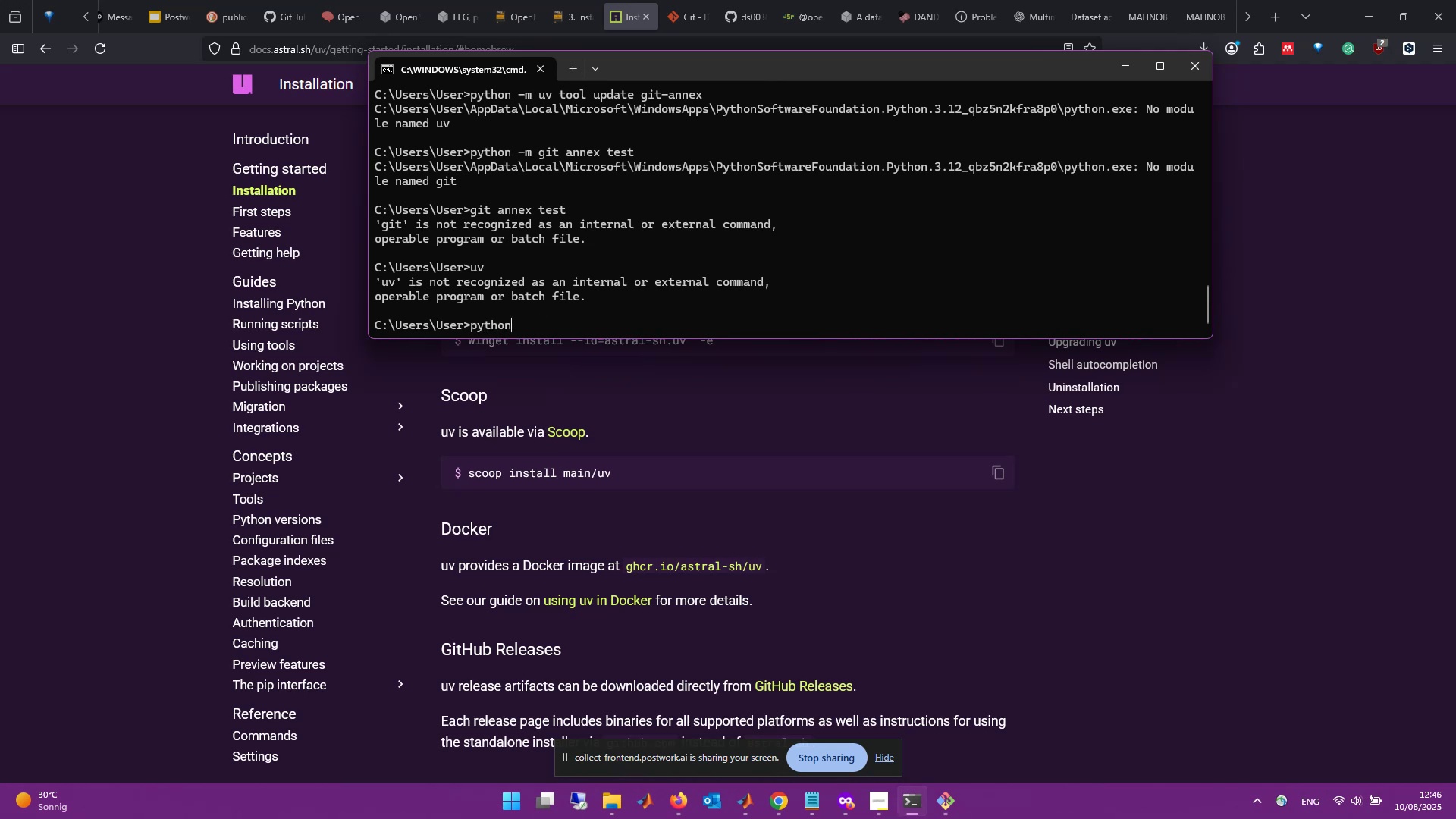 
key(Enter)
 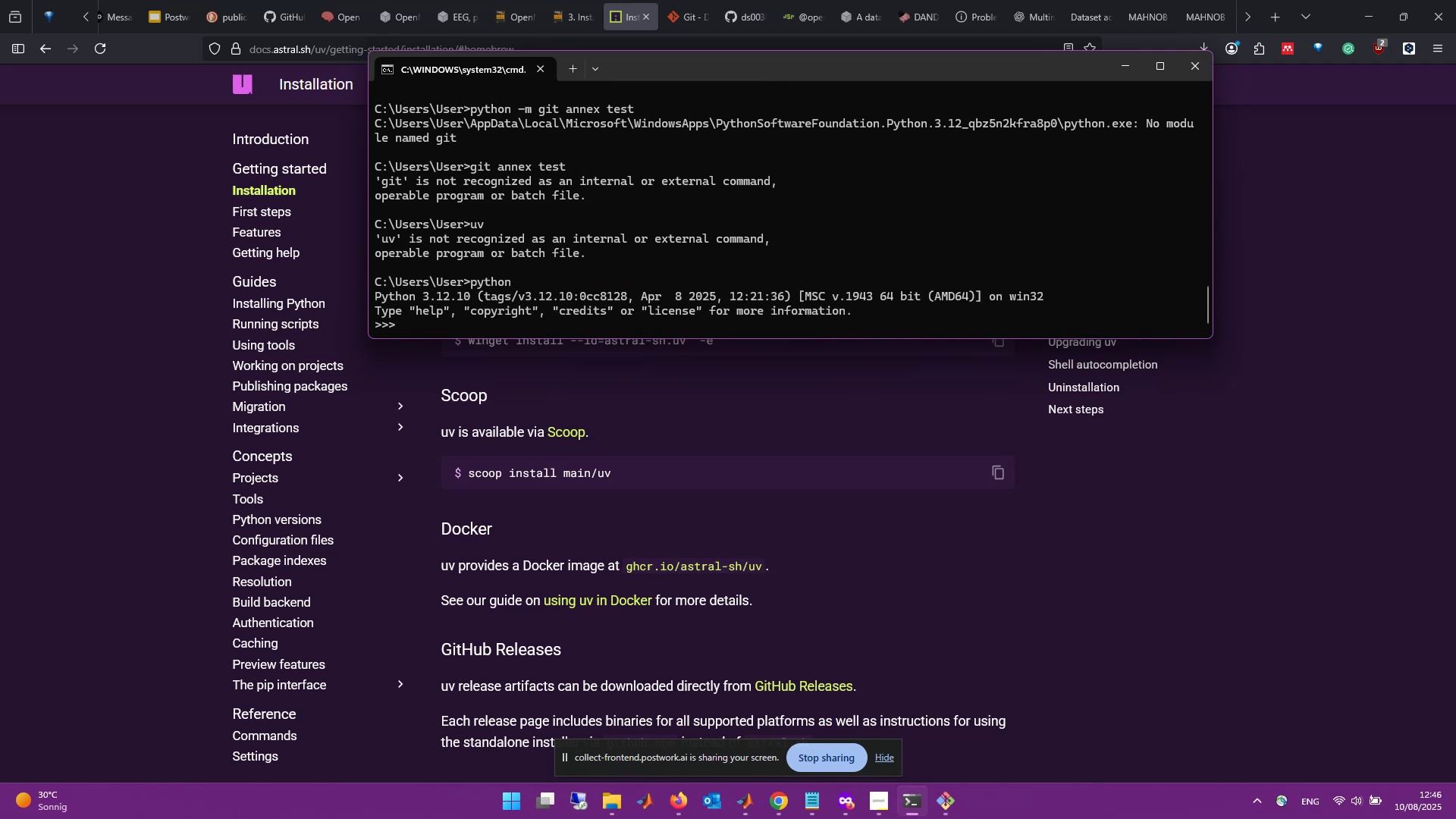 
type(pp)
key(Backspace)
type(ip install uv)
 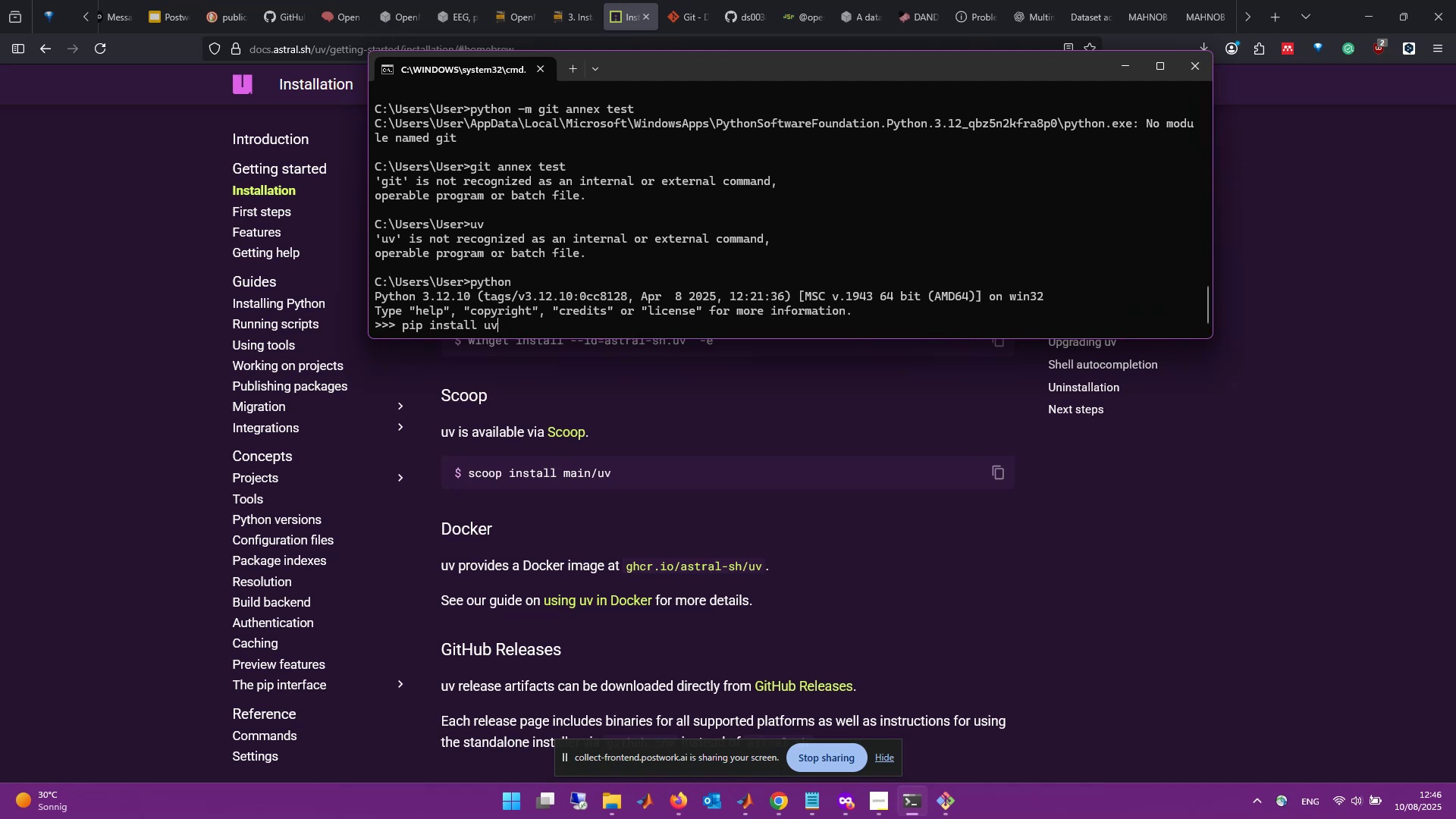 
key(Enter)
 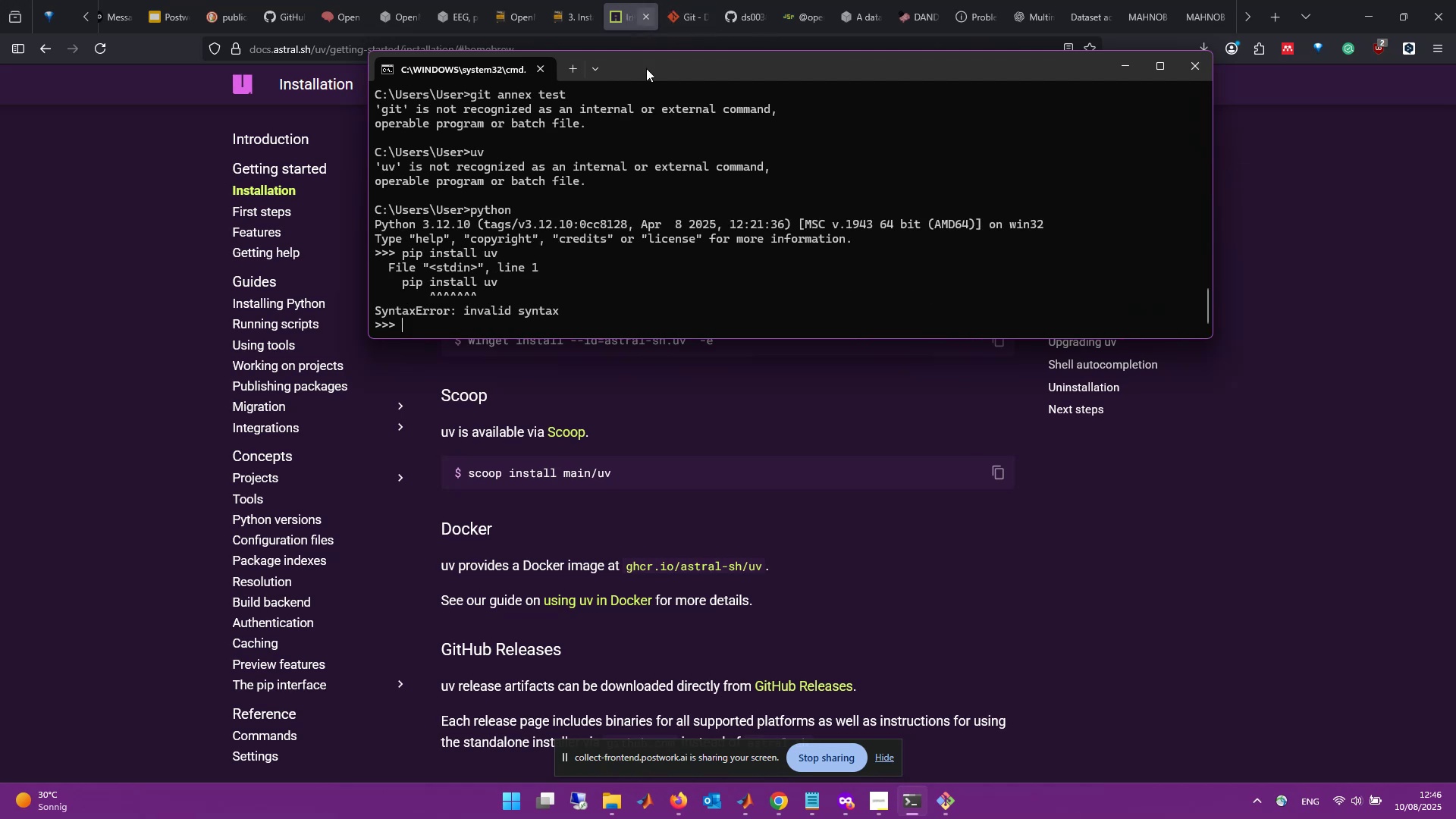 
left_click_drag(start_coordinate=[700, 71], to_coordinate=[681, 496])
 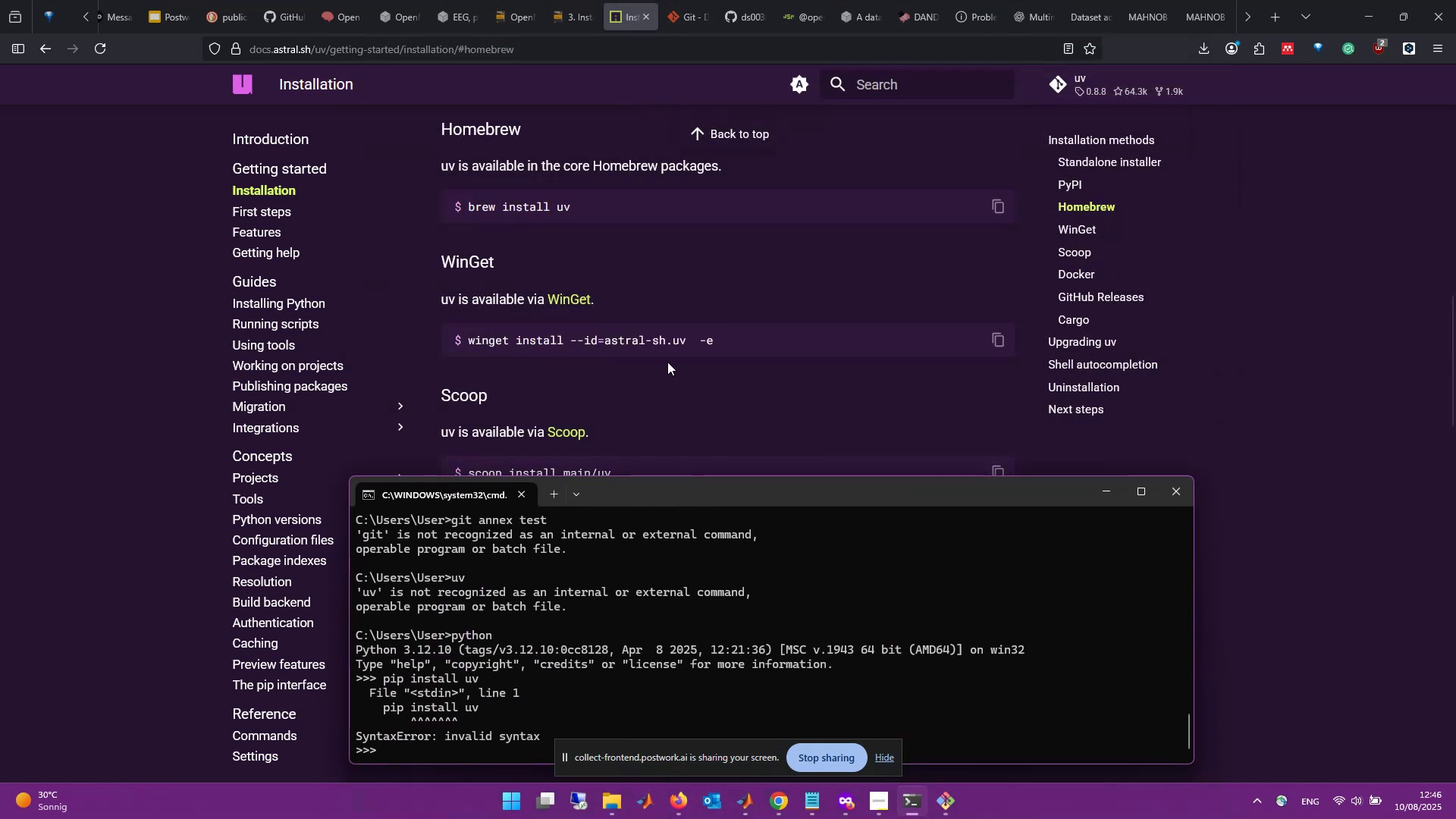 
scroll: coordinate [667, 361], scroll_direction: up, amount: 5.0
 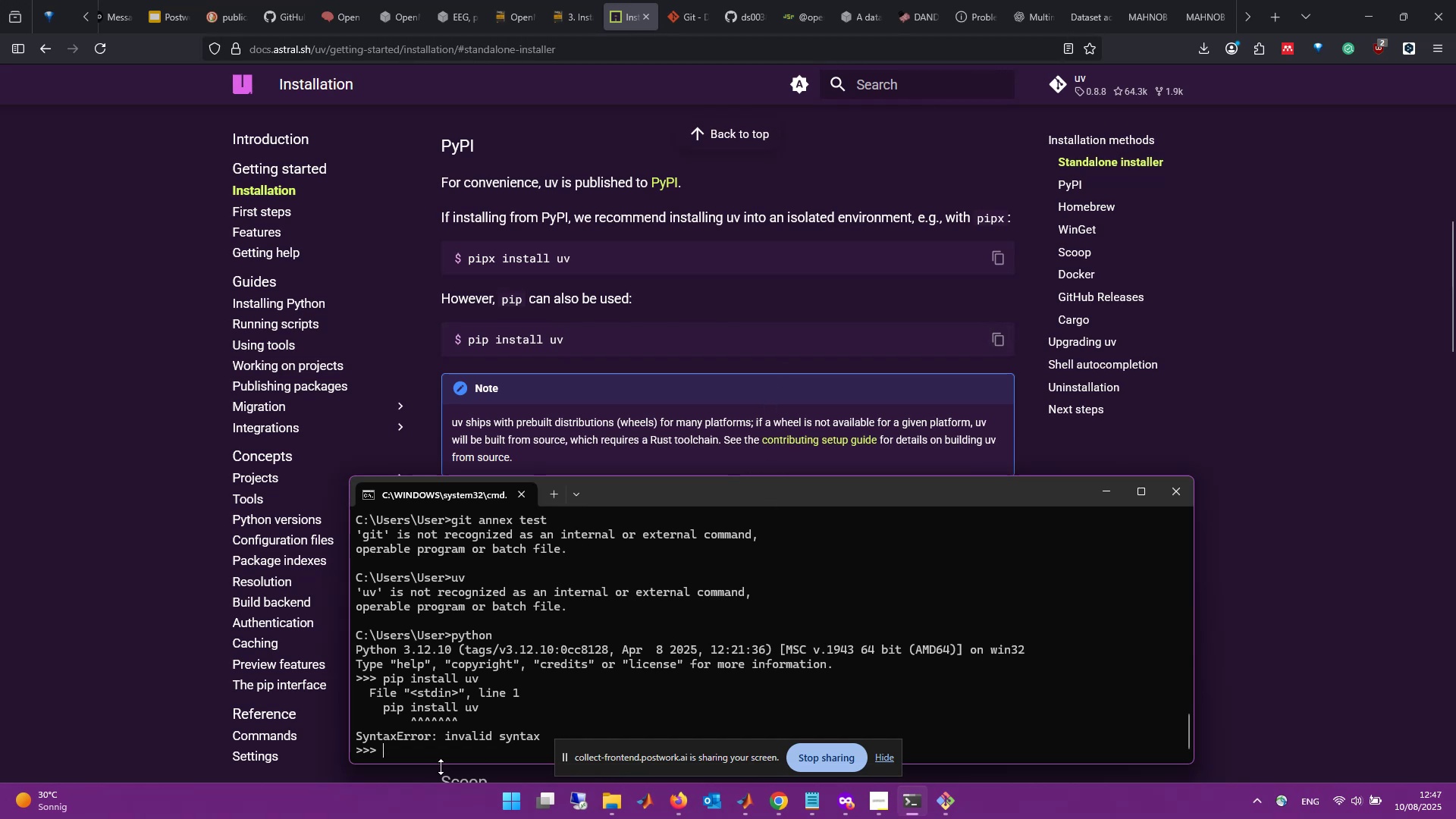 
wait(9.9)
 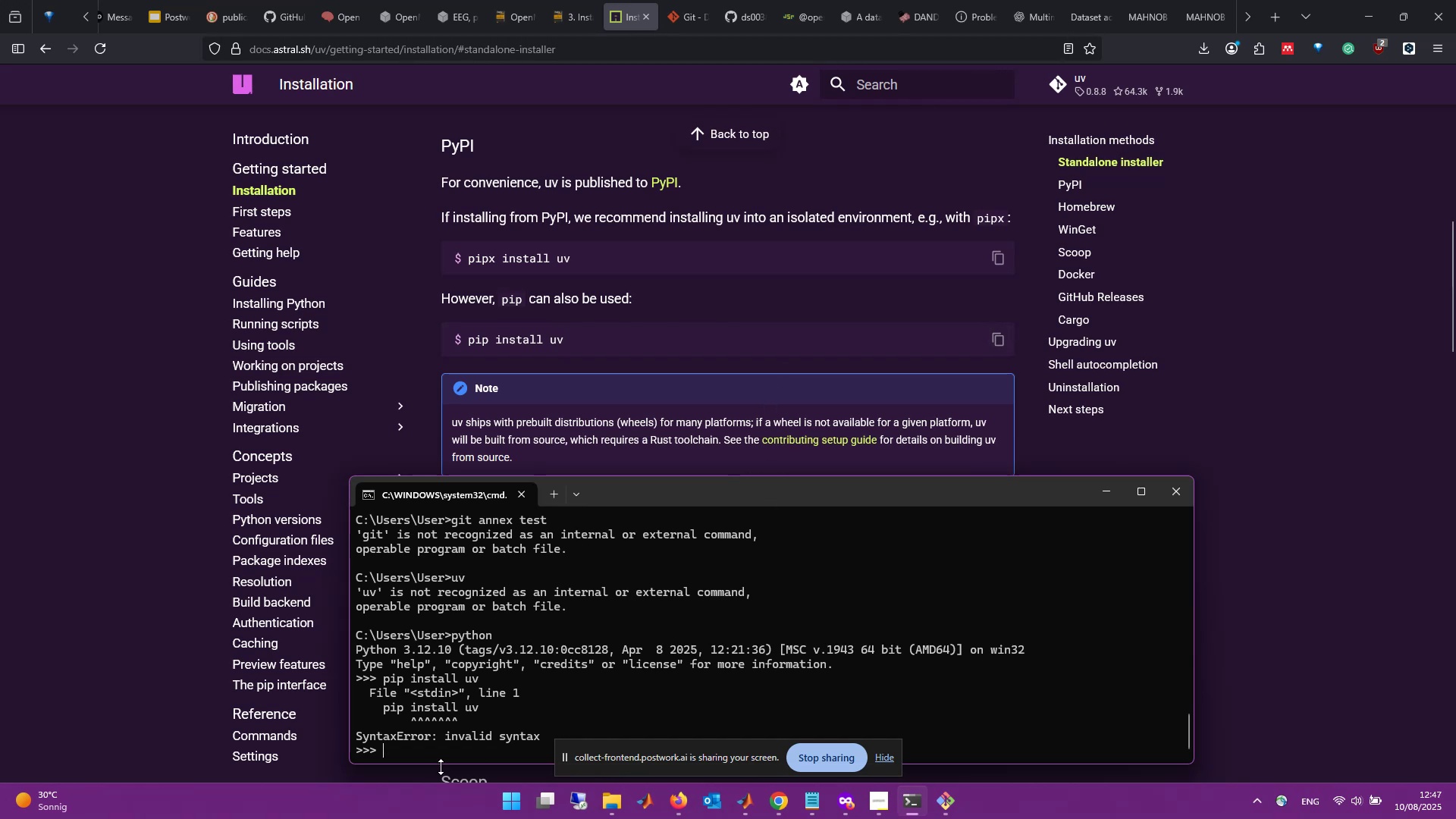 
left_click([885, 754])
 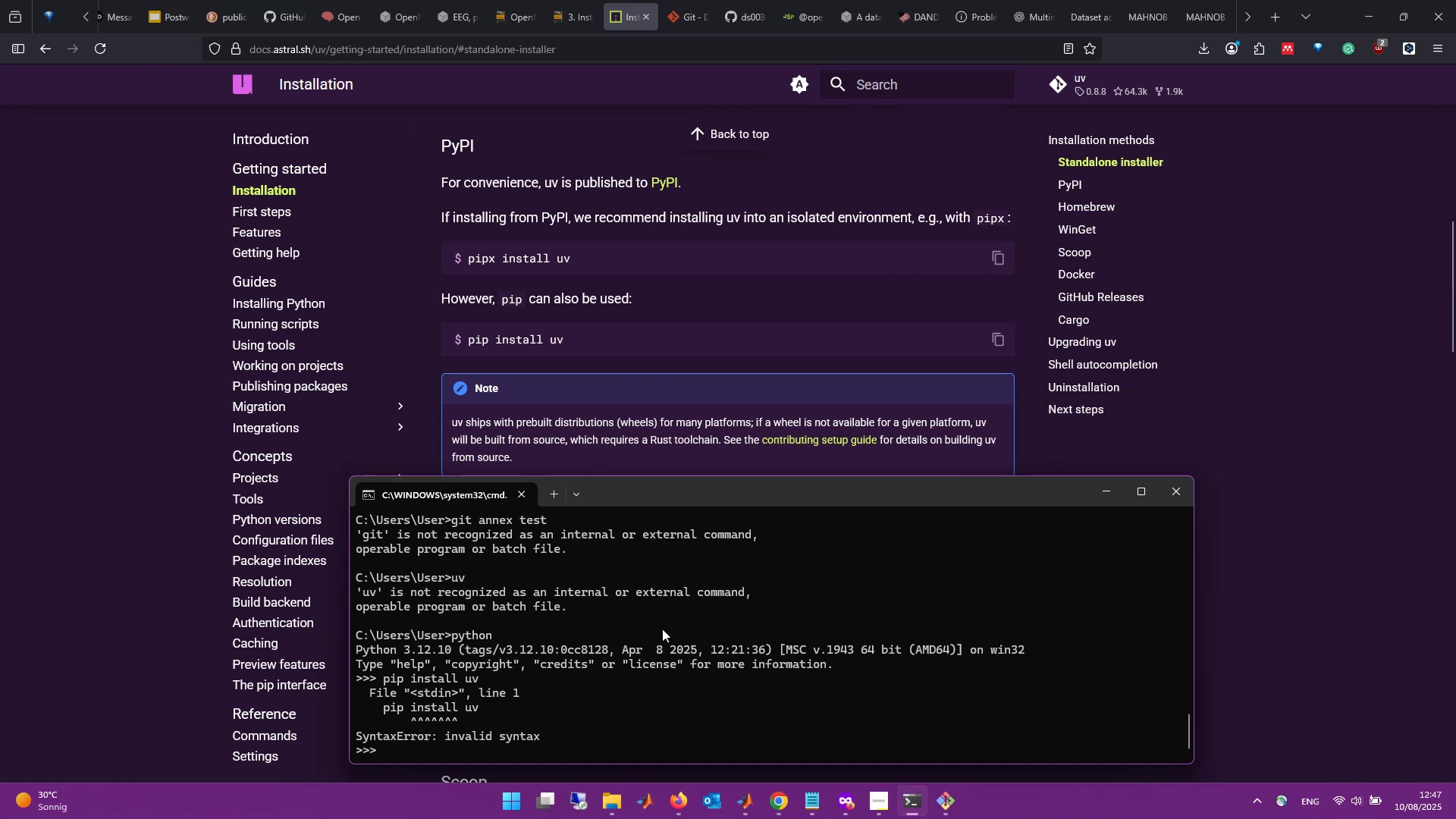 
wait(22.63)
 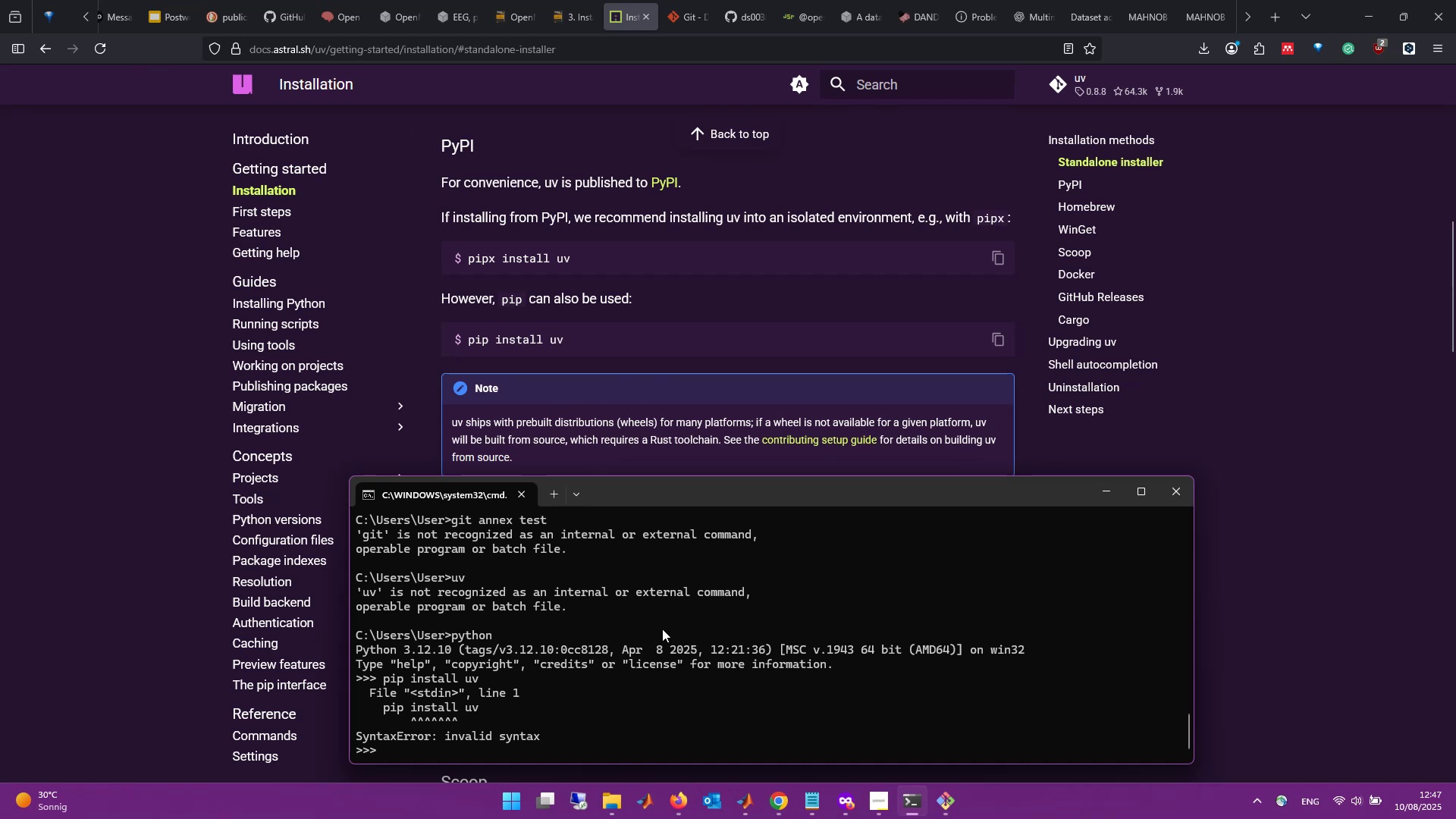 
type(pip get uv)
 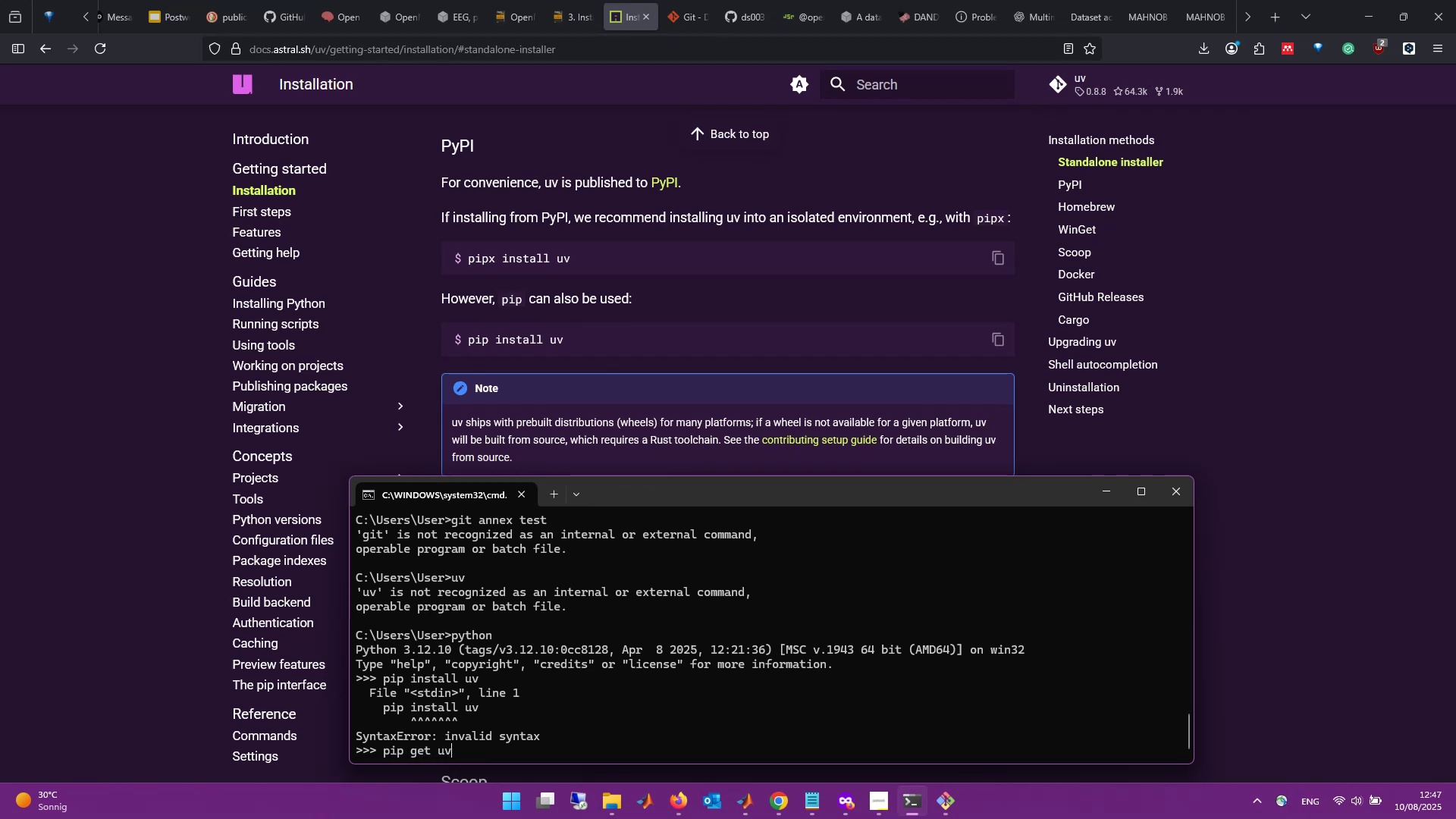 
key(Enter)
 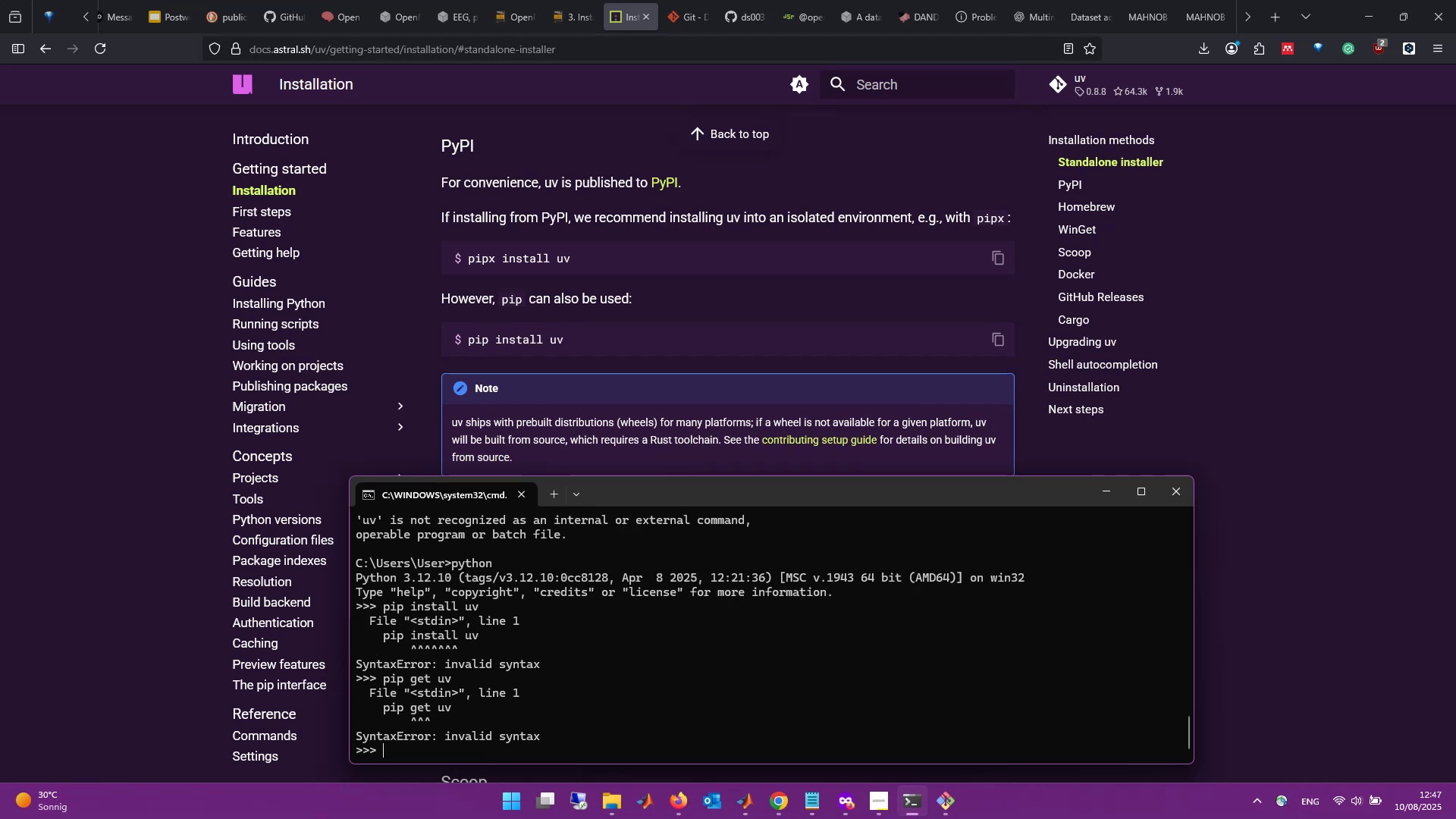 
key(S)
 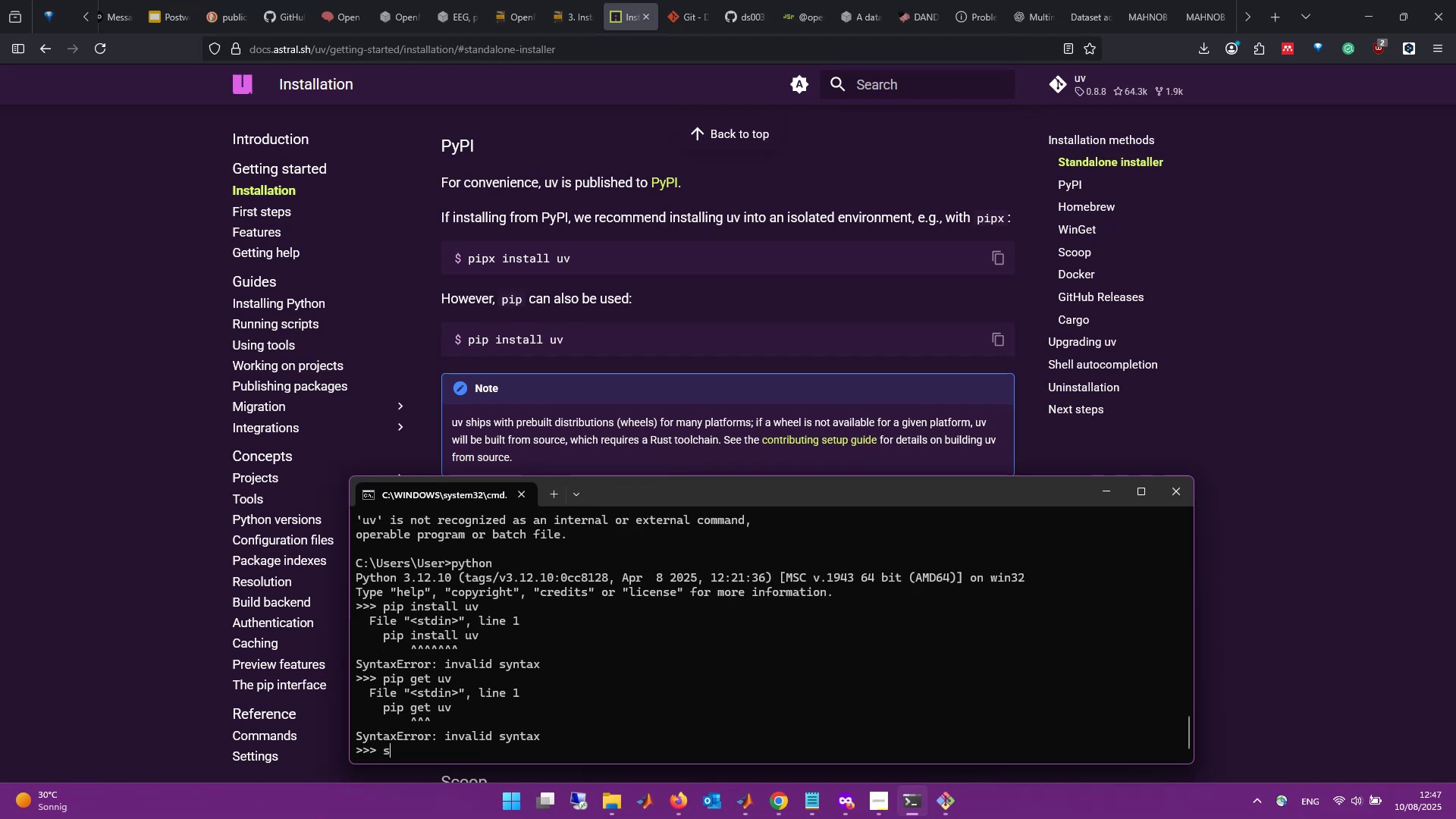 
key(Backspace)
 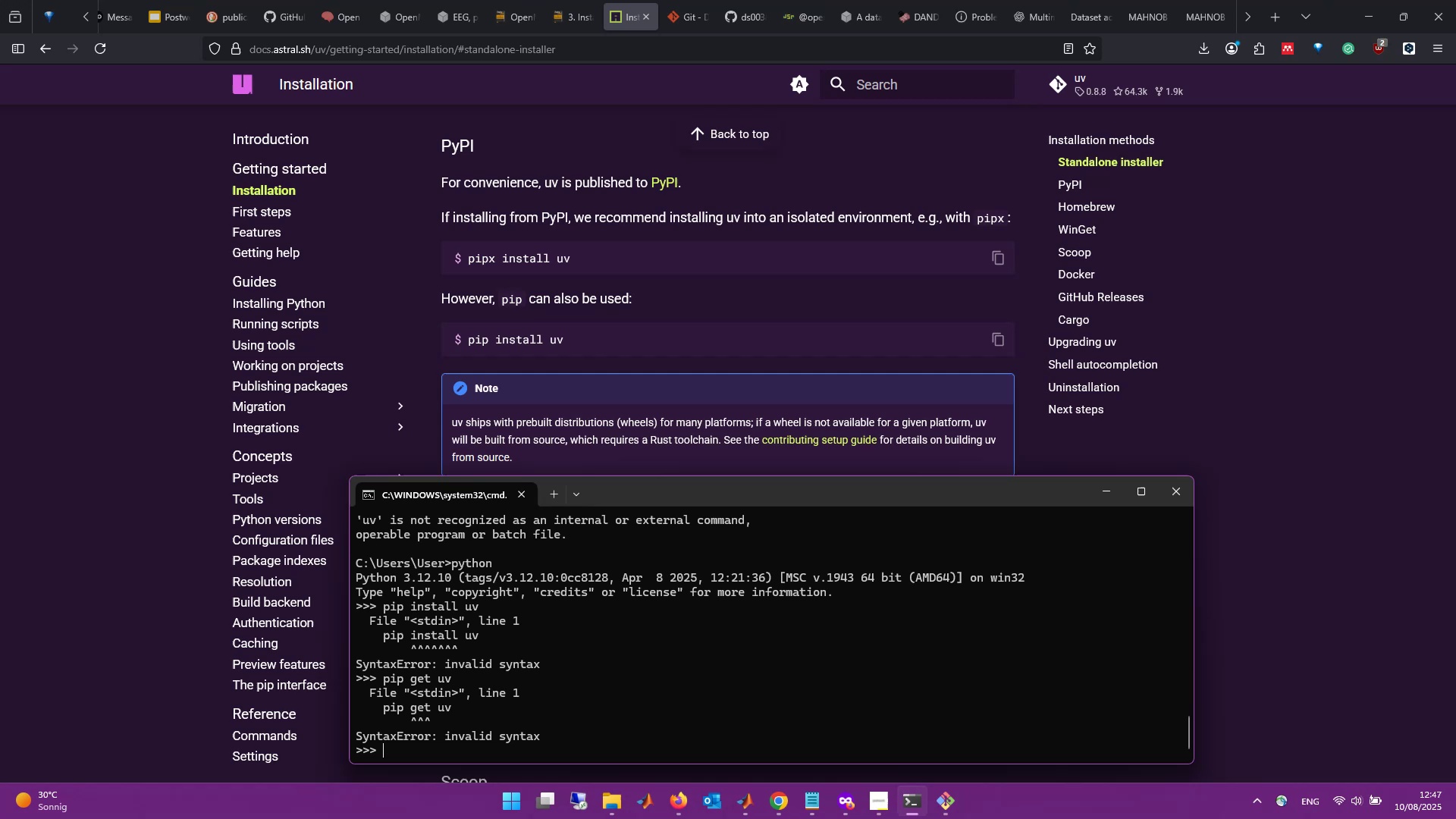 
key(Backspace)
 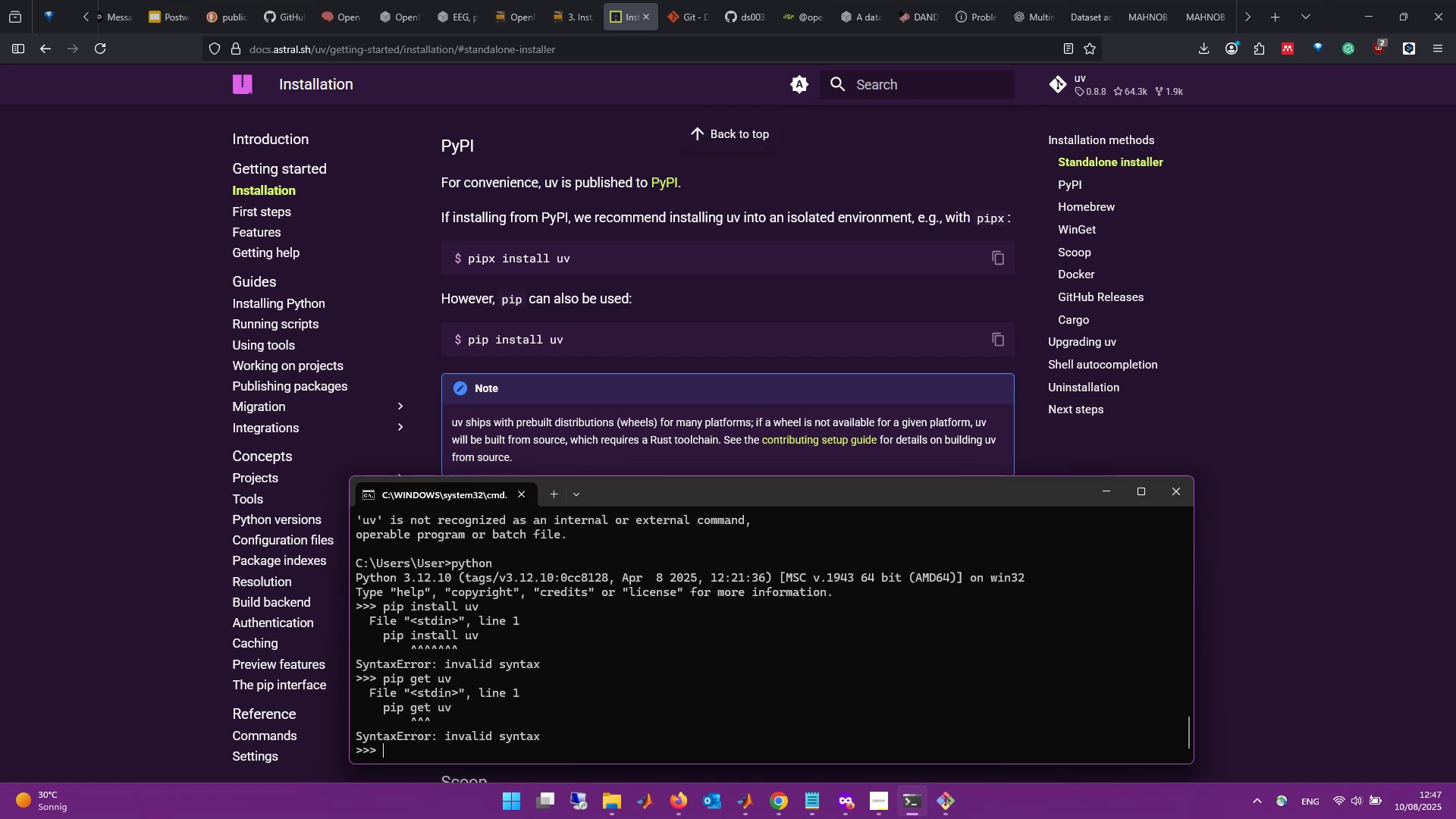 
key(Backspace)
key(Backspace)
type(exit)
 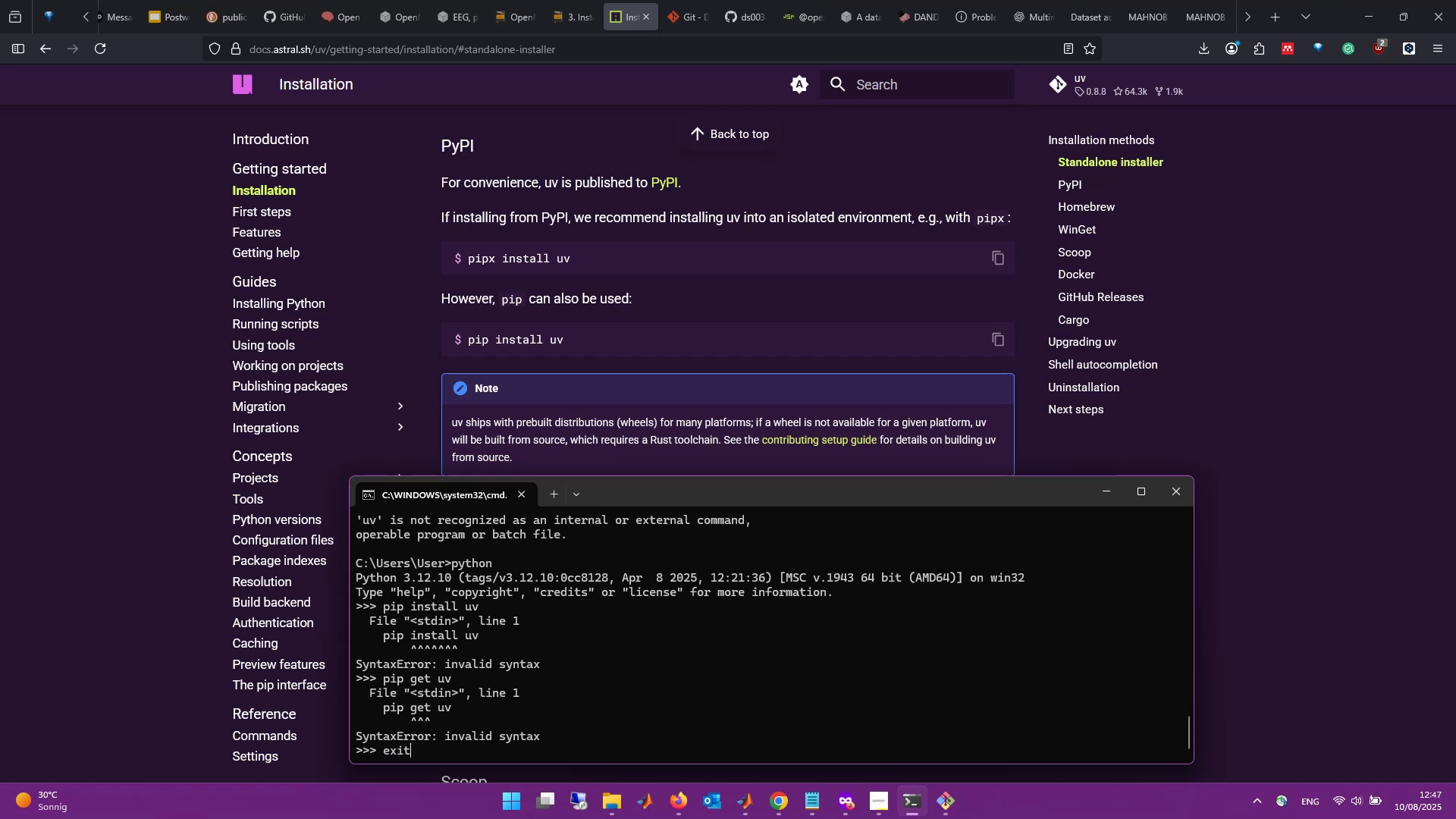 
key(Enter)
 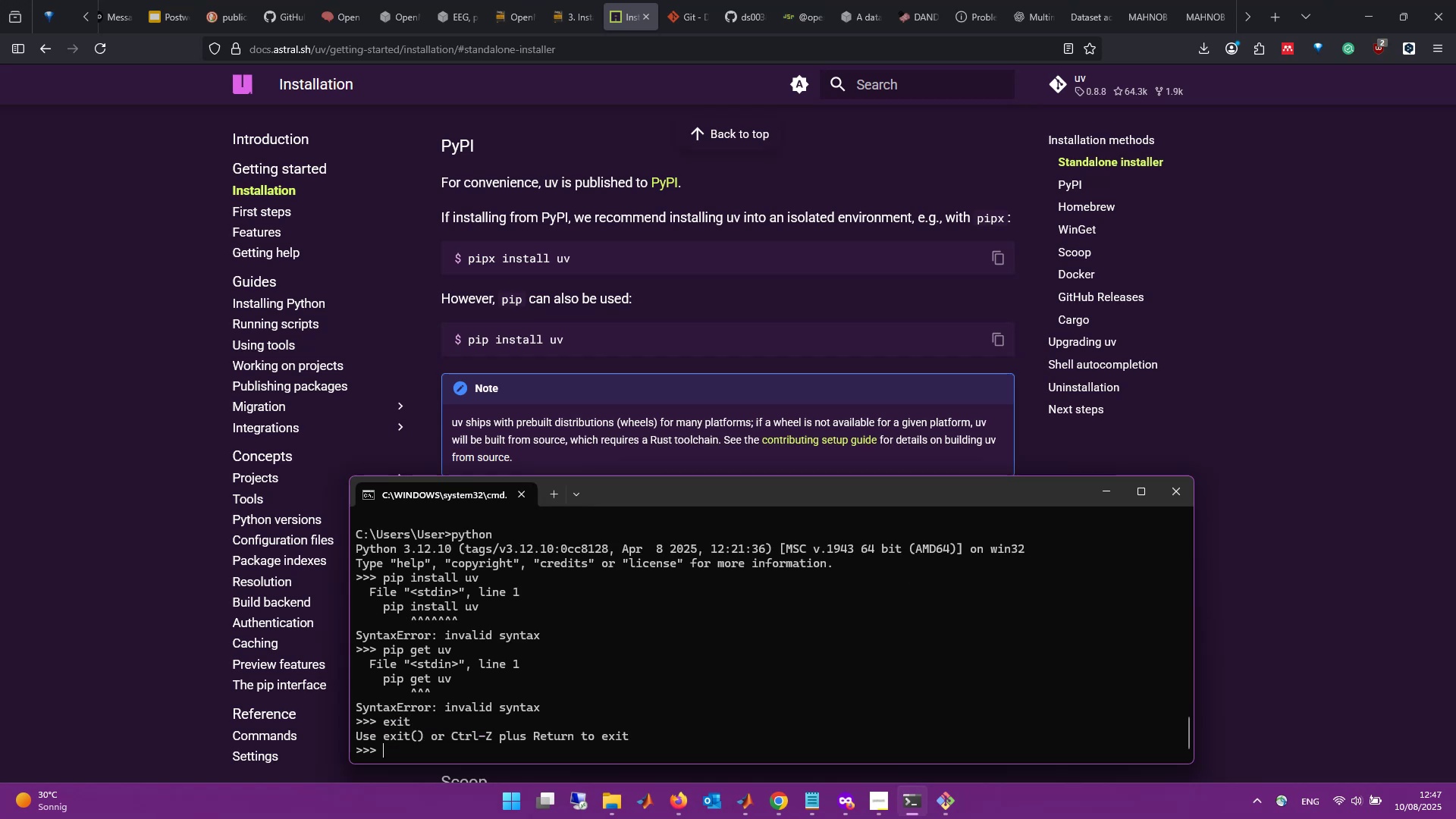 
hold_key(key=ControlLeft, duration=1.62)
 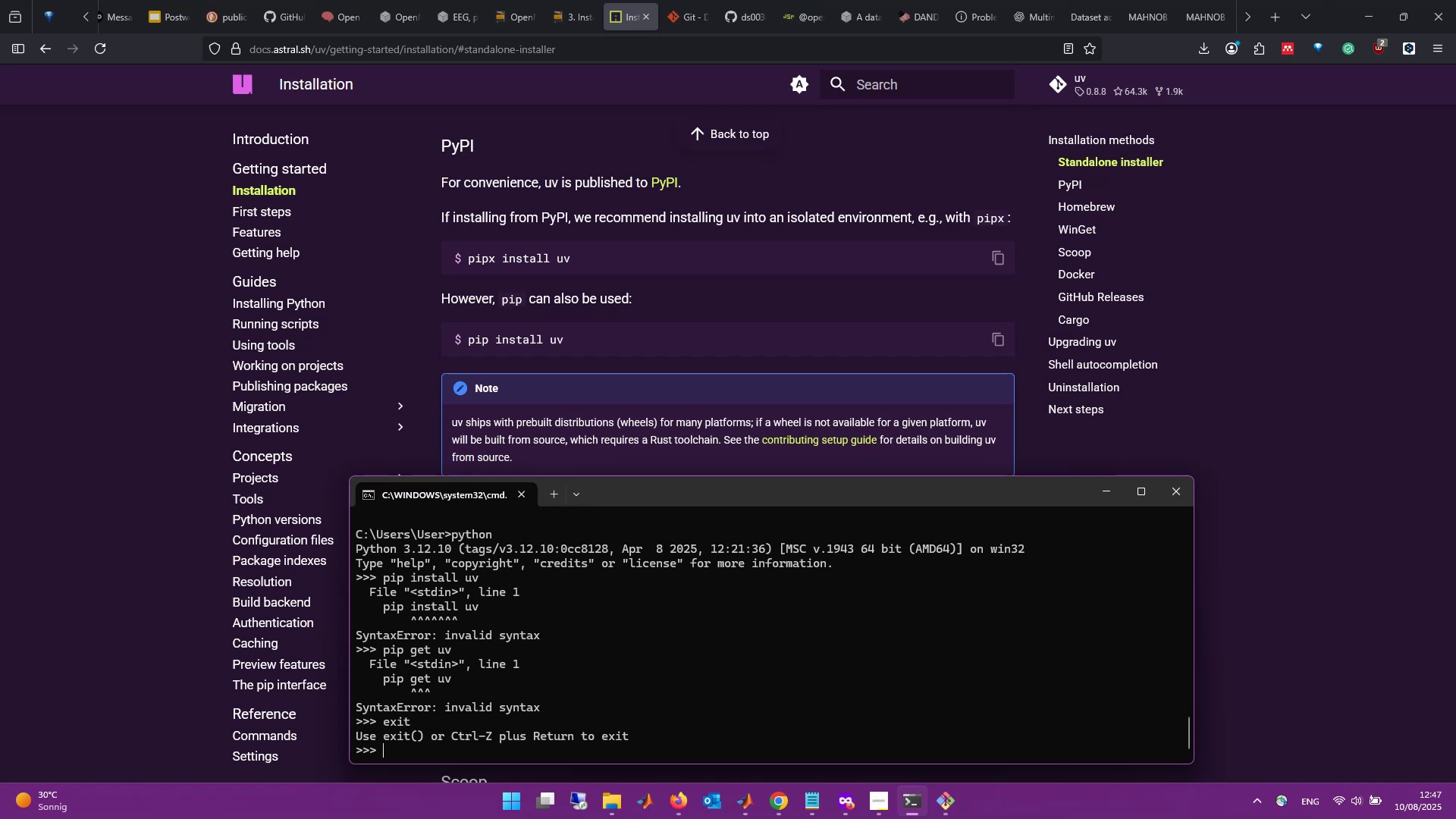 
type(exit())
 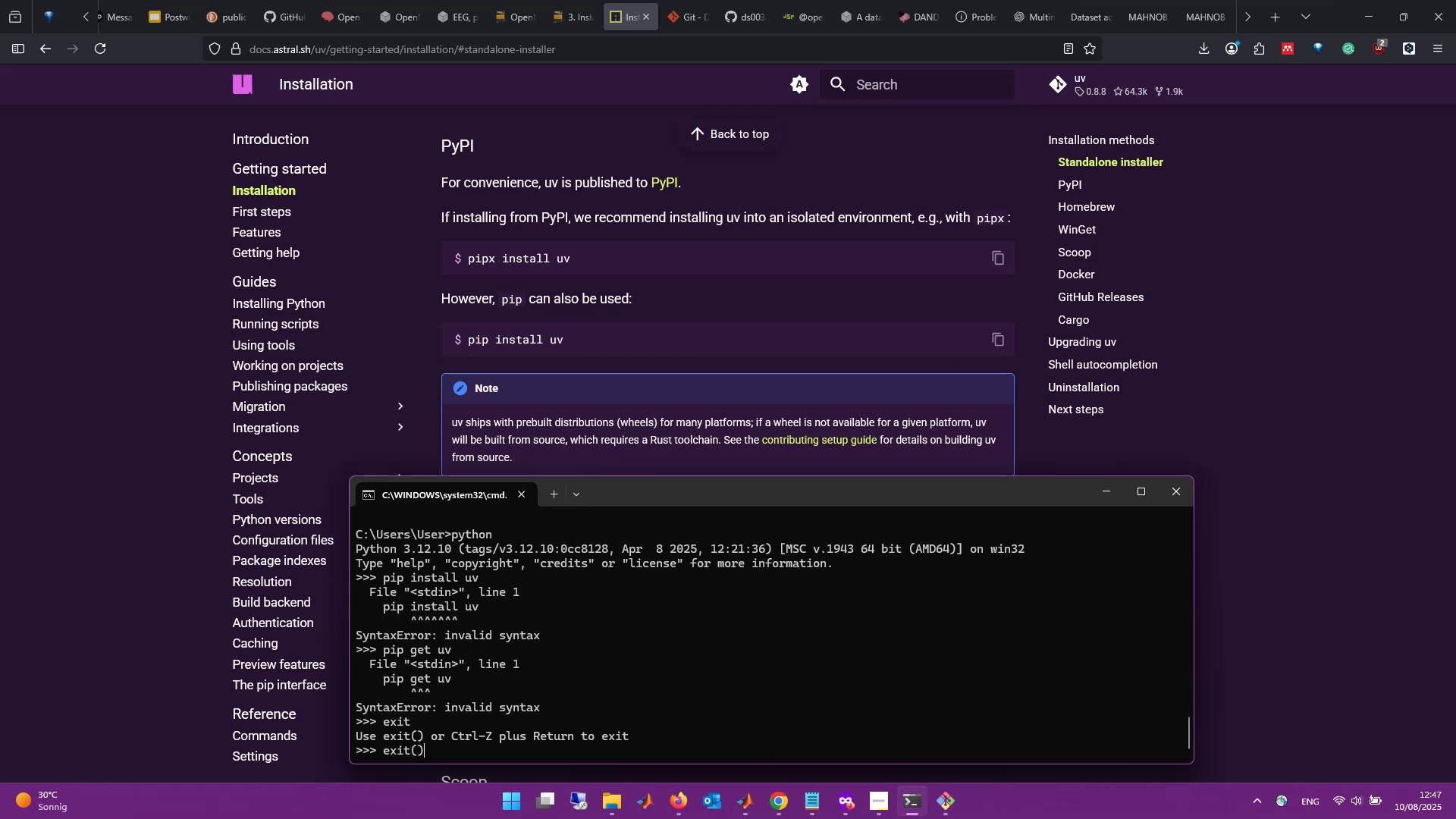 
key(Enter)
 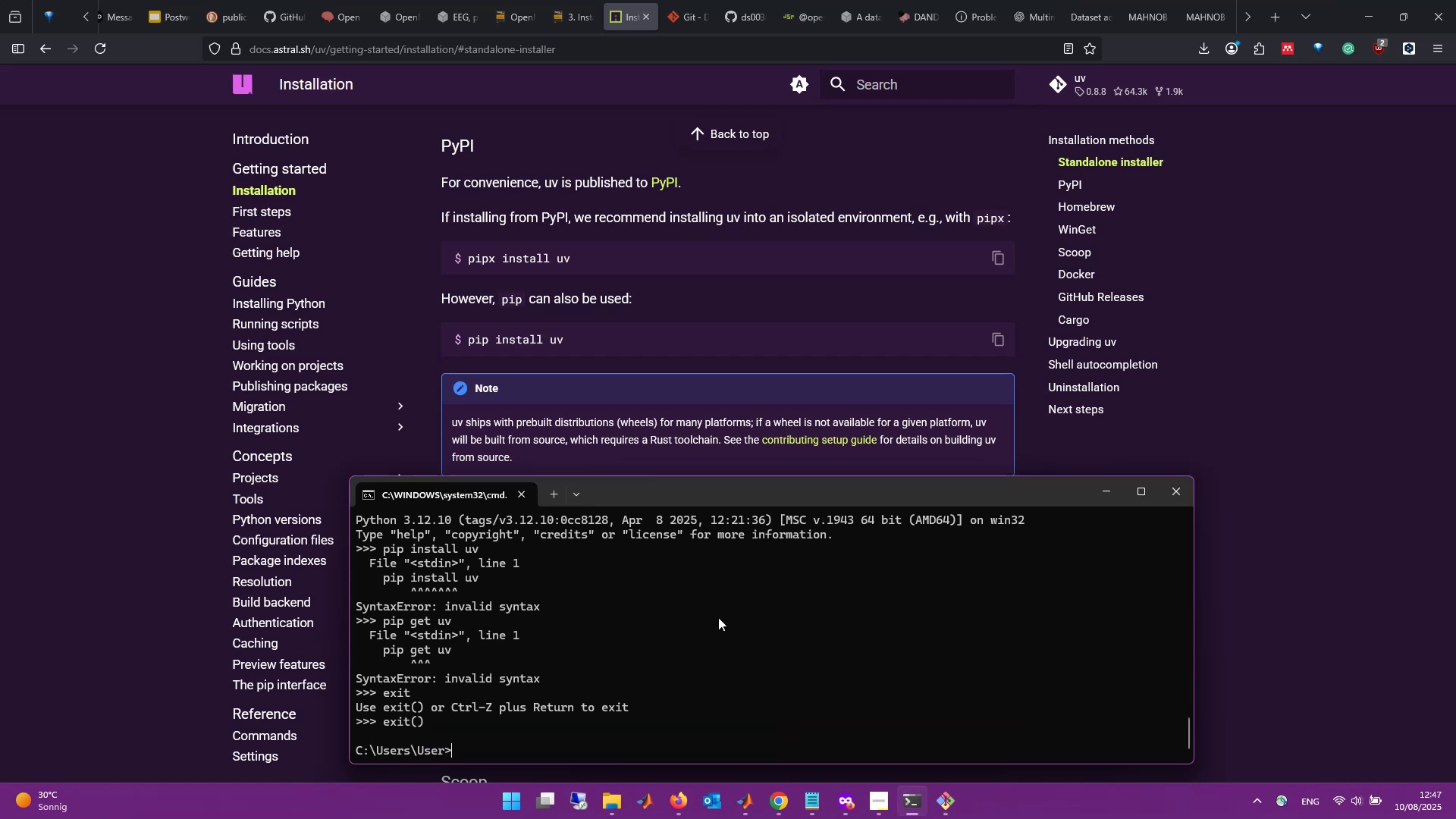 
type(pyt)
key(Backspace)
type(thon -m pip install uv)
 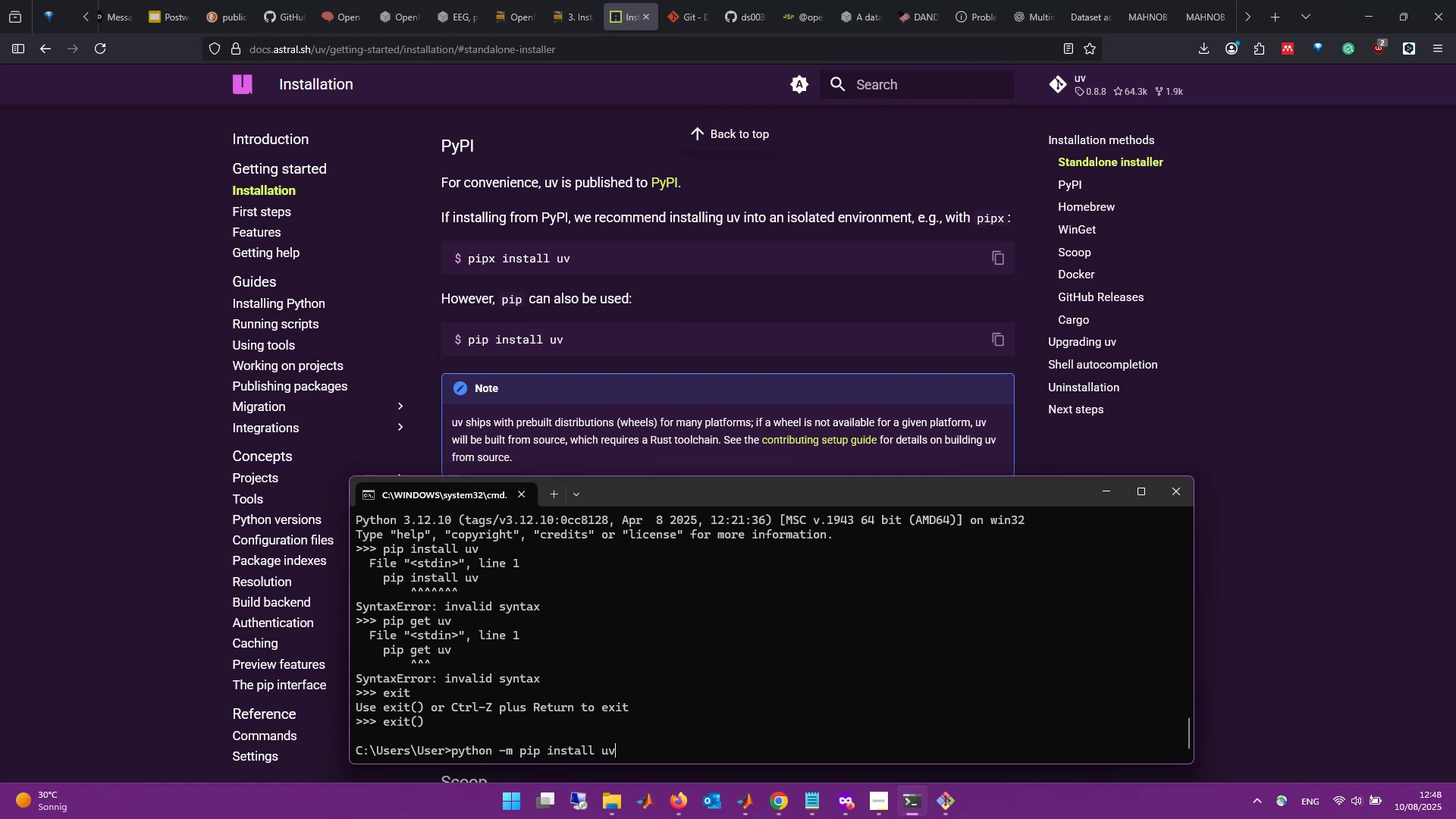 
key(Enter)
 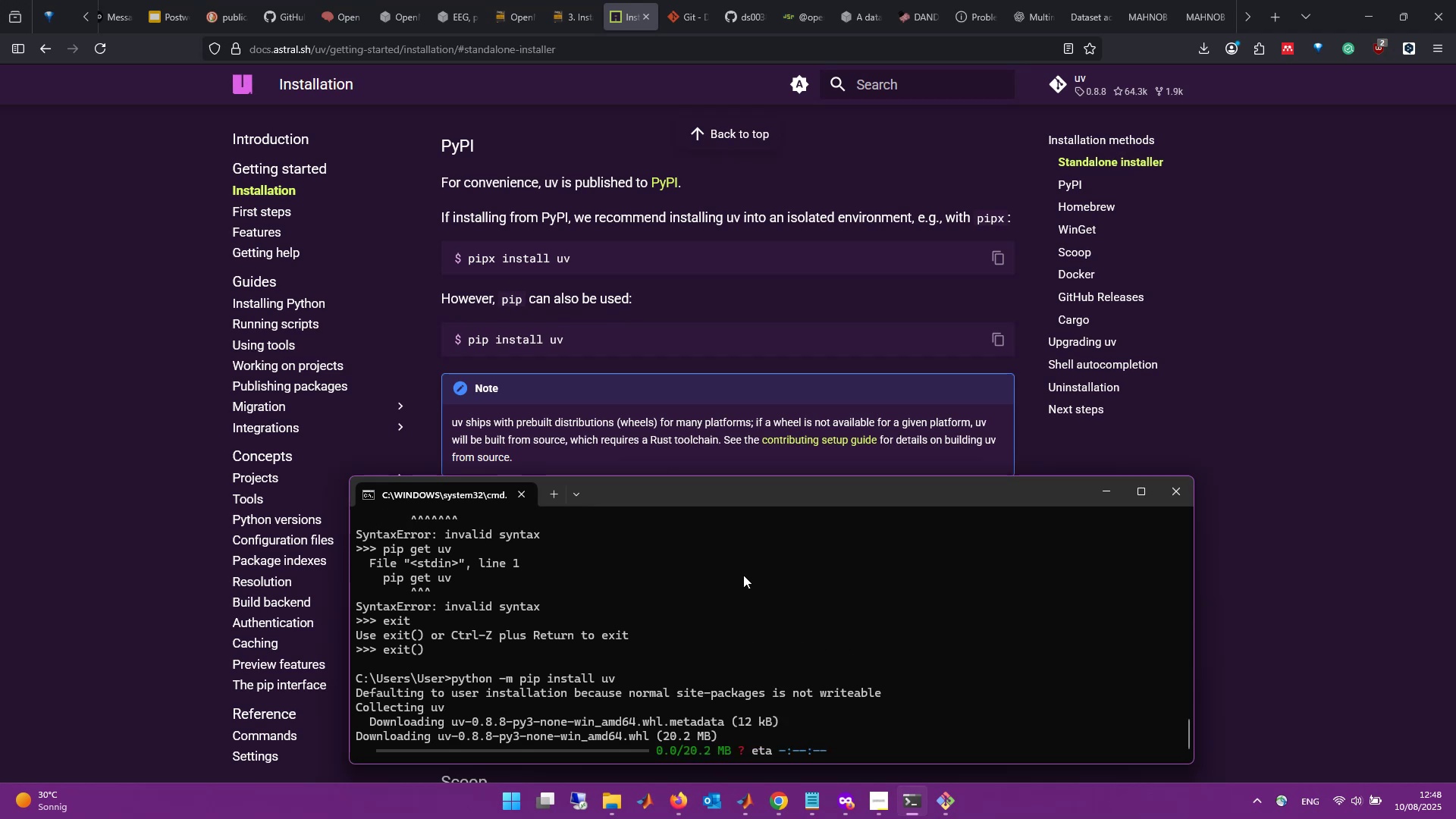 
wait(6.81)
 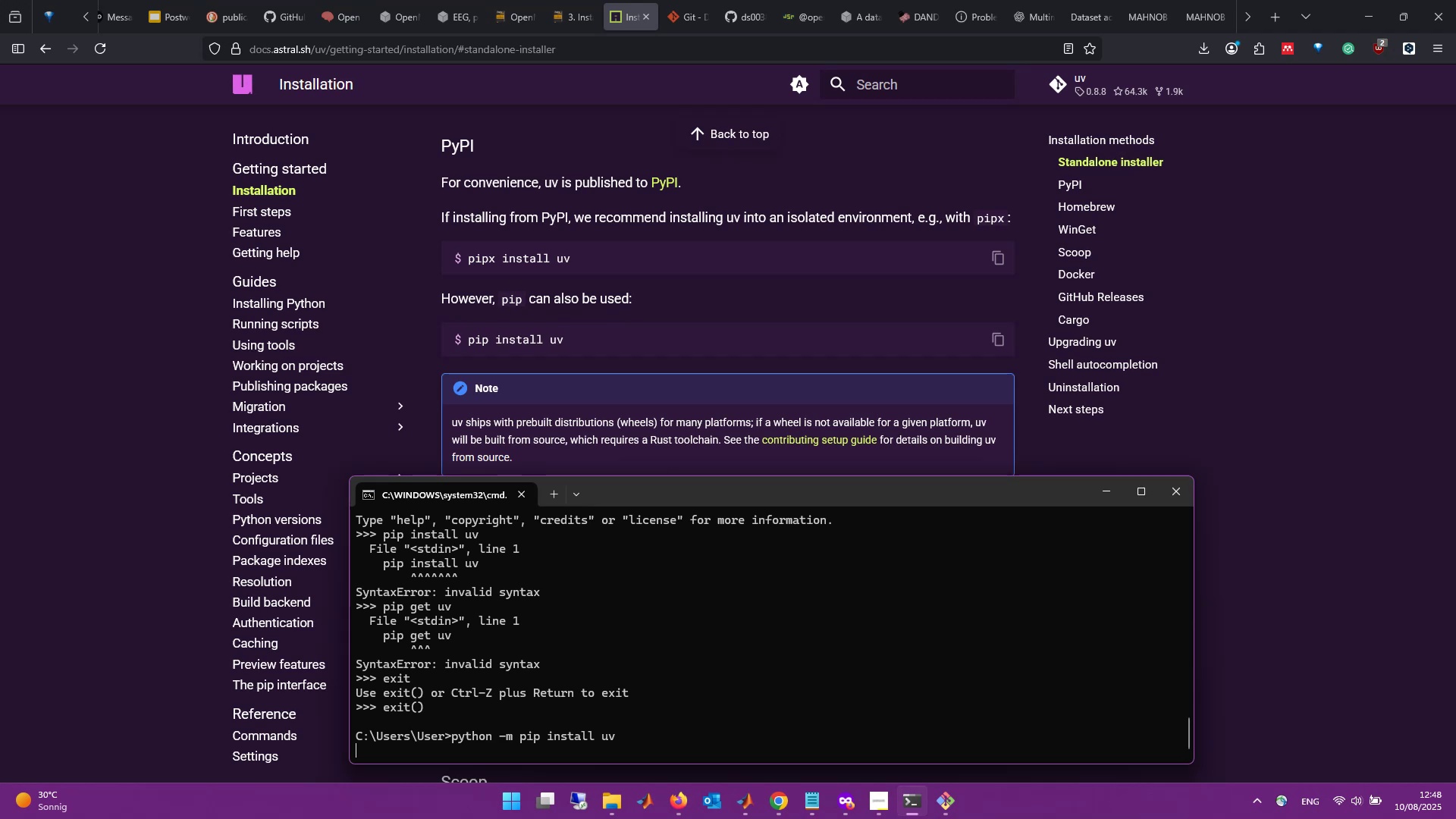 
left_click_drag(start_coordinate=[718, 496], to_coordinate=[824, 166])
 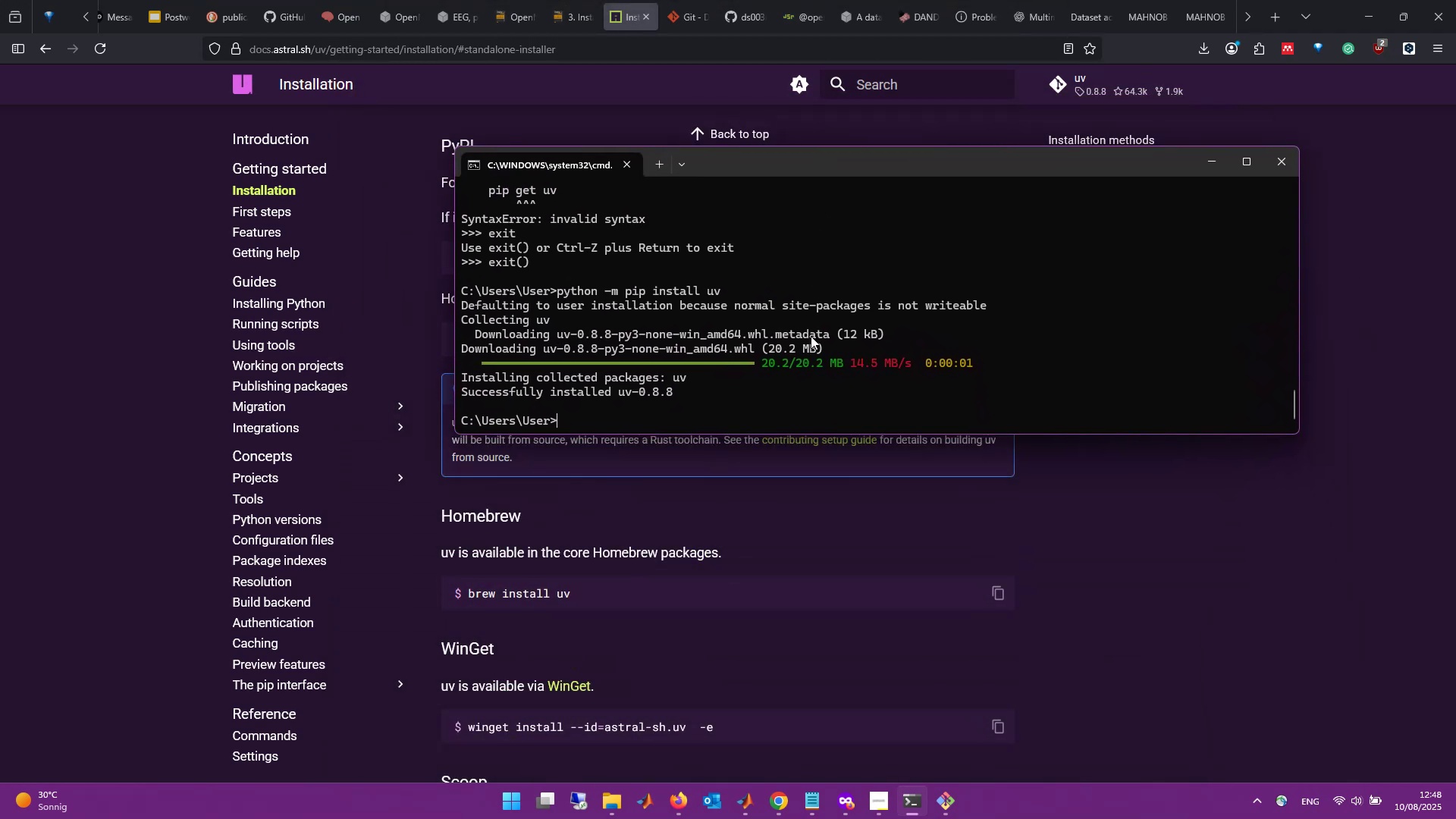 
scroll: coordinate [797, 548], scroll_direction: down, amount: 4.0
 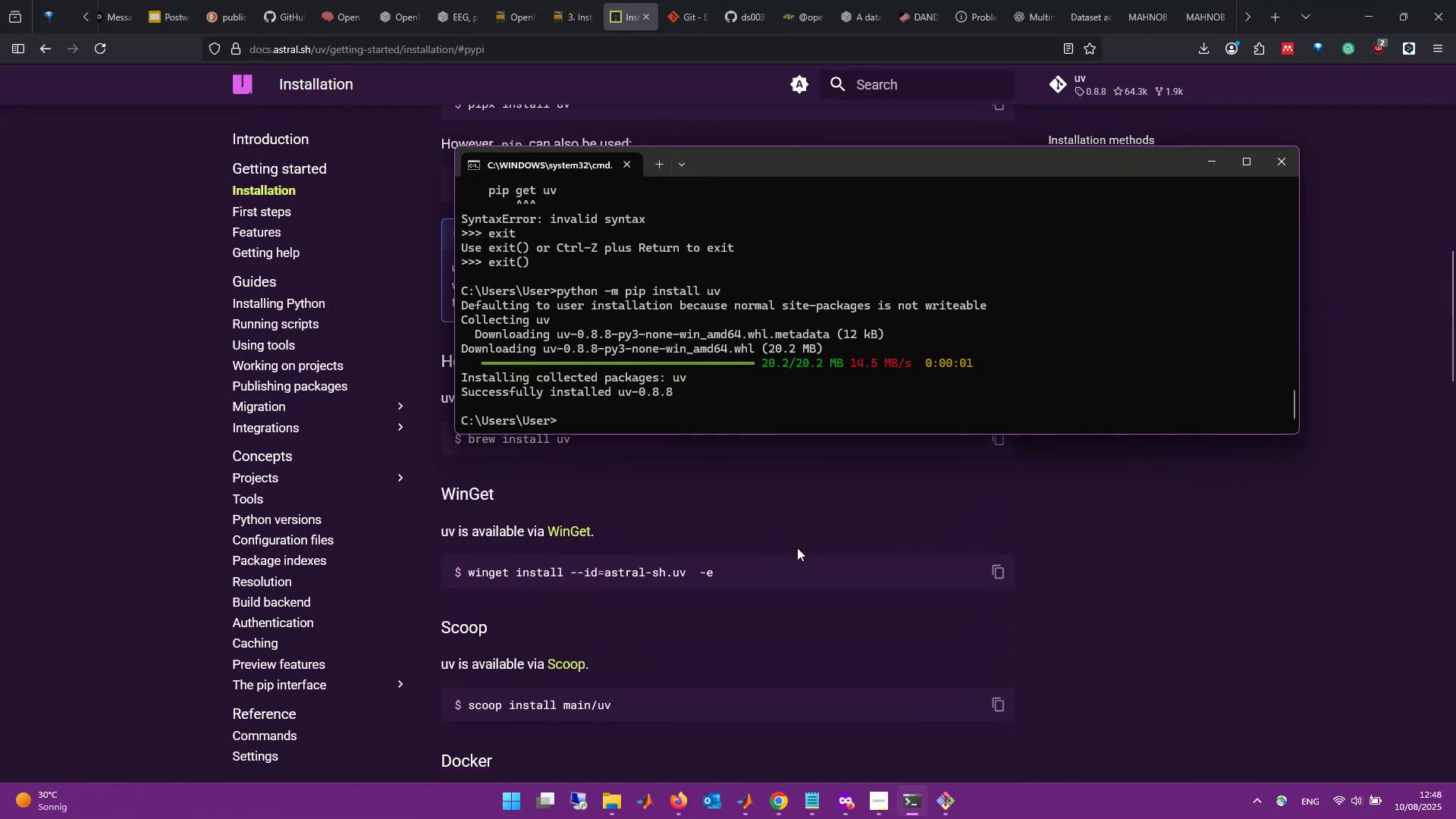 
scroll: coordinate [797, 548], scroll_direction: up, amount: 12.0
 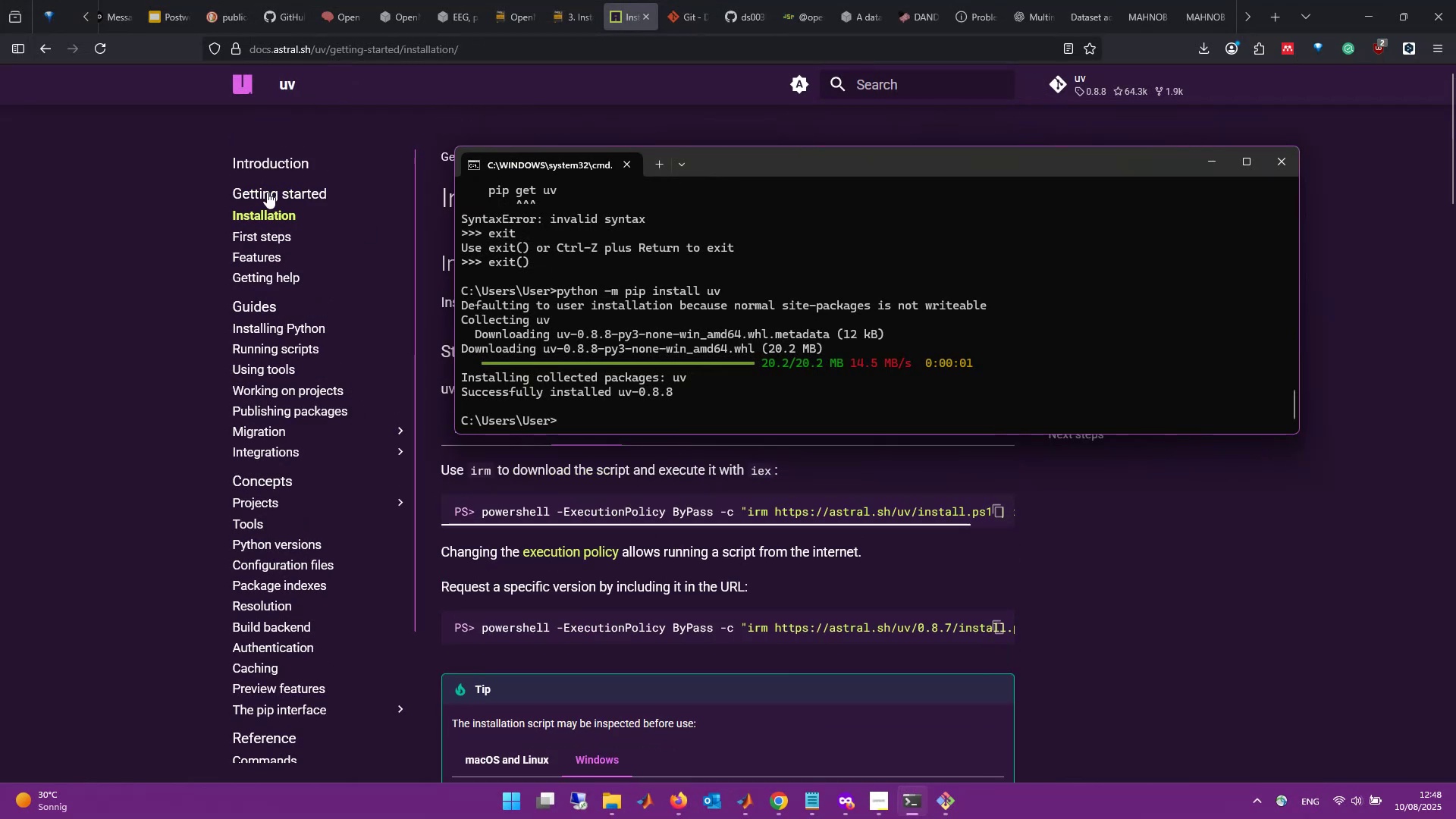 
left_click([266, 240])
 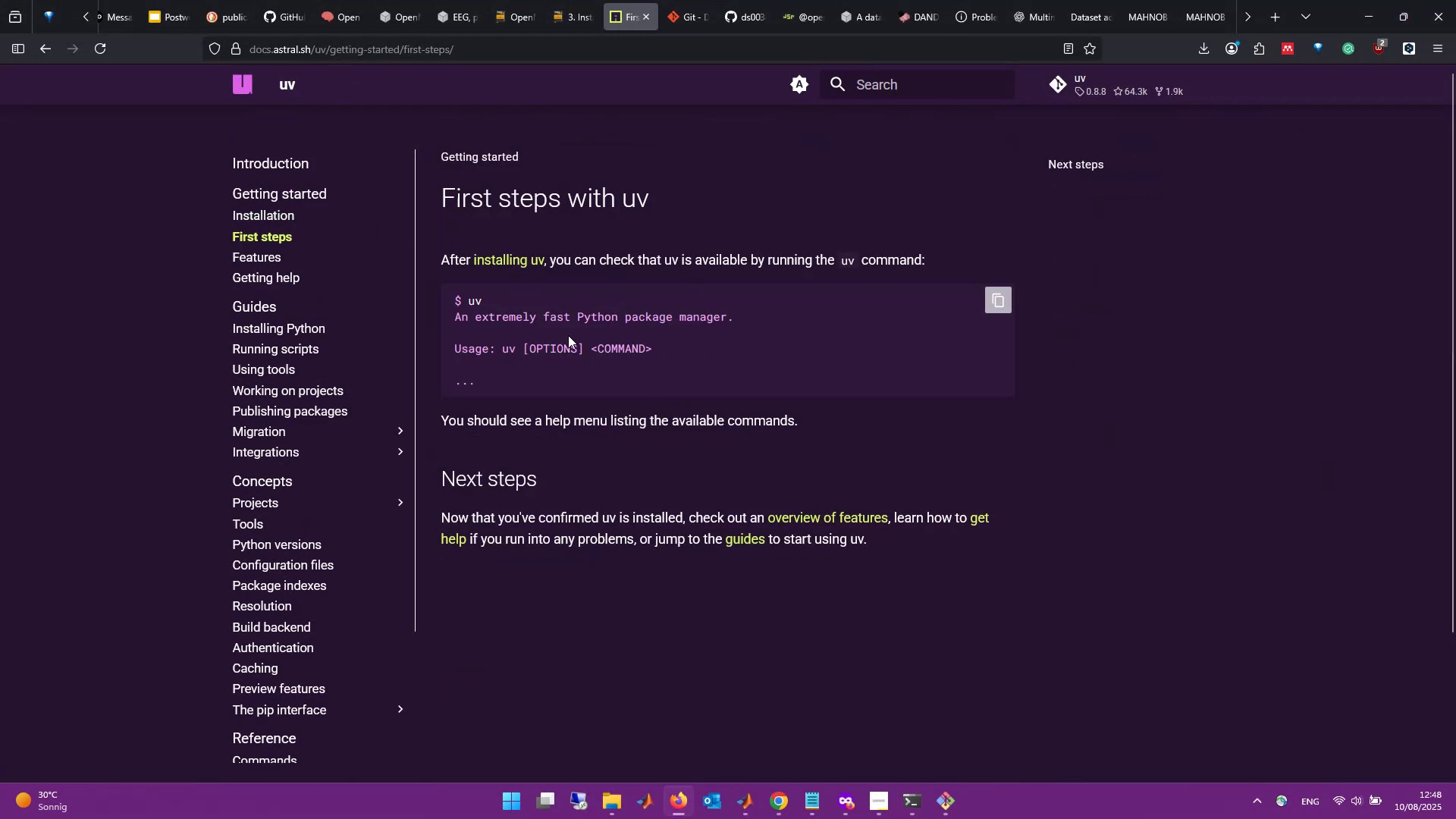 
hold_key(key=AltLeft, duration=0.83)
 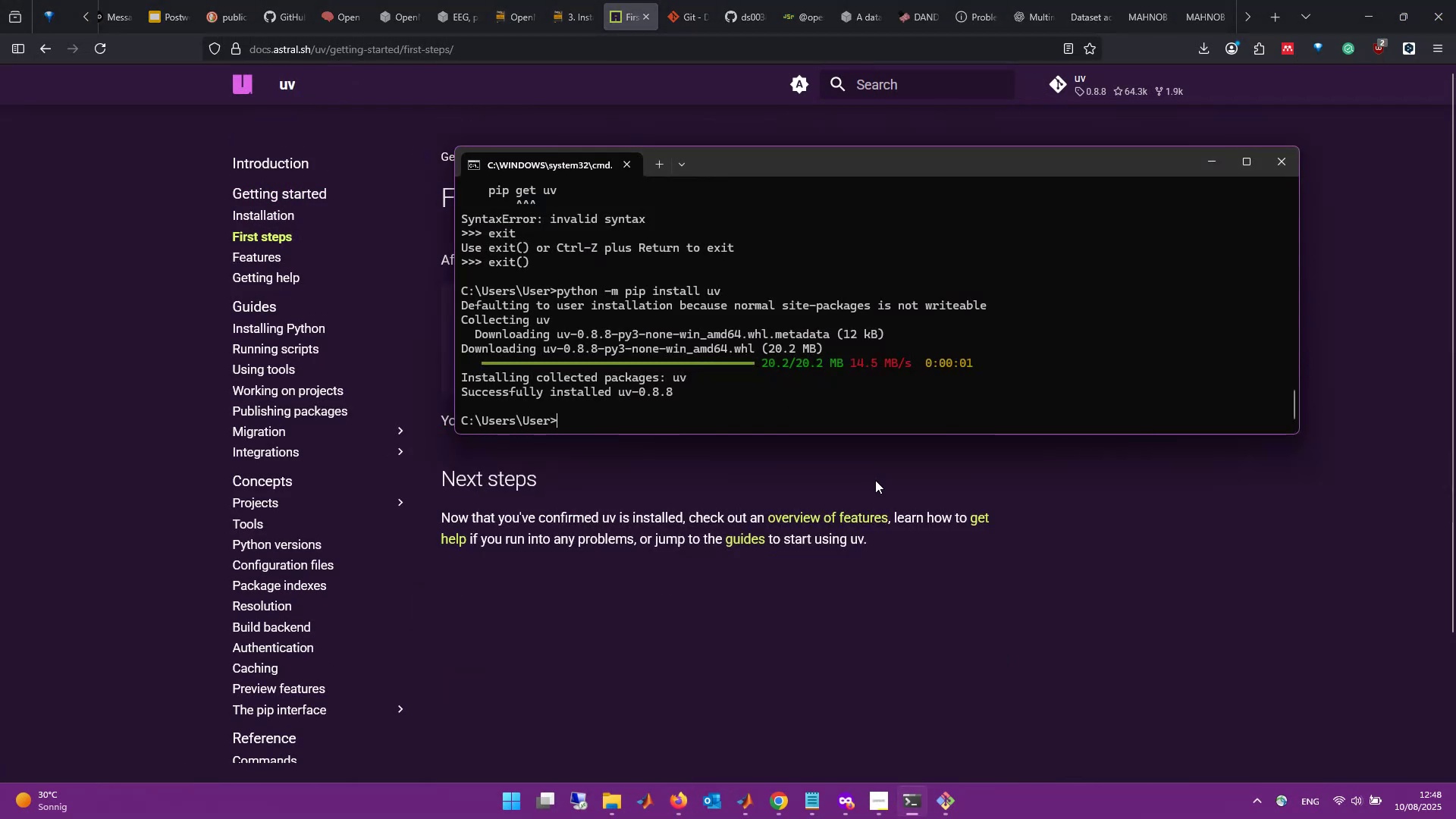 
key(Tab)
type(python -m uv)
 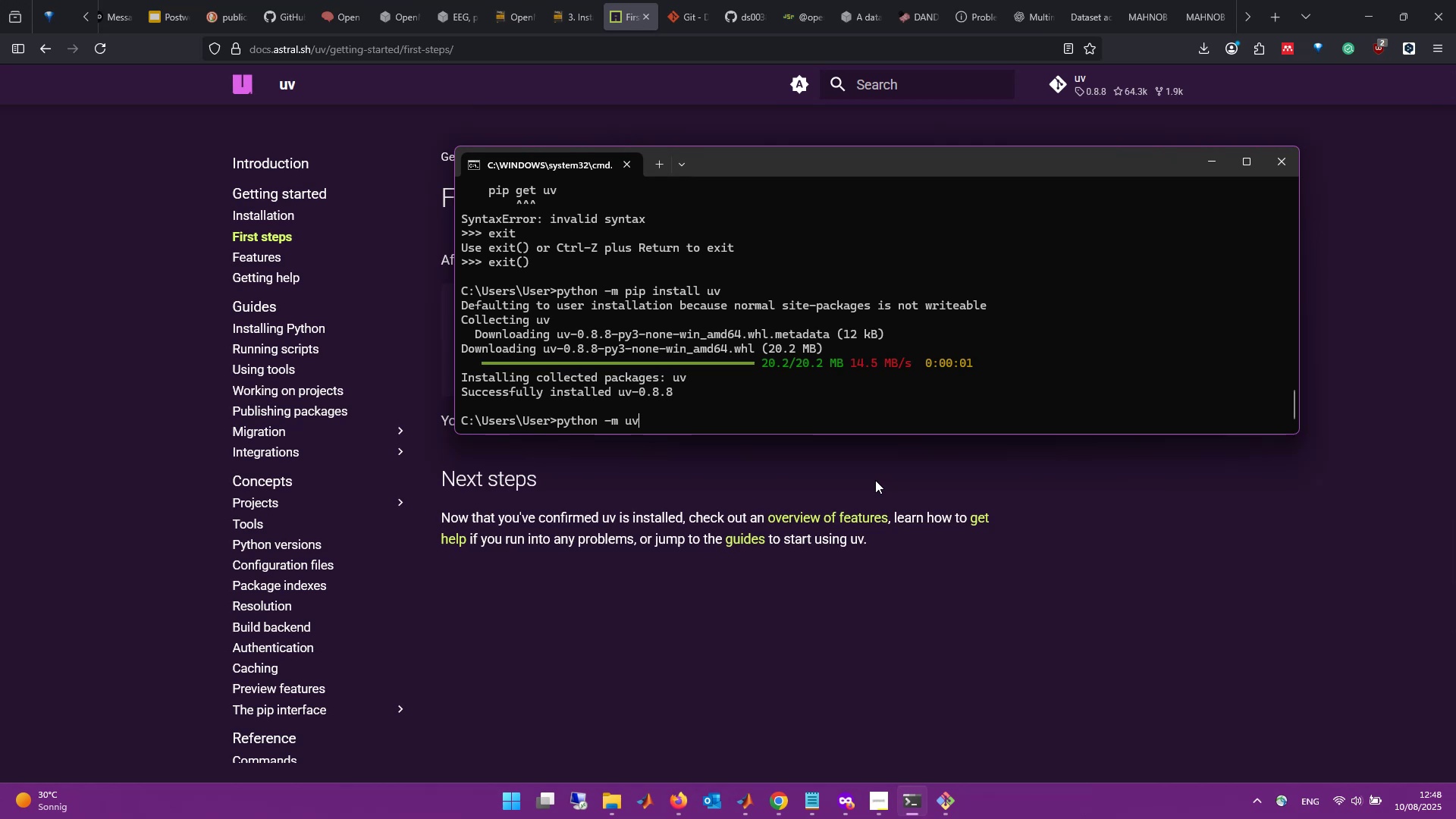 
key(Enter)
 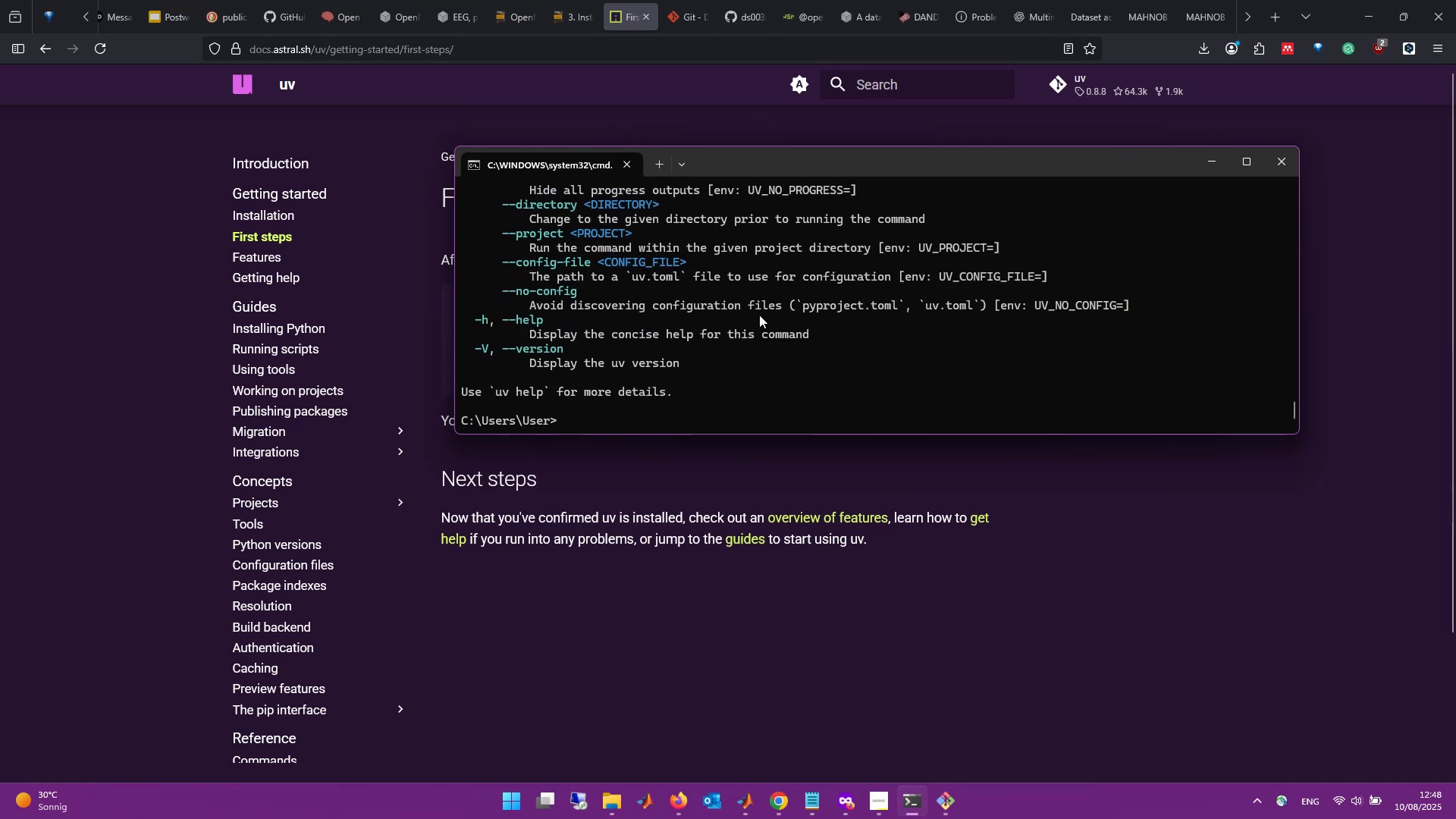 
left_click_drag(start_coordinate=[786, 435], to_coordinate=[788, 654])
 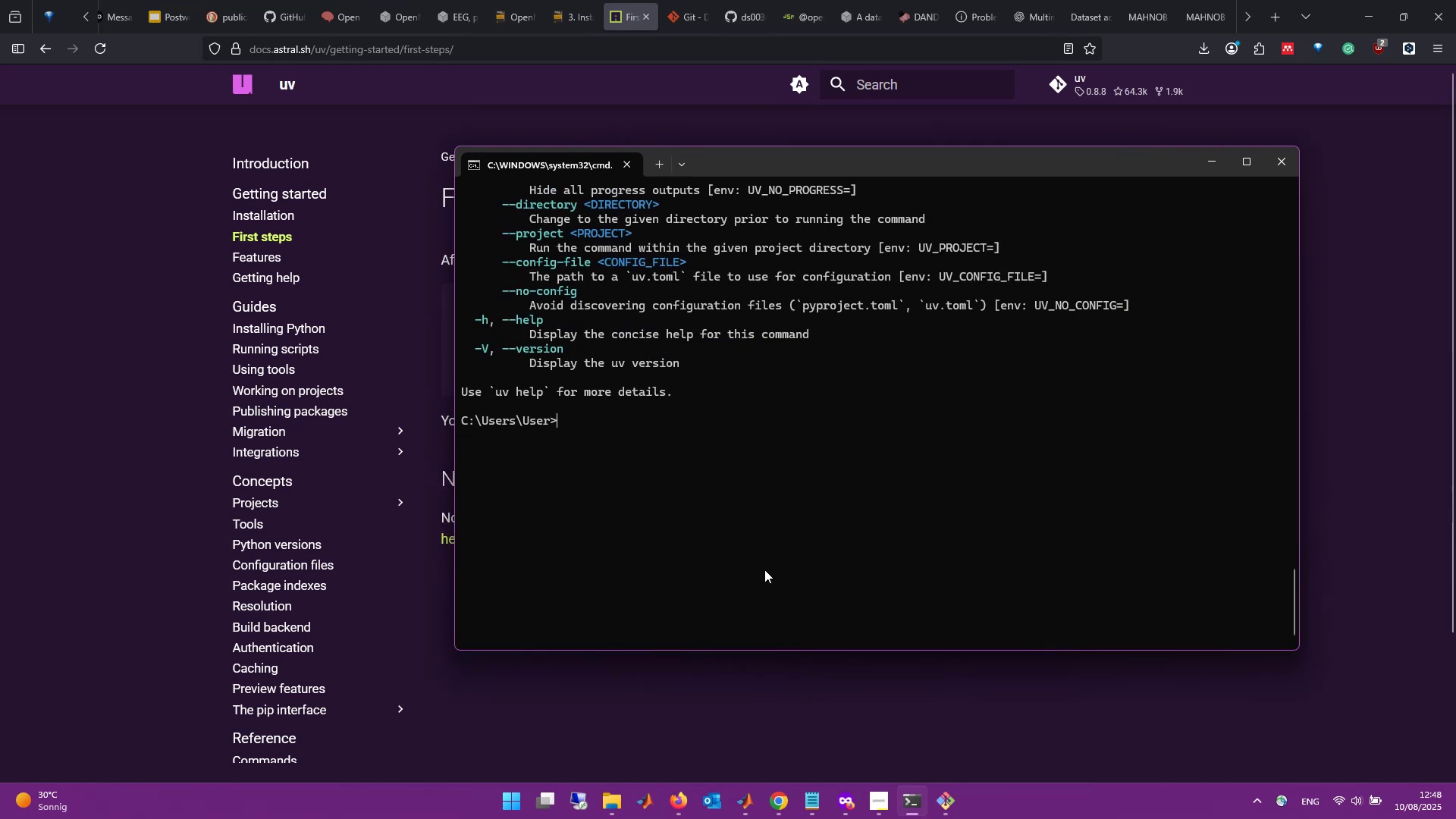 
scroll: coordinate [758, 532], scroll_direction: up, amount: 7.0
 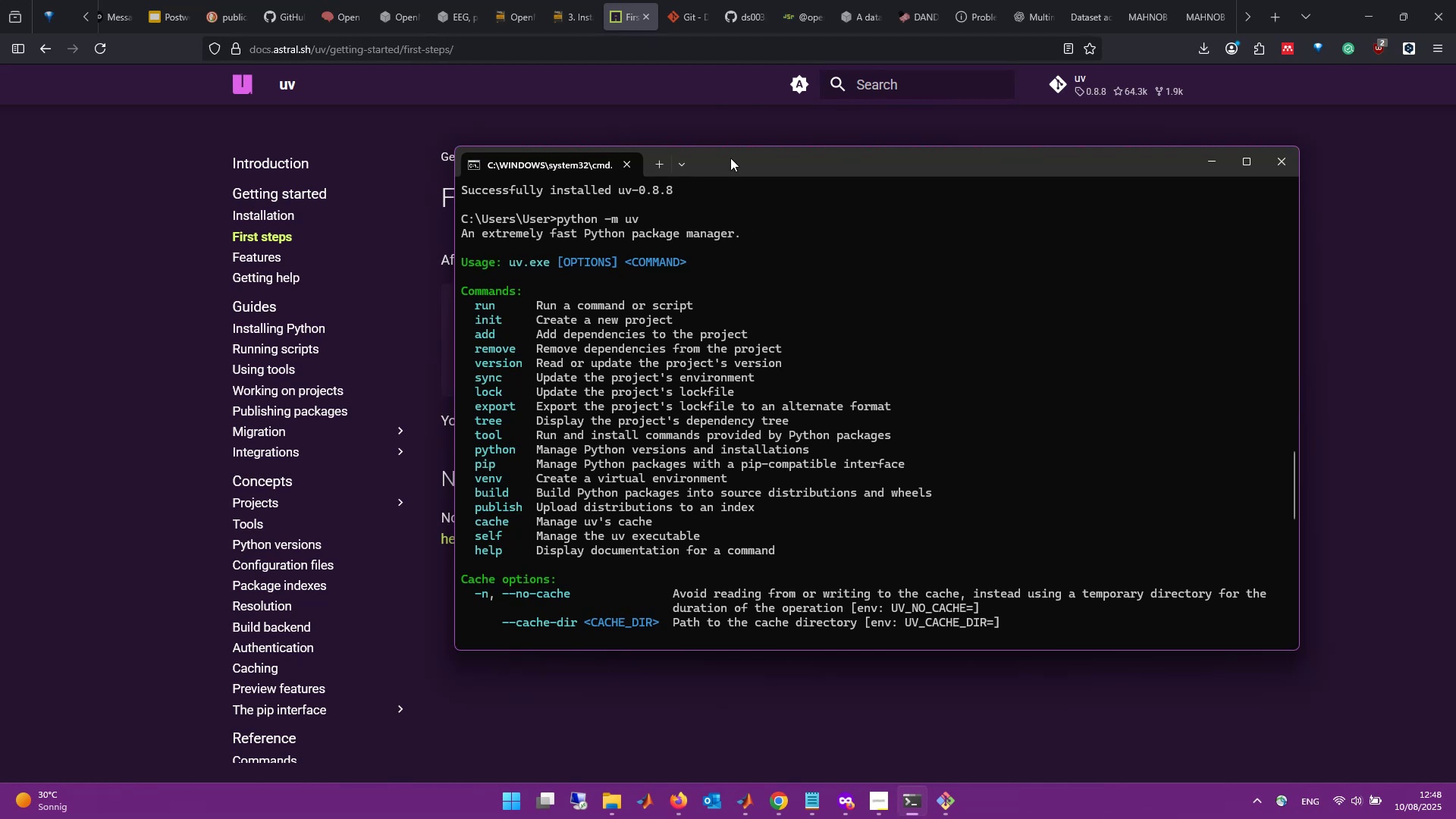 
left_click([572, 0])
 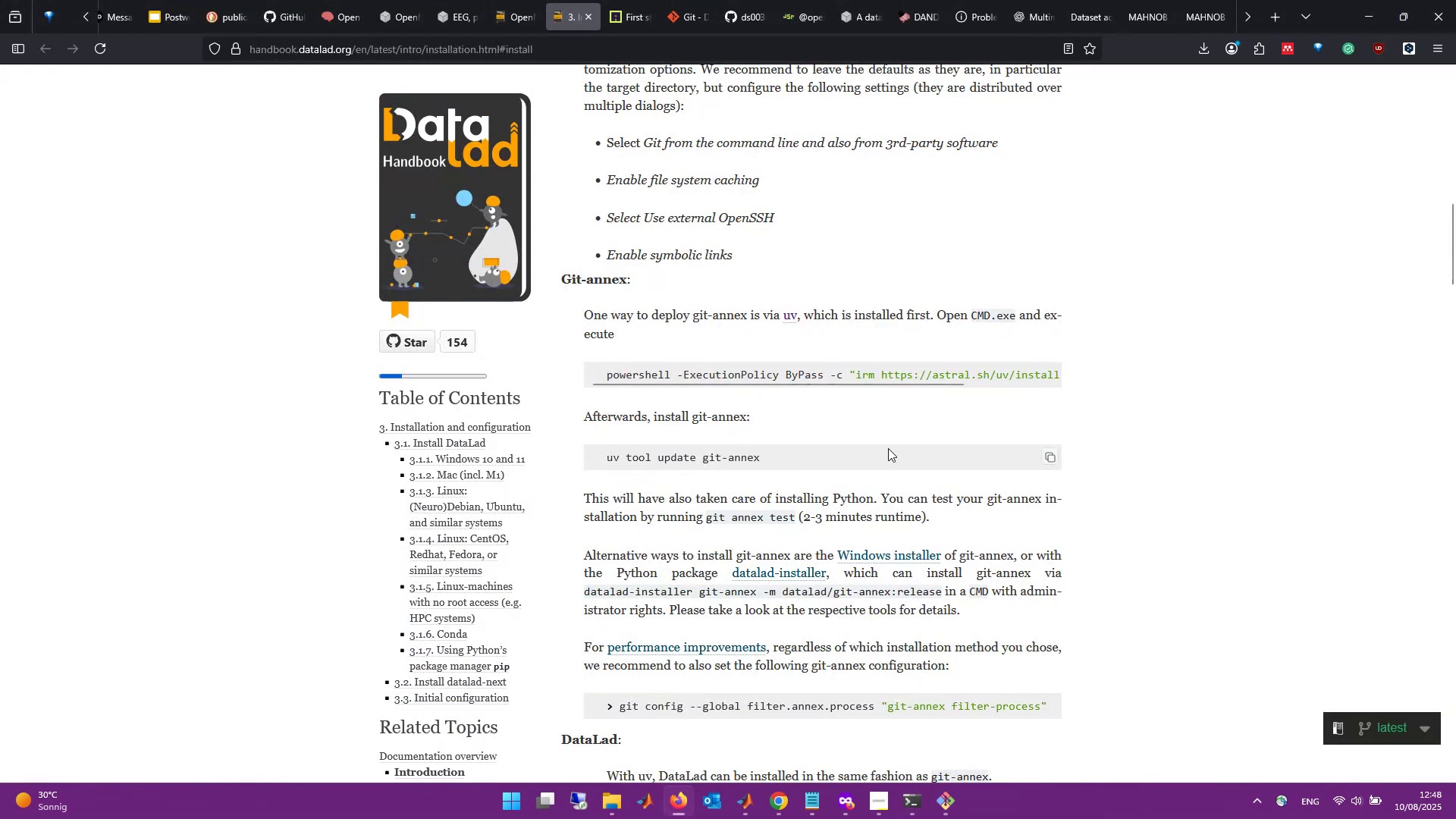 
key(Alt+Tab)
 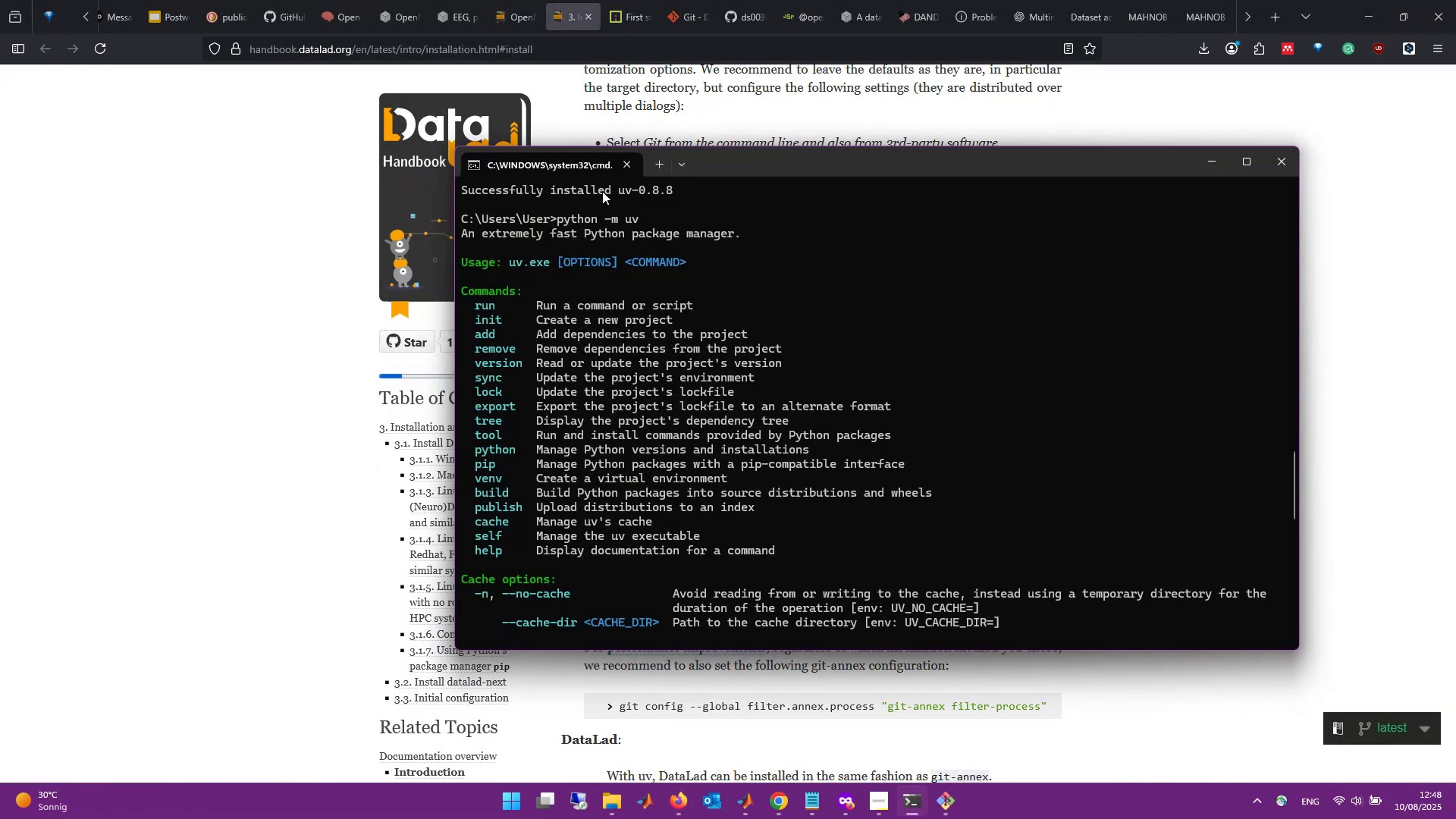 
scroll: coordinate [667, 390], scroll_direction: down, amount: 21.0
 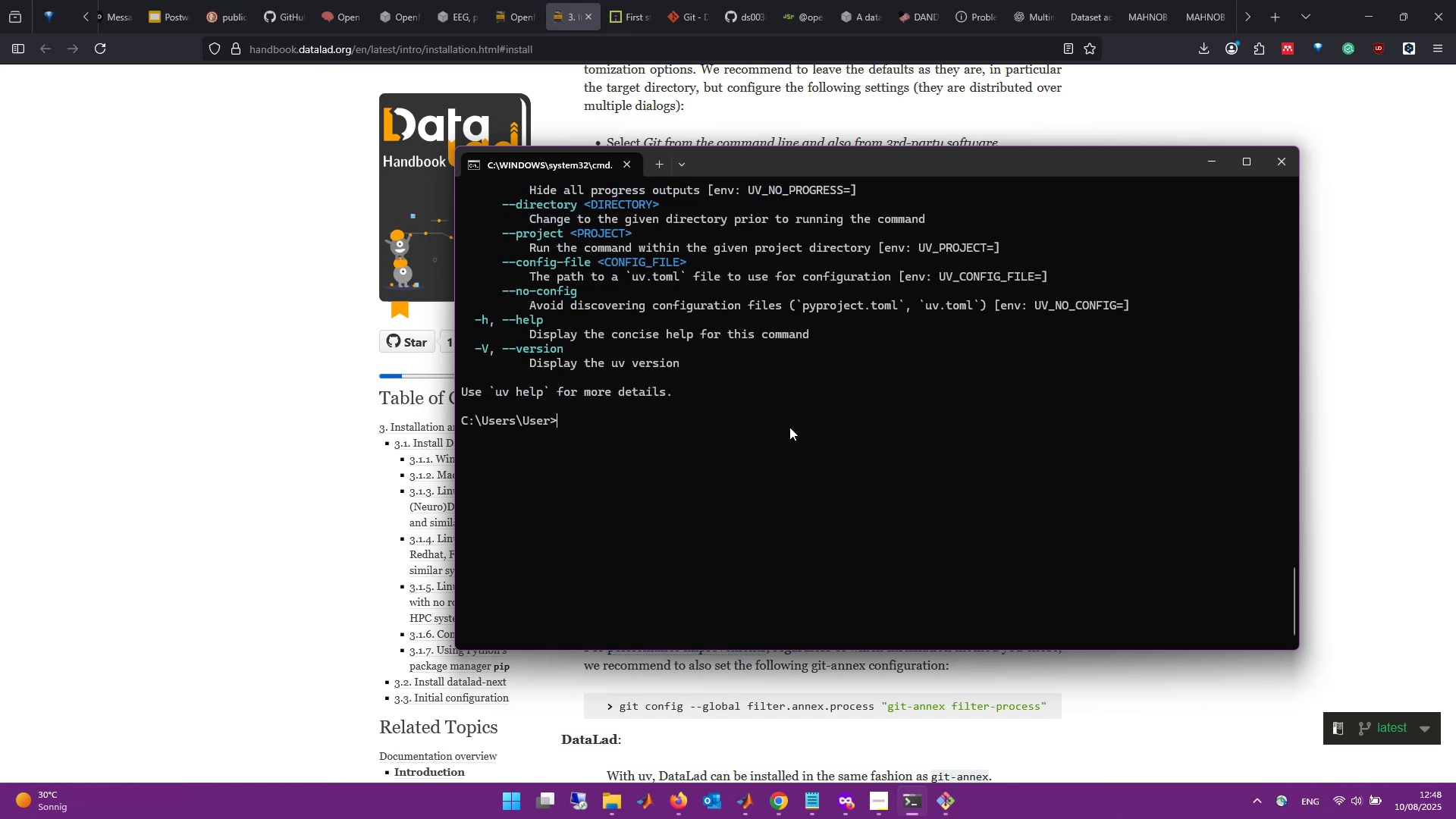 
type(python -m uv tool git-annex)
 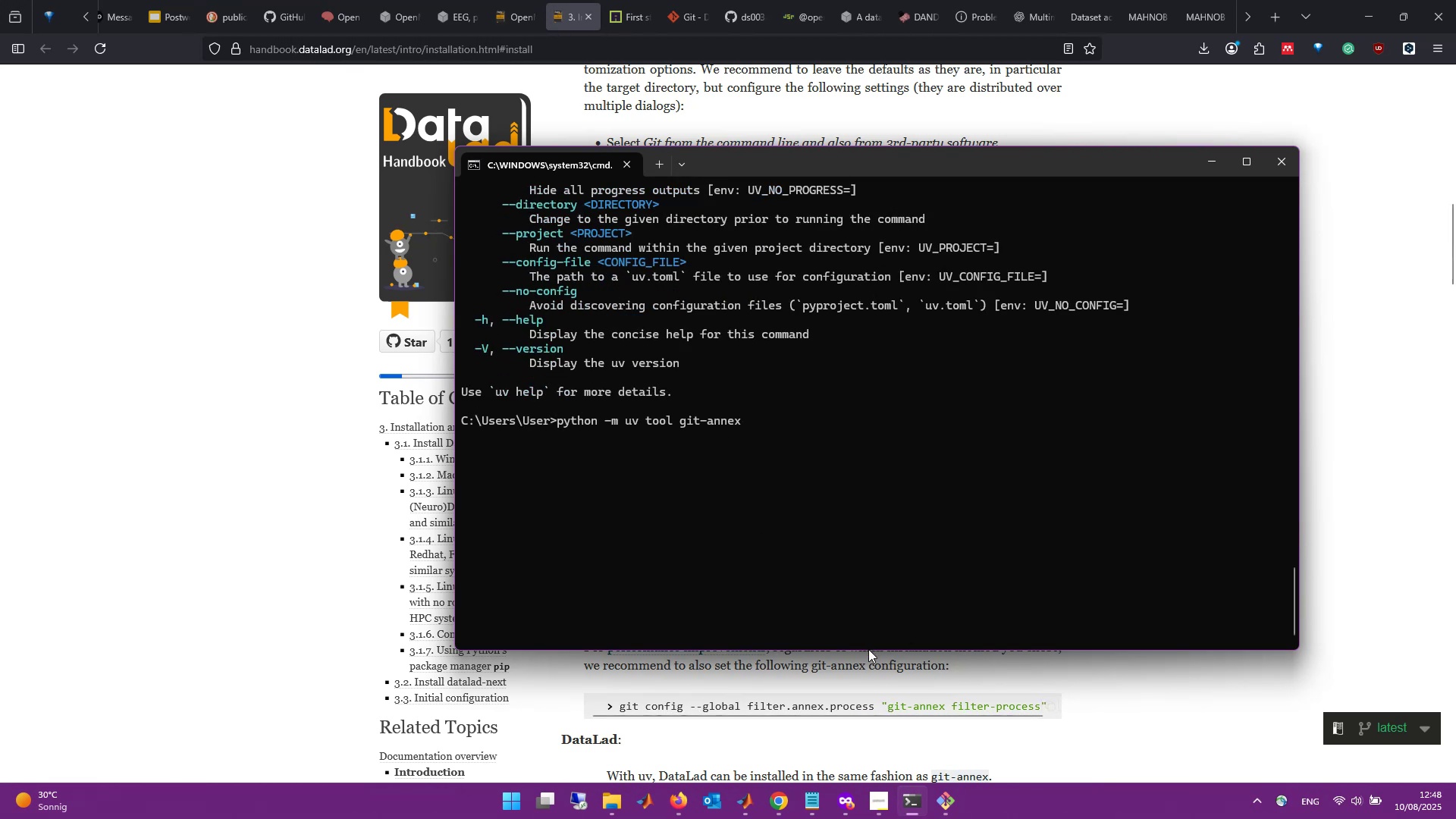 
left_click_drag(start_coordinate=[869, 651], to_coordinate=[868, 480])
 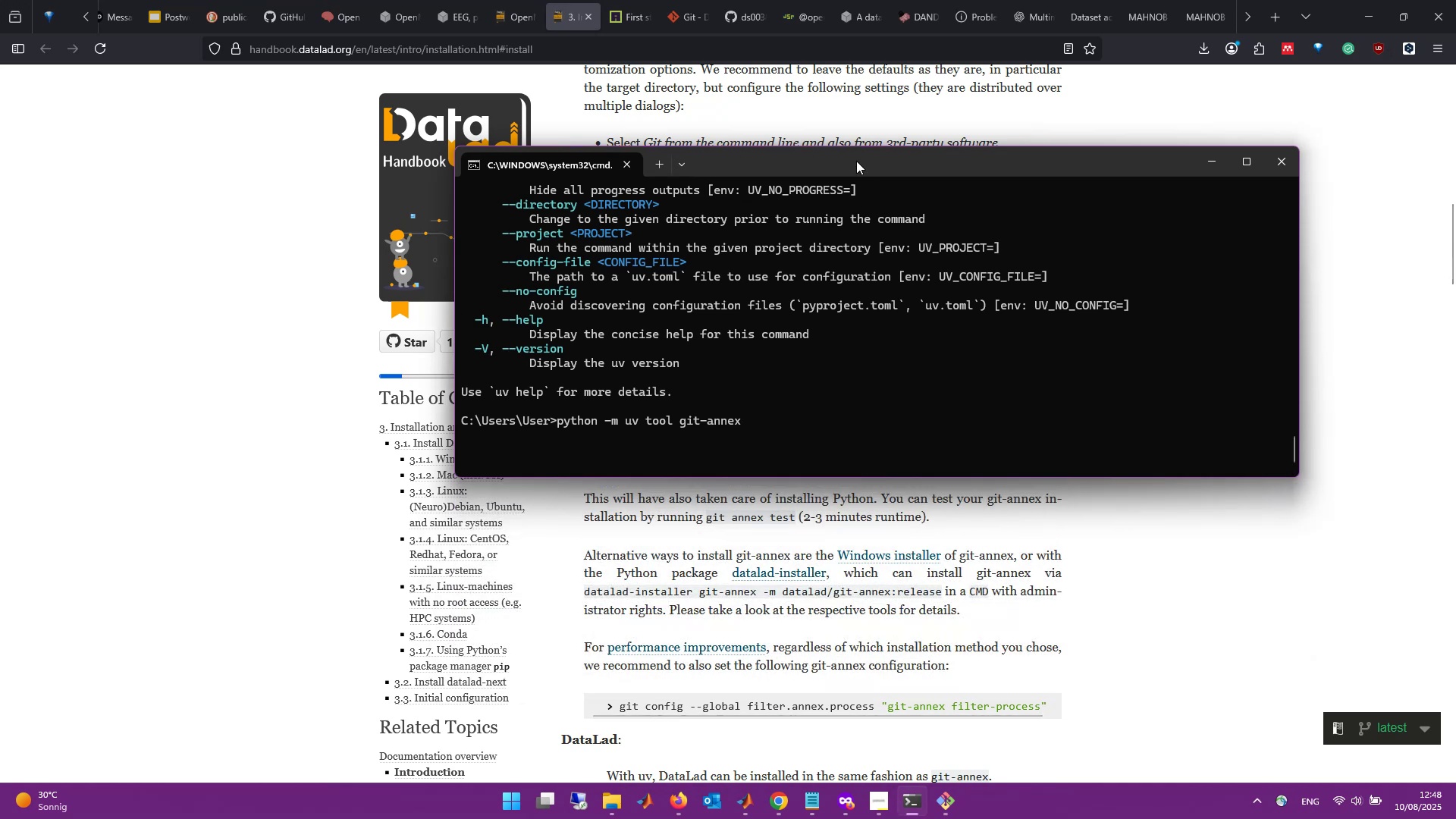 
left_click_drag(start_coordinate=[854, 155], to_coordinate=[816, 490])
 